 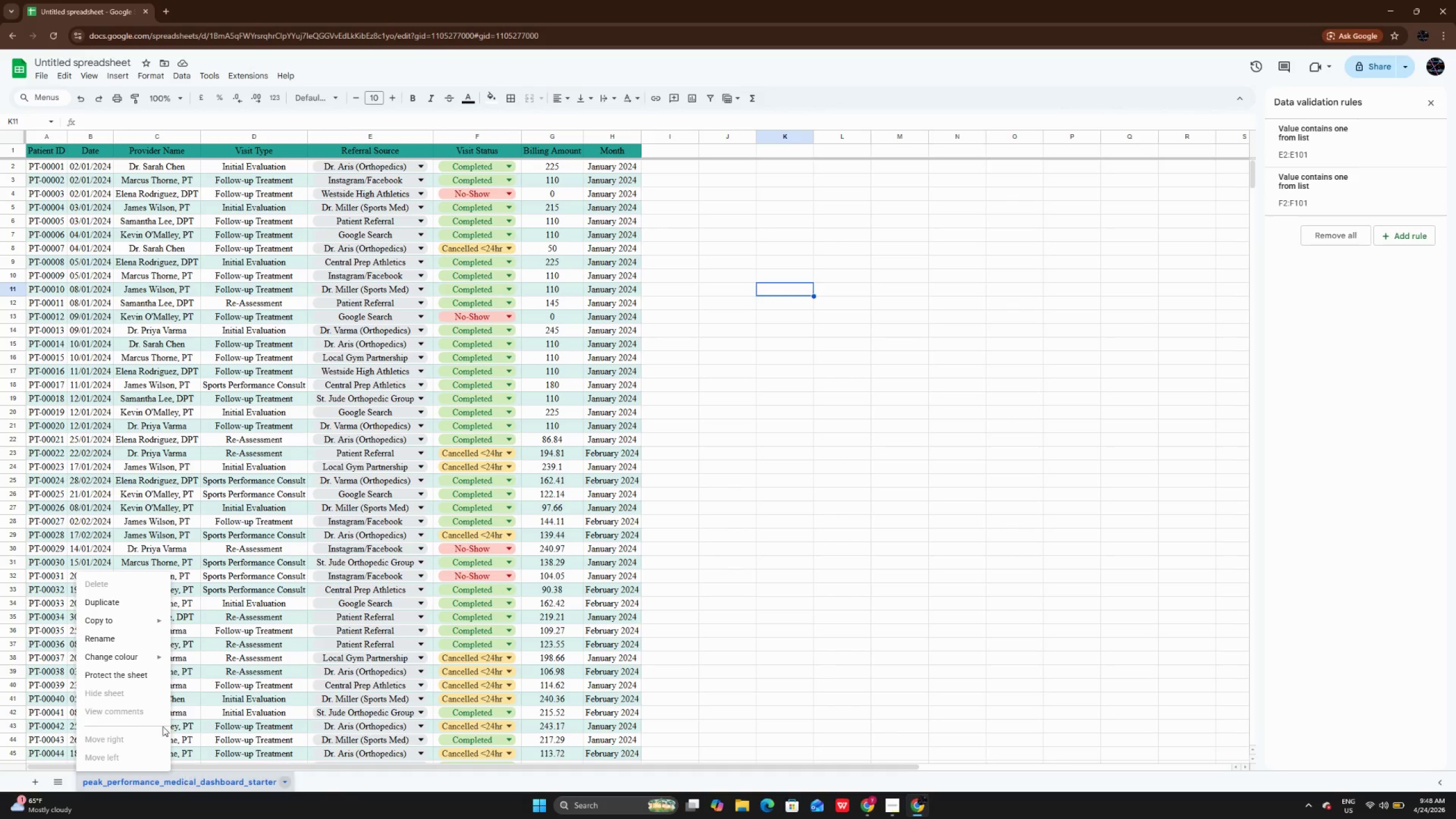 
left_click([112, 642])
 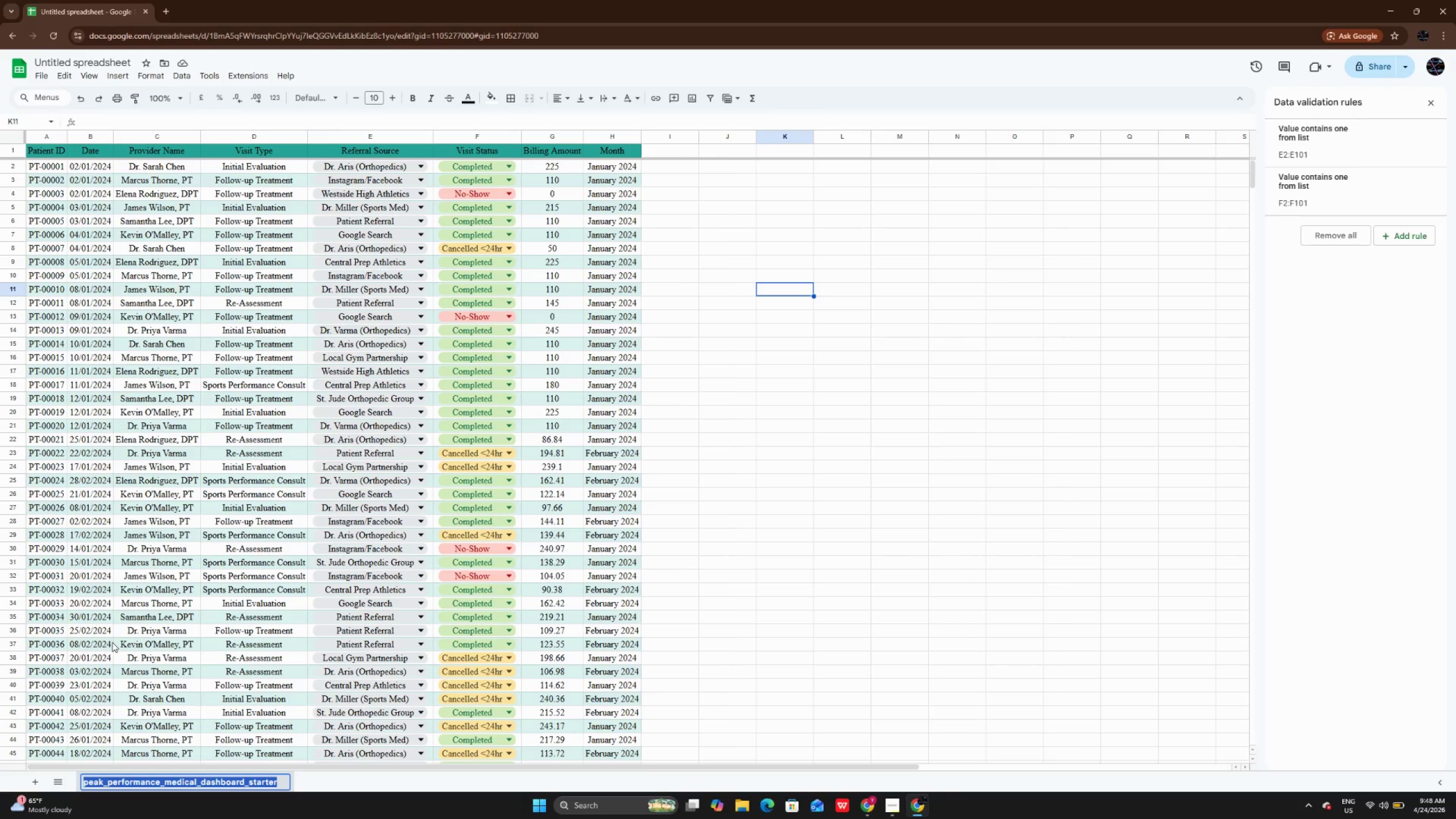 
key(Backspace)
type(rA)
key(Backspace)
key(Backspace)
type(Raw_Dar)
key(Backspace)
type(ta)
 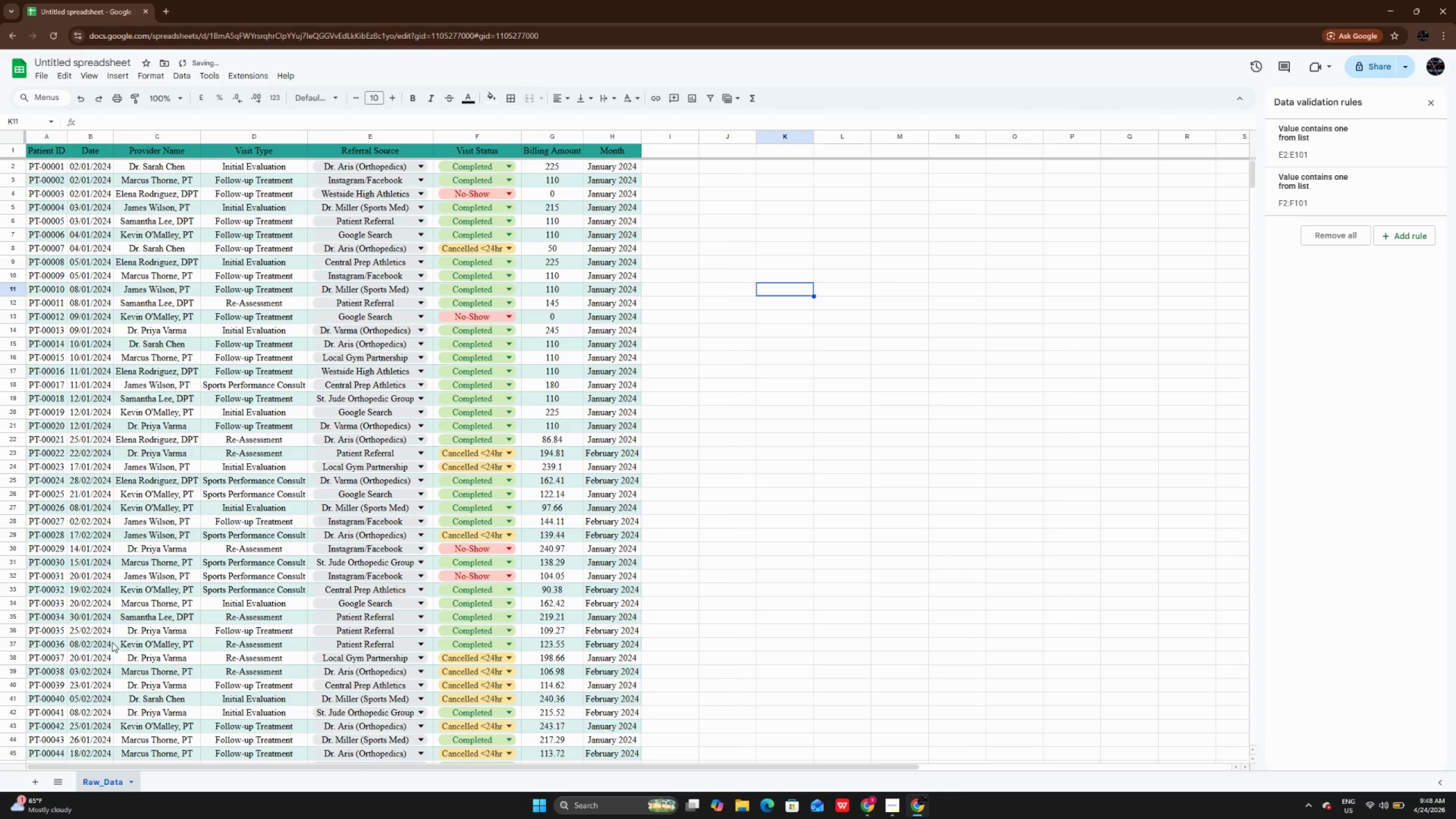 
 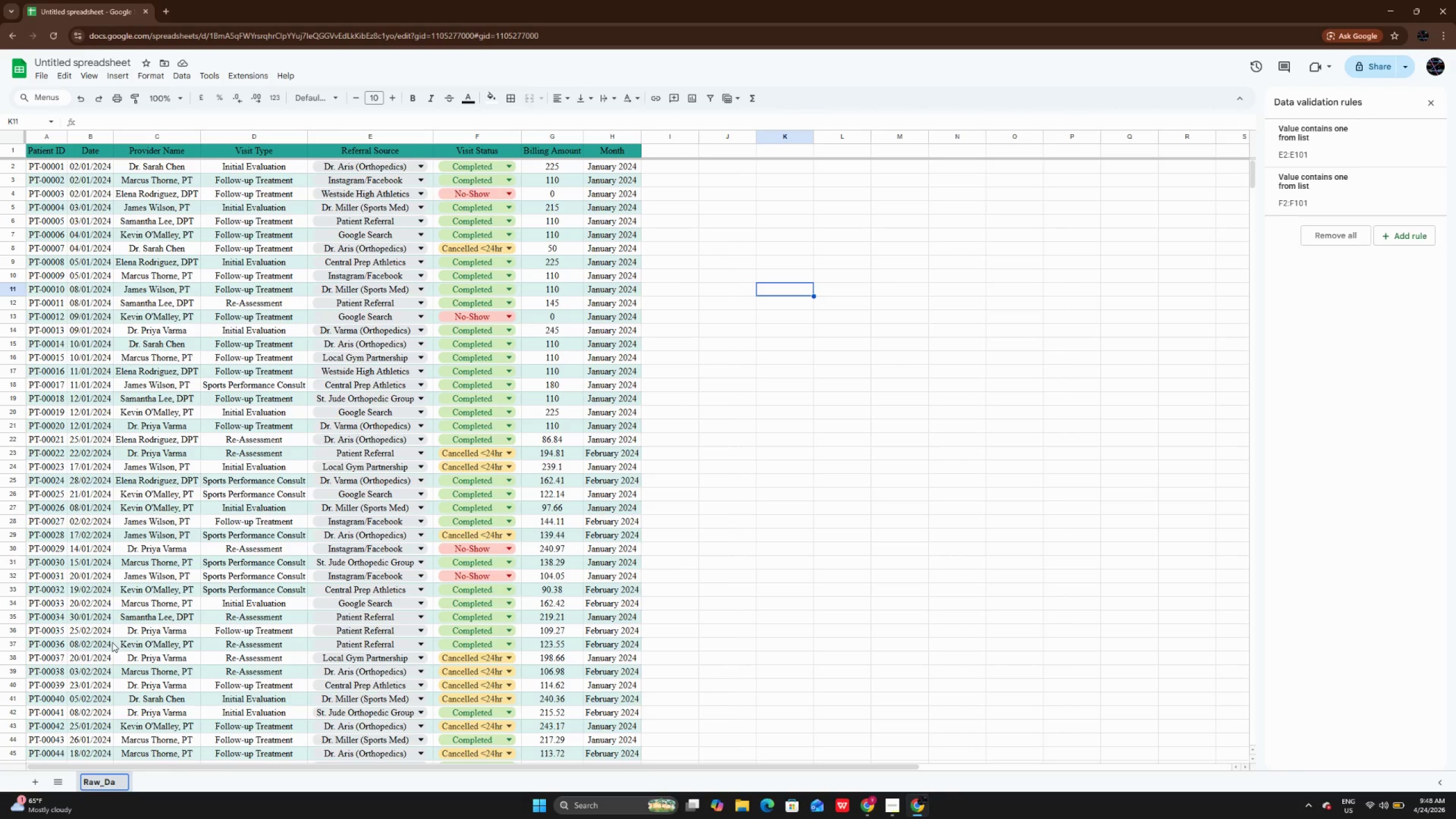 
key(Enter)
 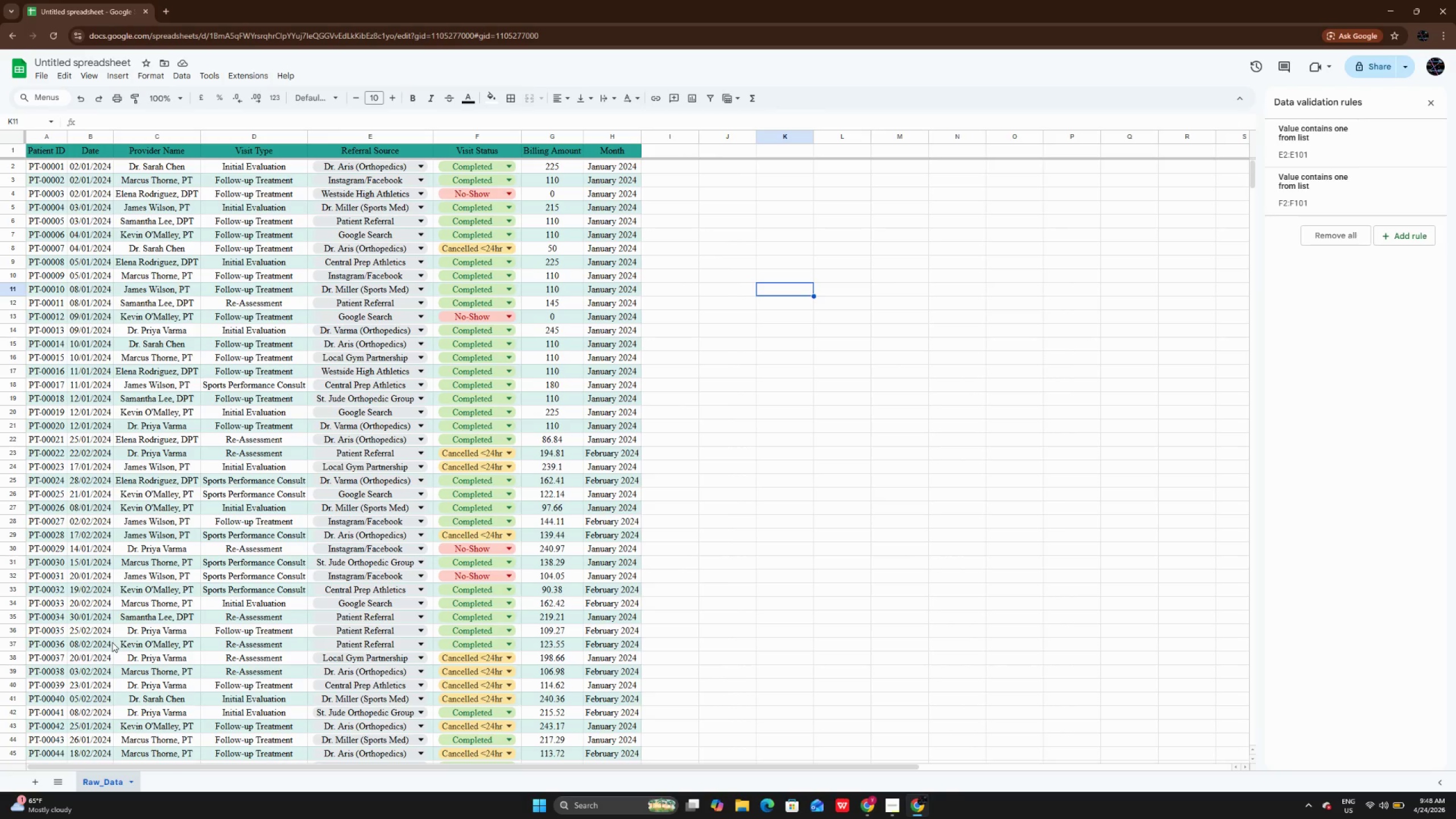 
wait(19.55)
 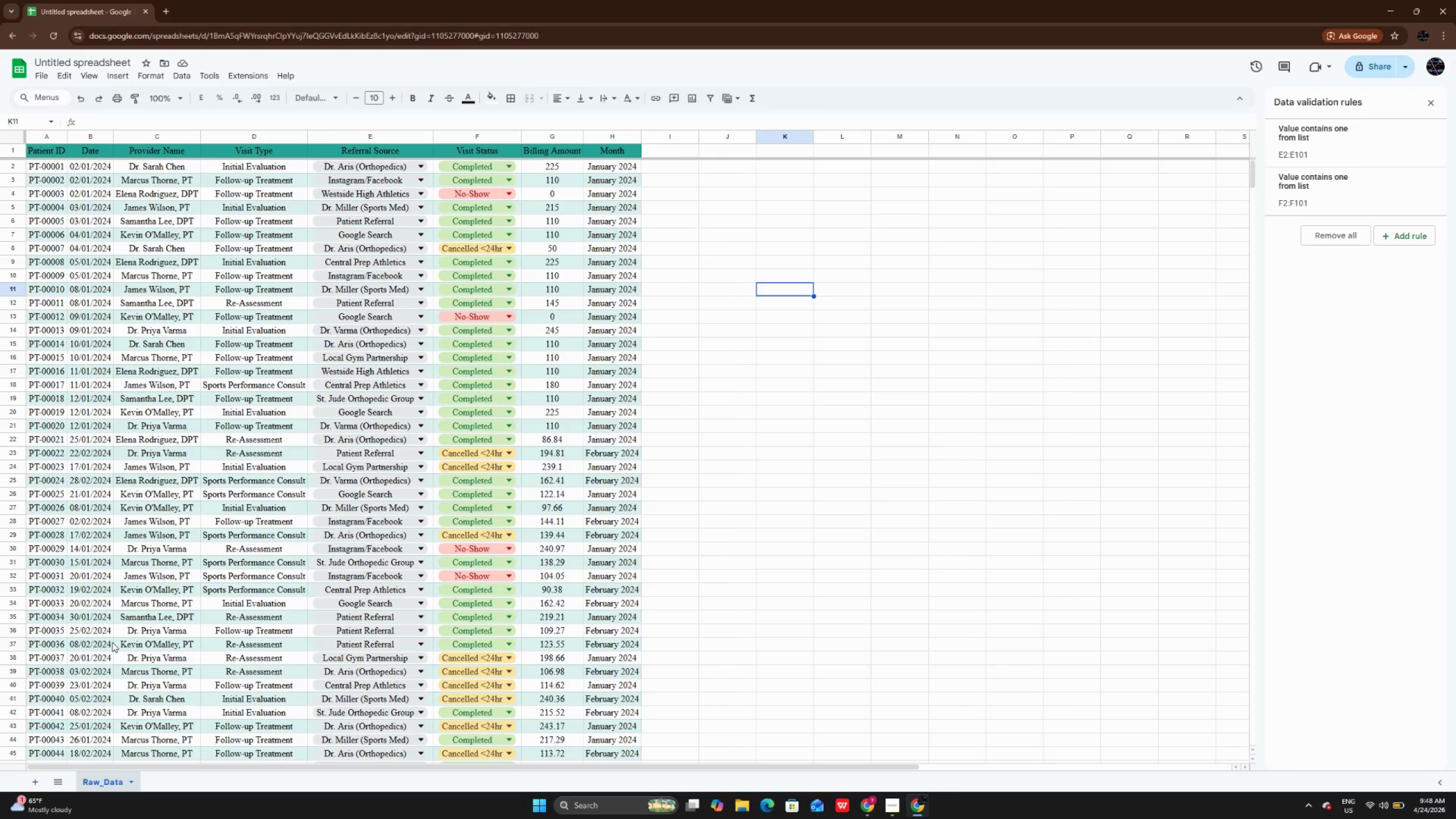 
left_click([38, 783])
 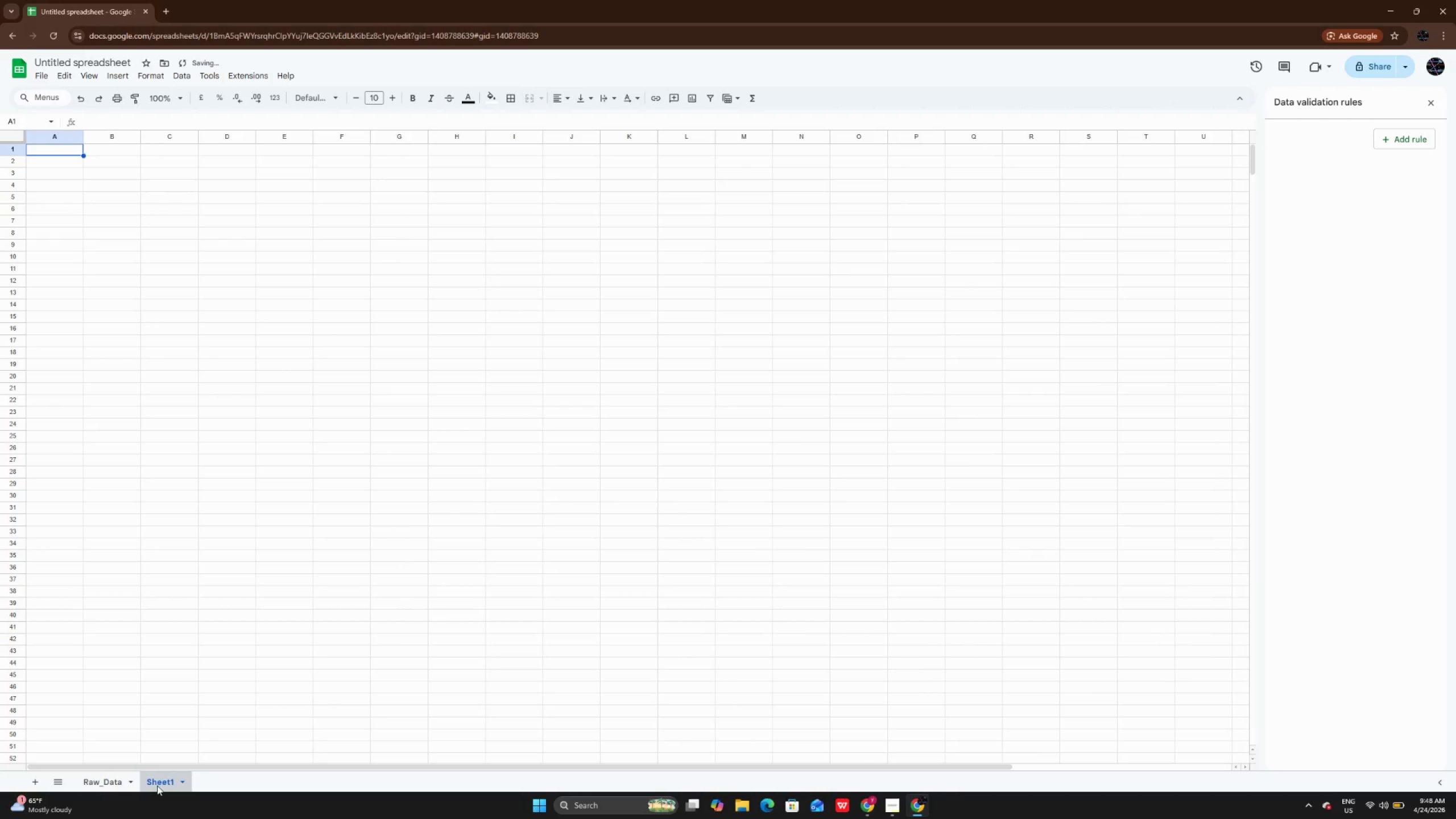 
right_click([157, 785])
 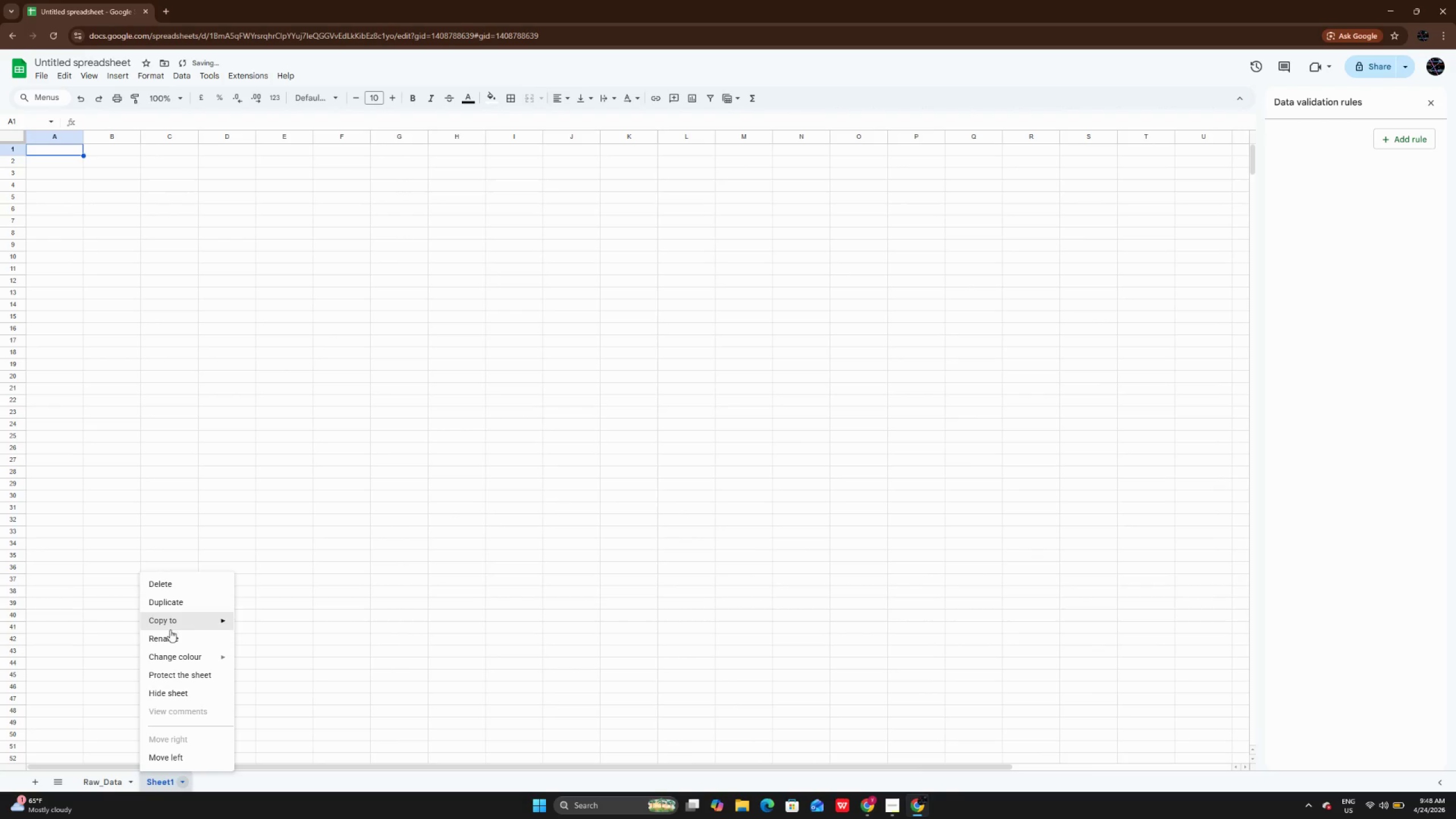 
left_click([170, 636])
 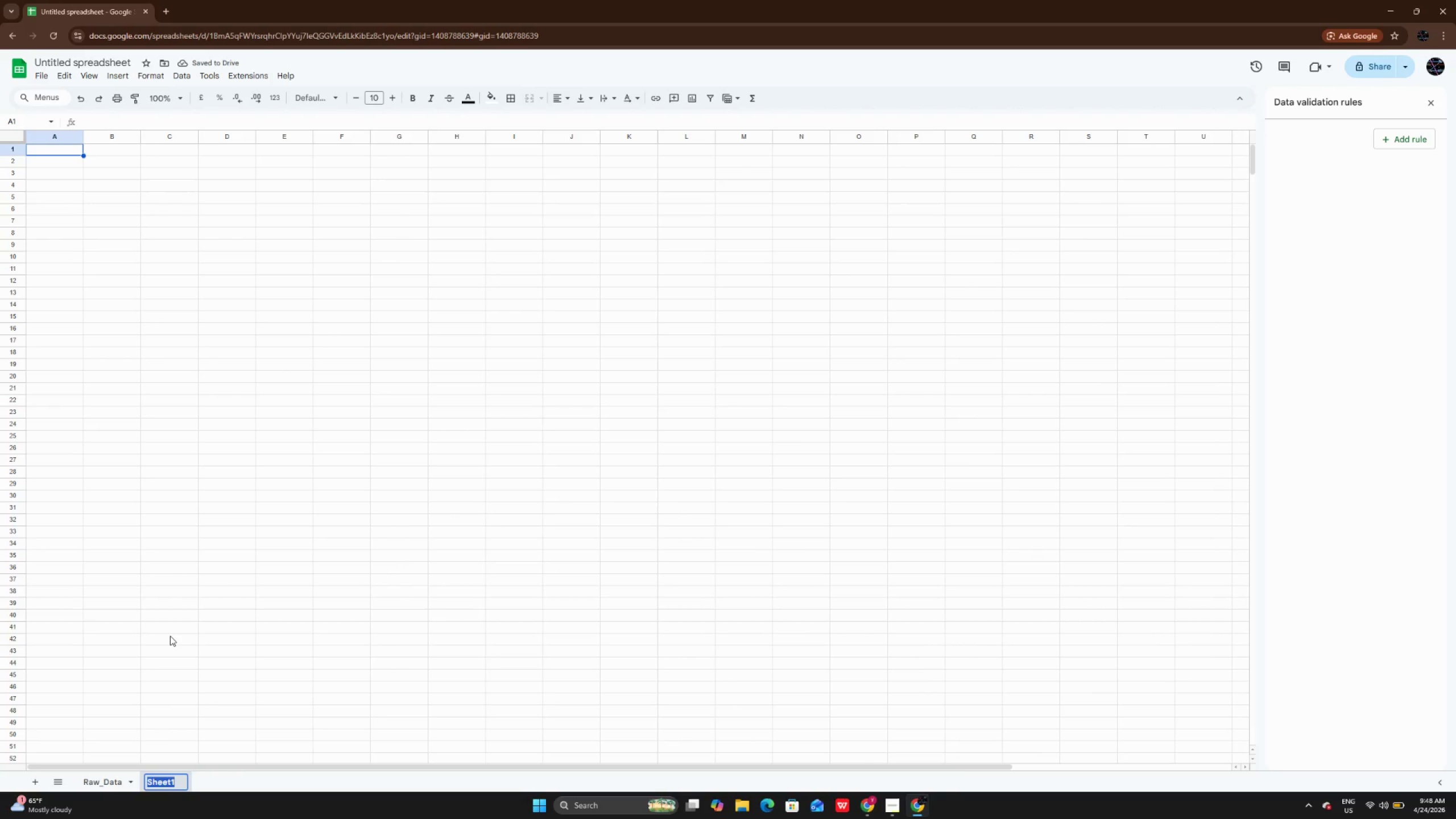 
key(Backspace)
type(Calc_Sheet)
 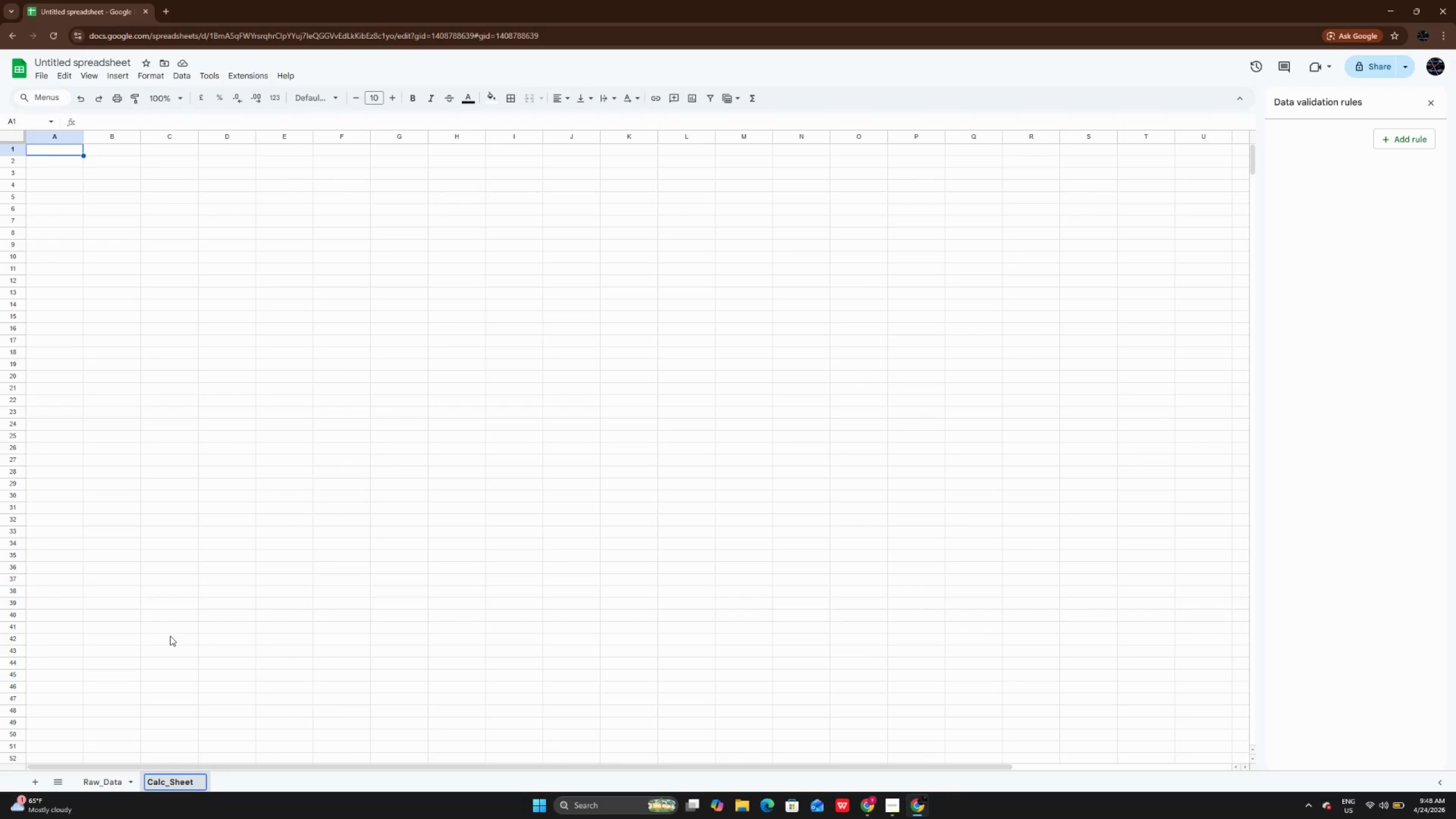 
key(Enter)
 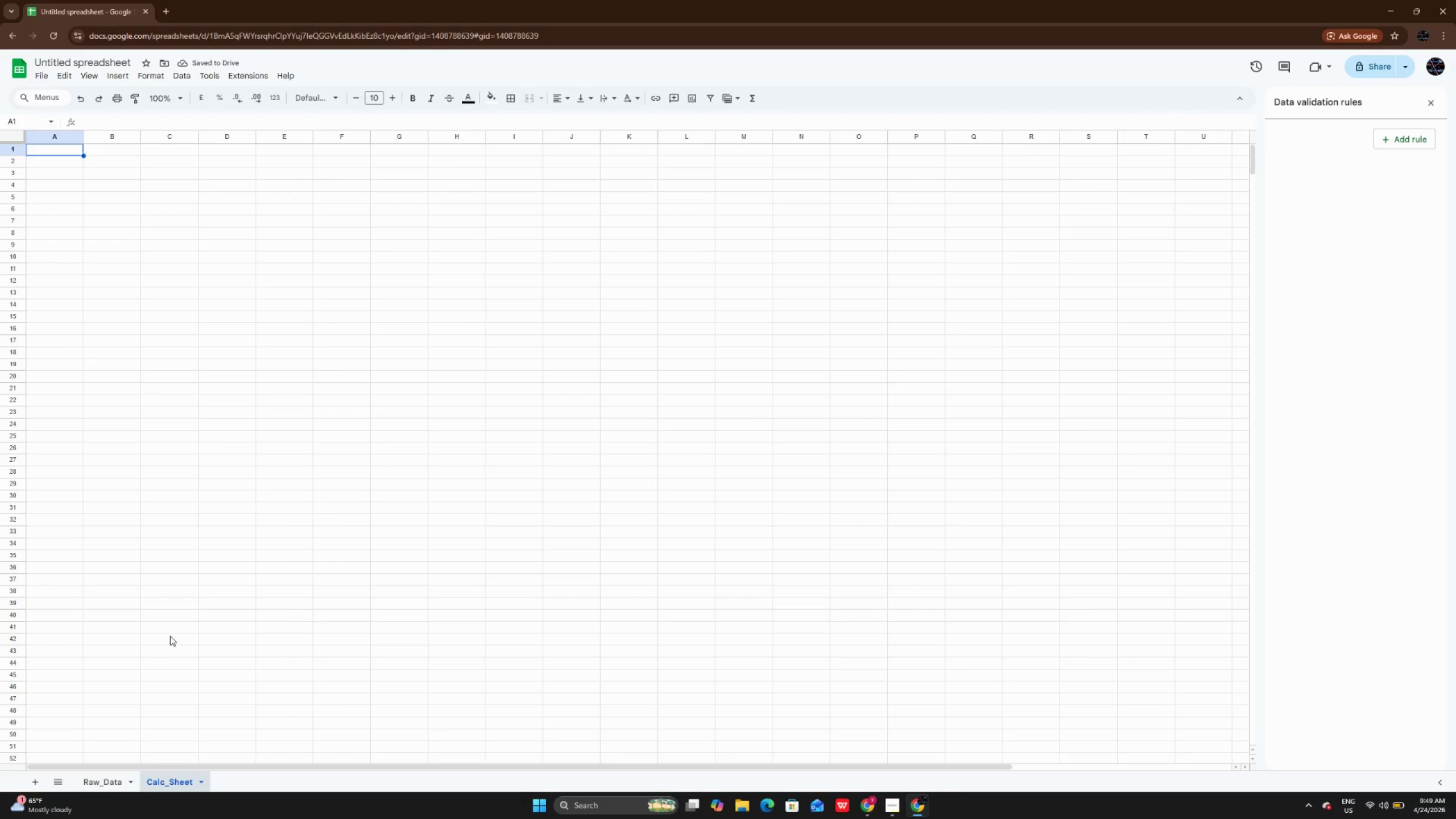 
wait(9.78)
 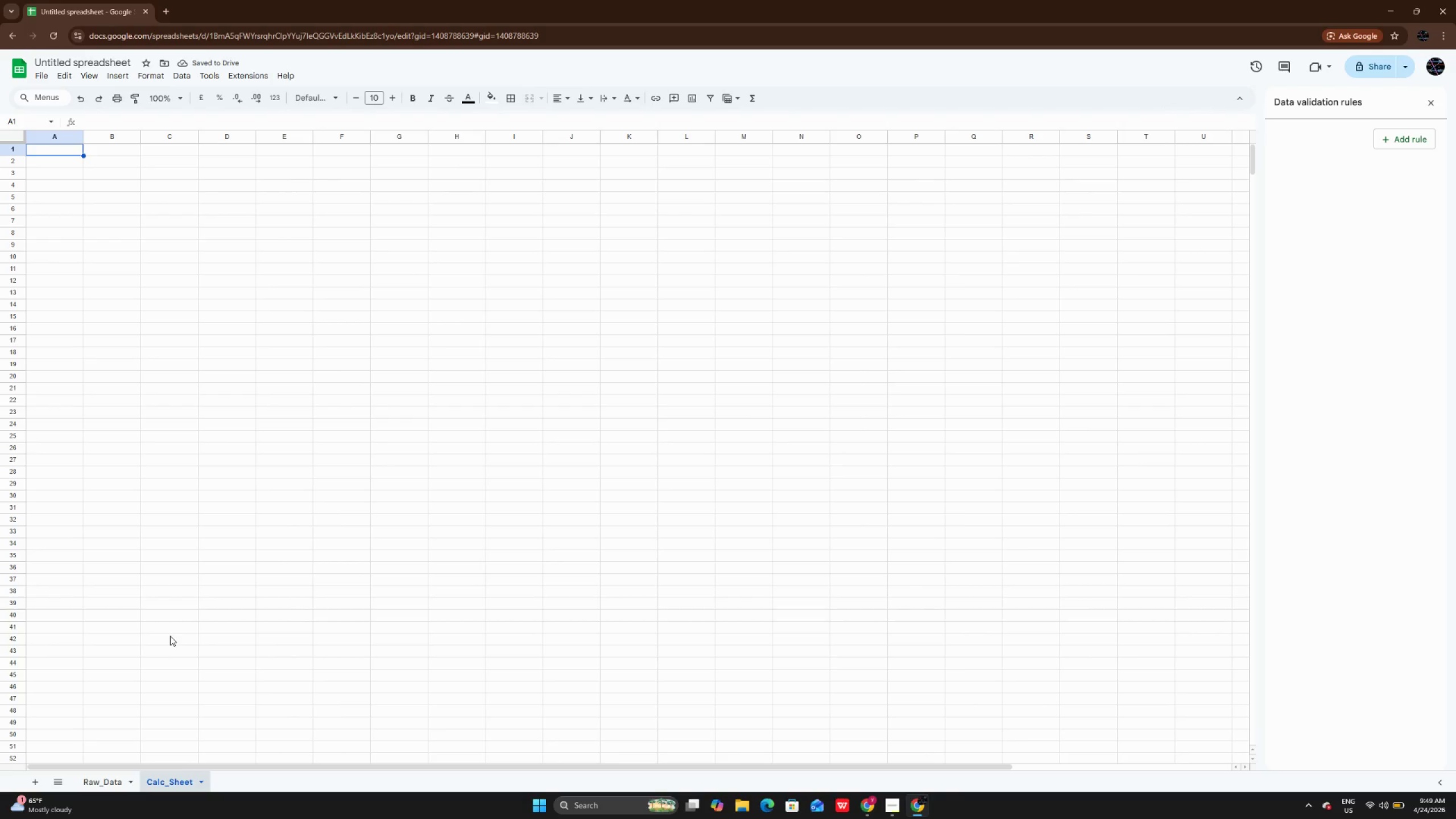 
double_click([60, 152])
 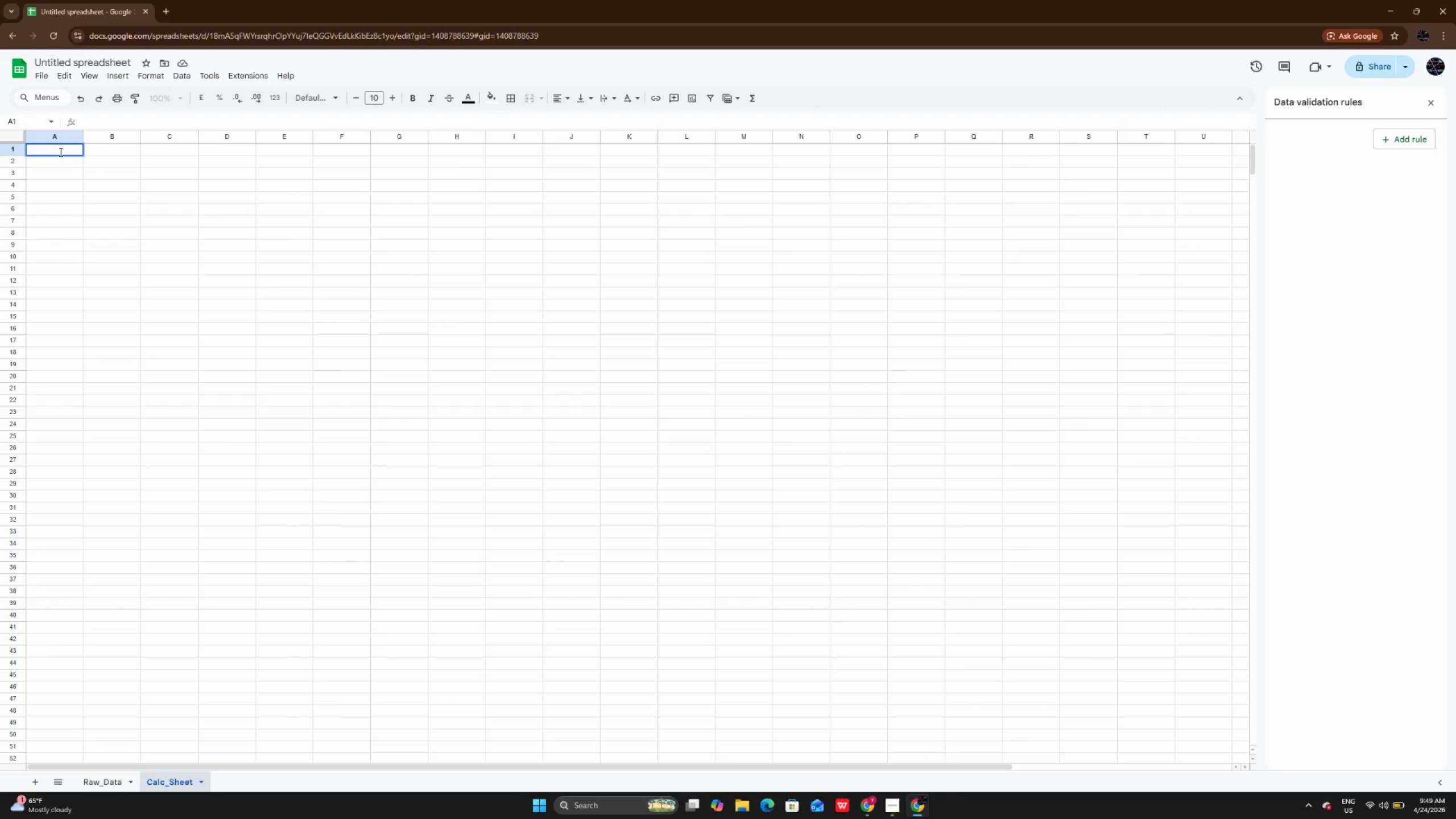 
type(Provide )
key(Backspace)
type(r NAME )
 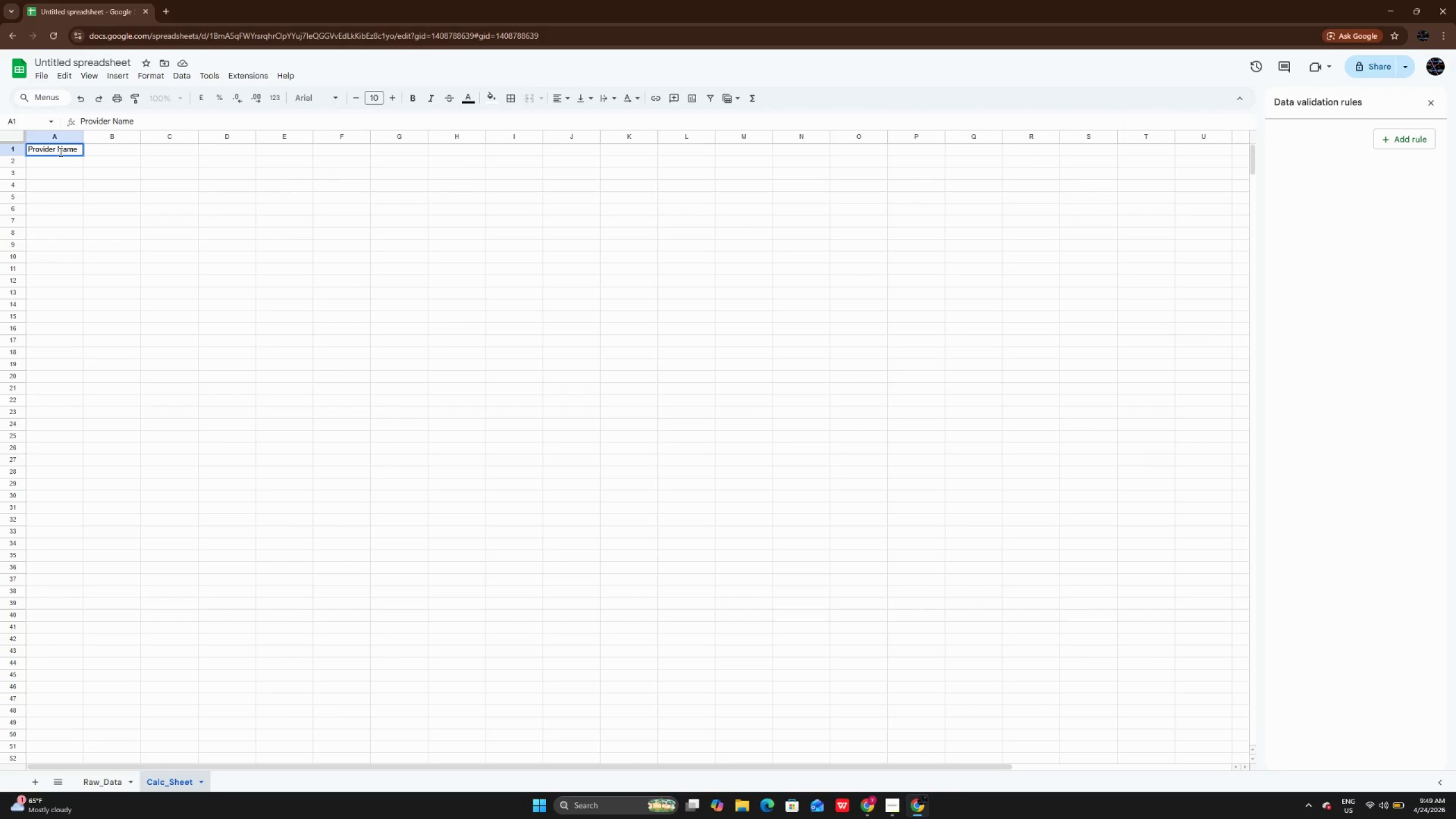 
hold_key(key=CapsLock, duration=0.31)
 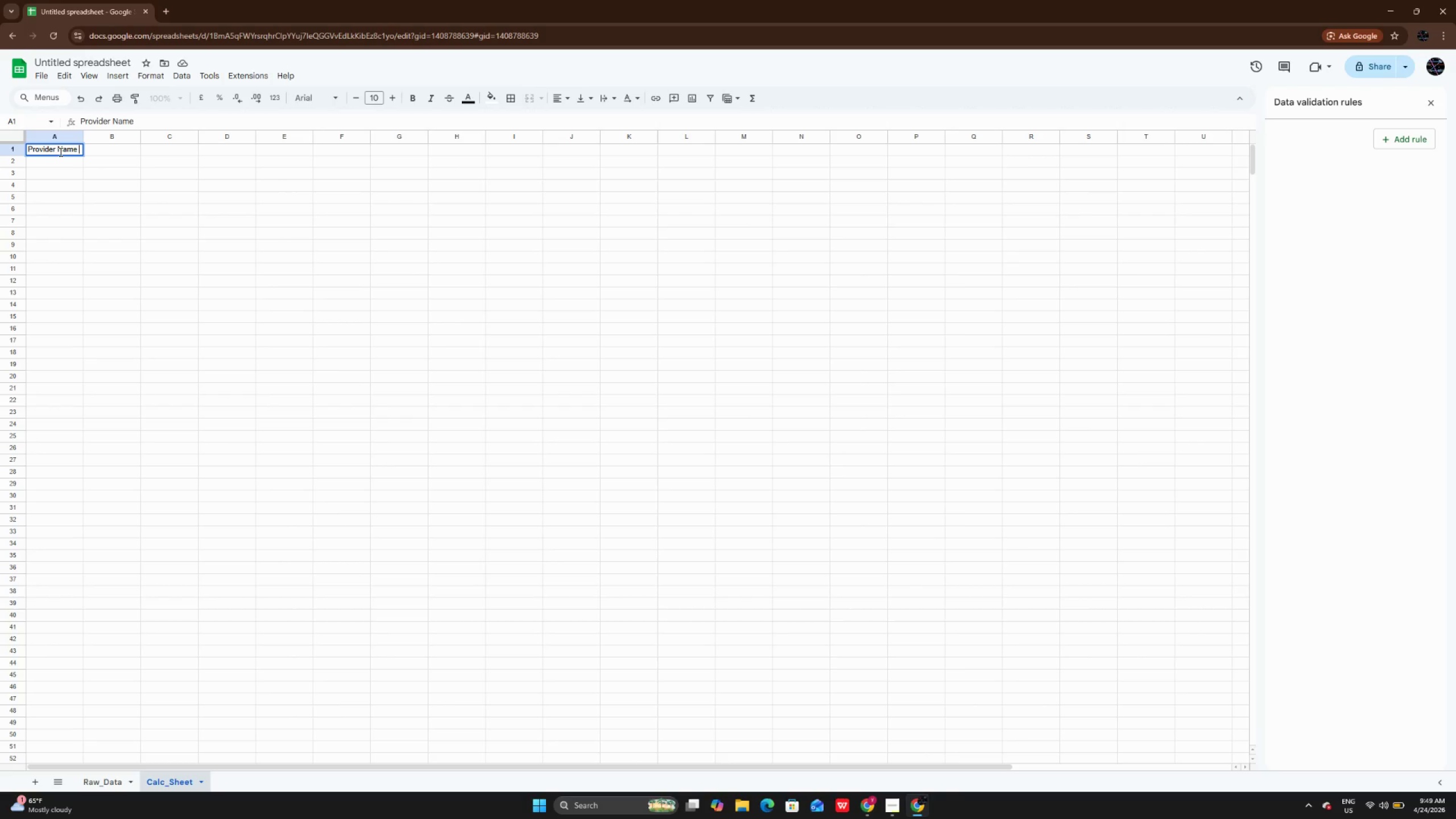 
key(Enter)
 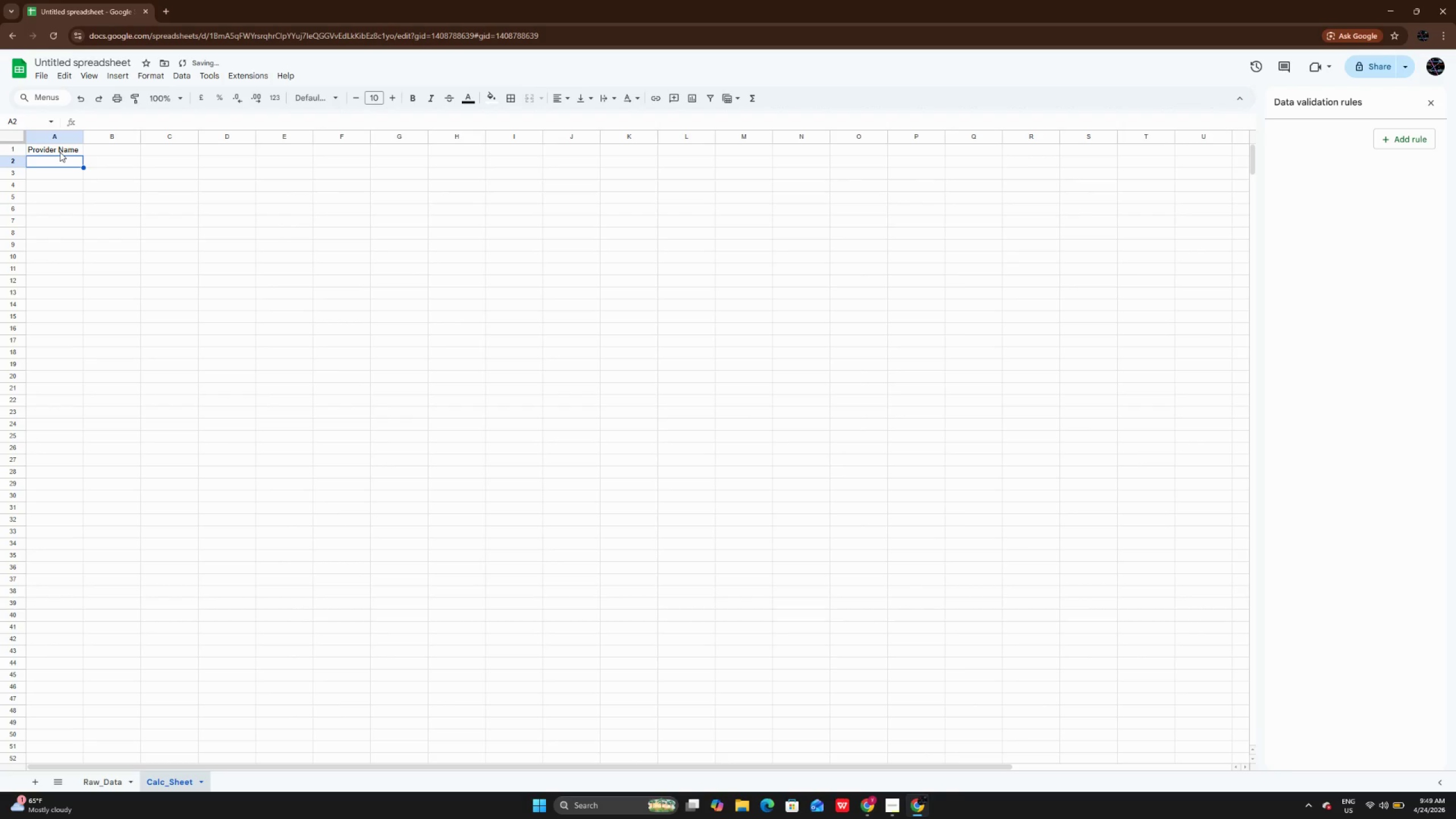 
key(ArrowUp)
 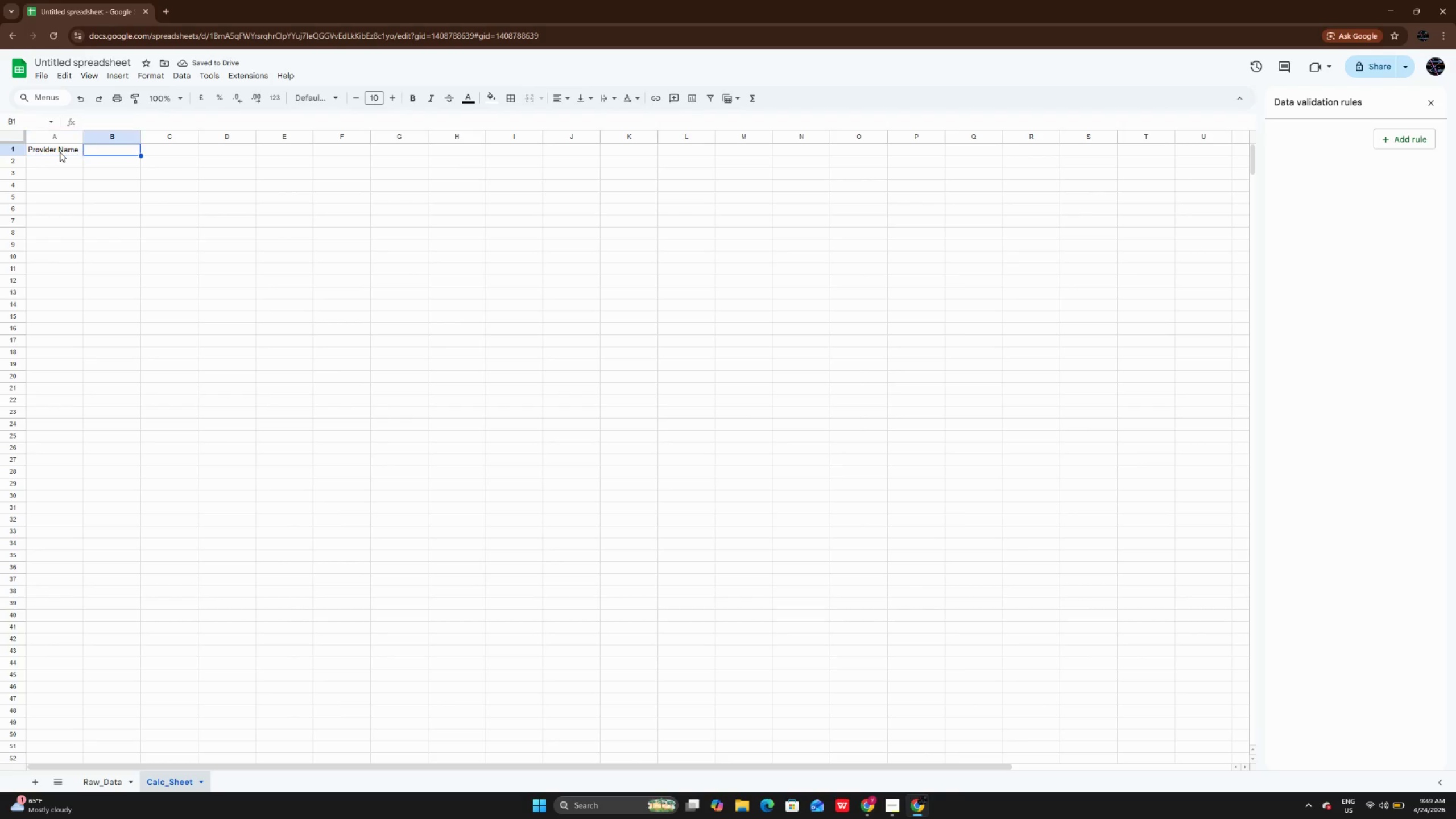 
key(ArrowRight)
 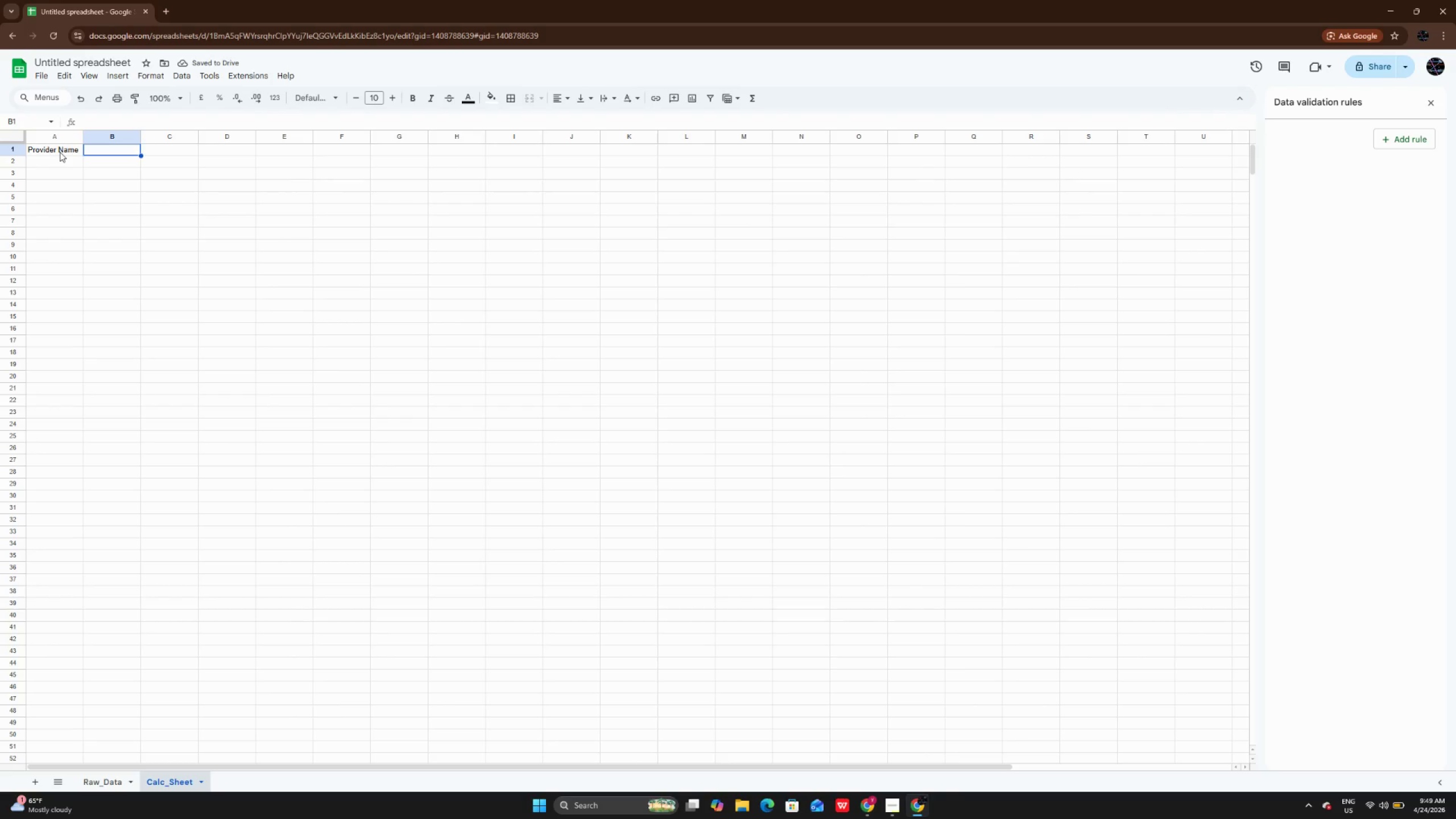 
key(Enter)
 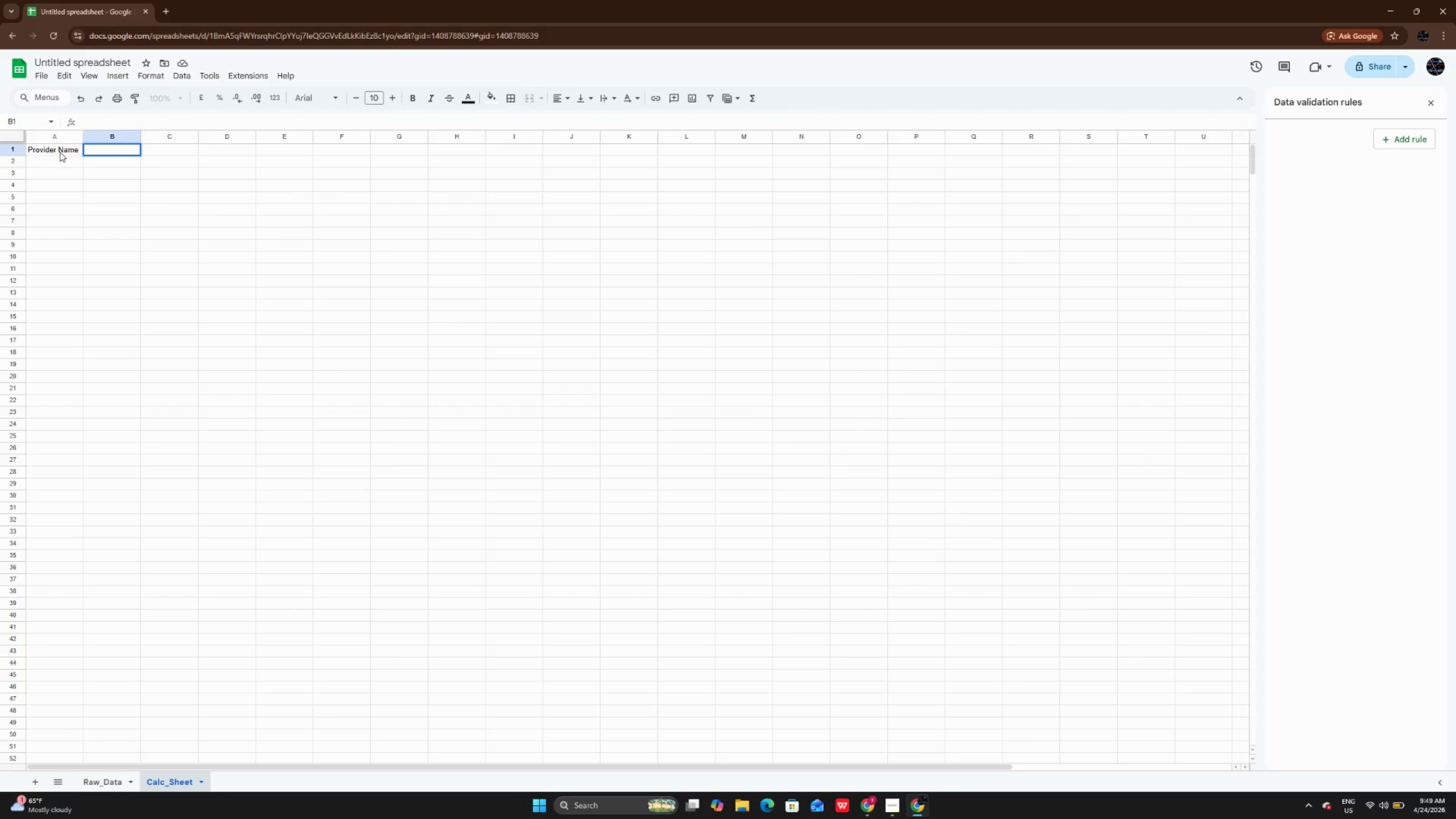 
wait(9.0)
 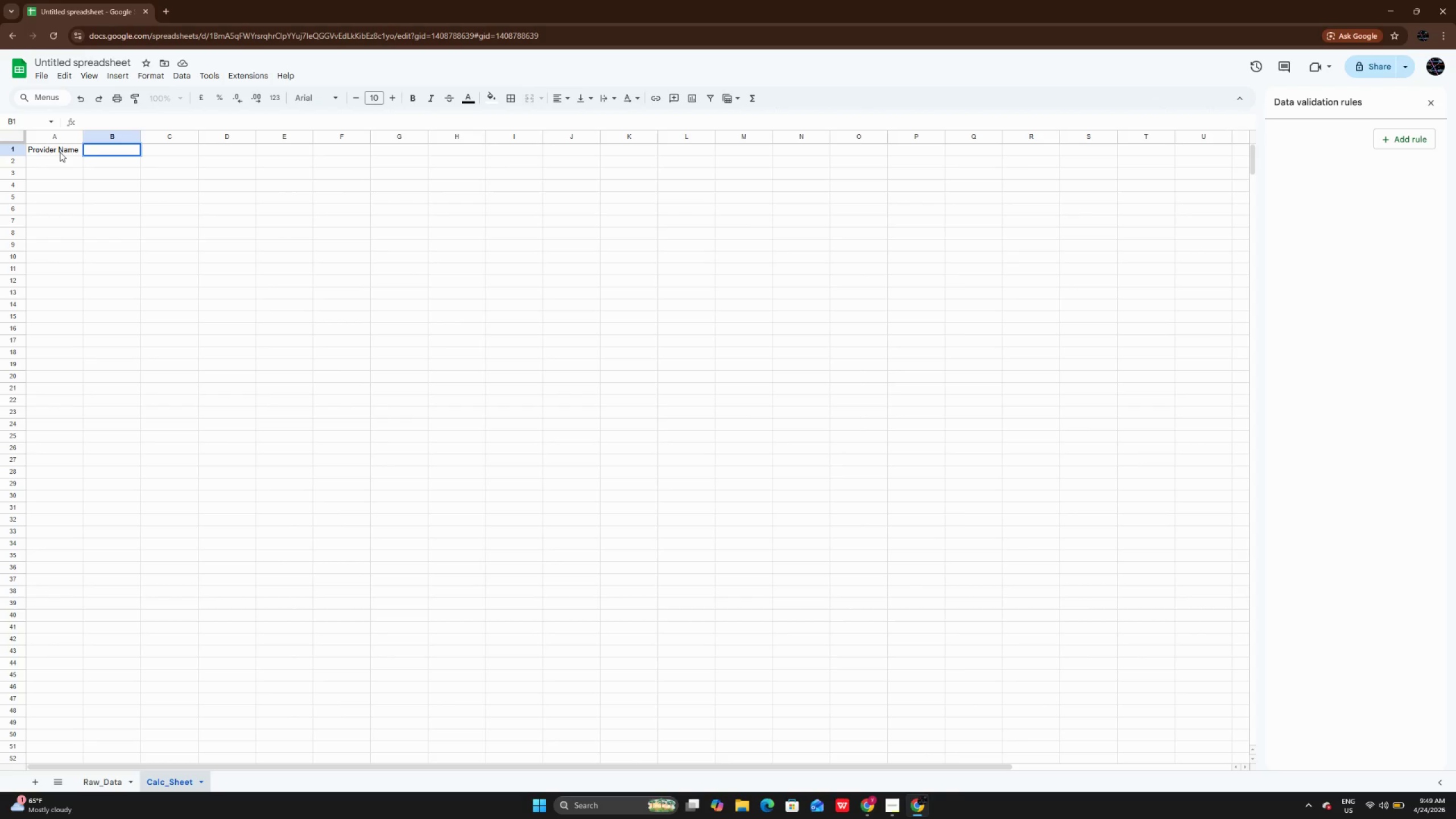 
type(Completed Visits)
 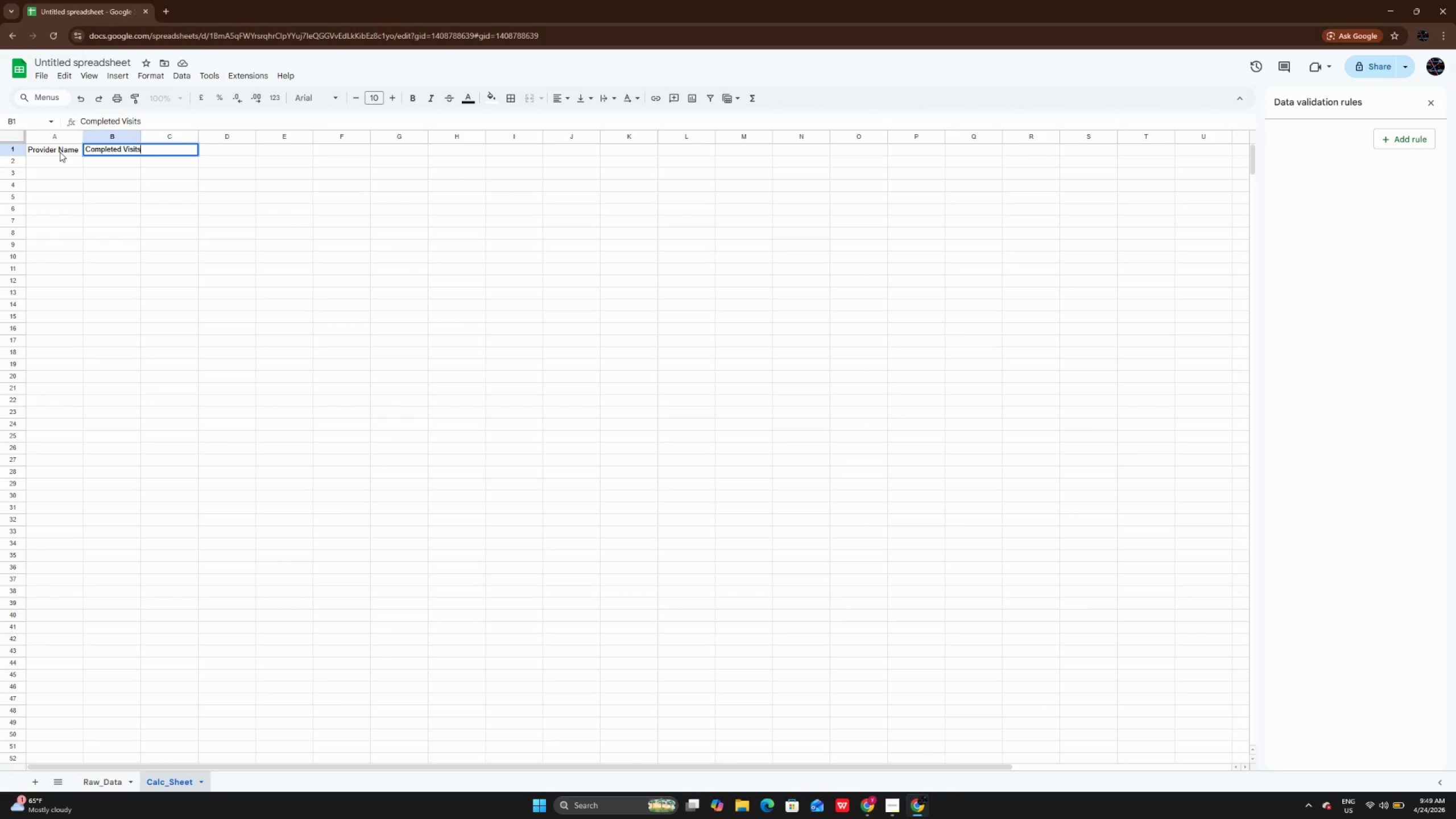 
key(Enter)
 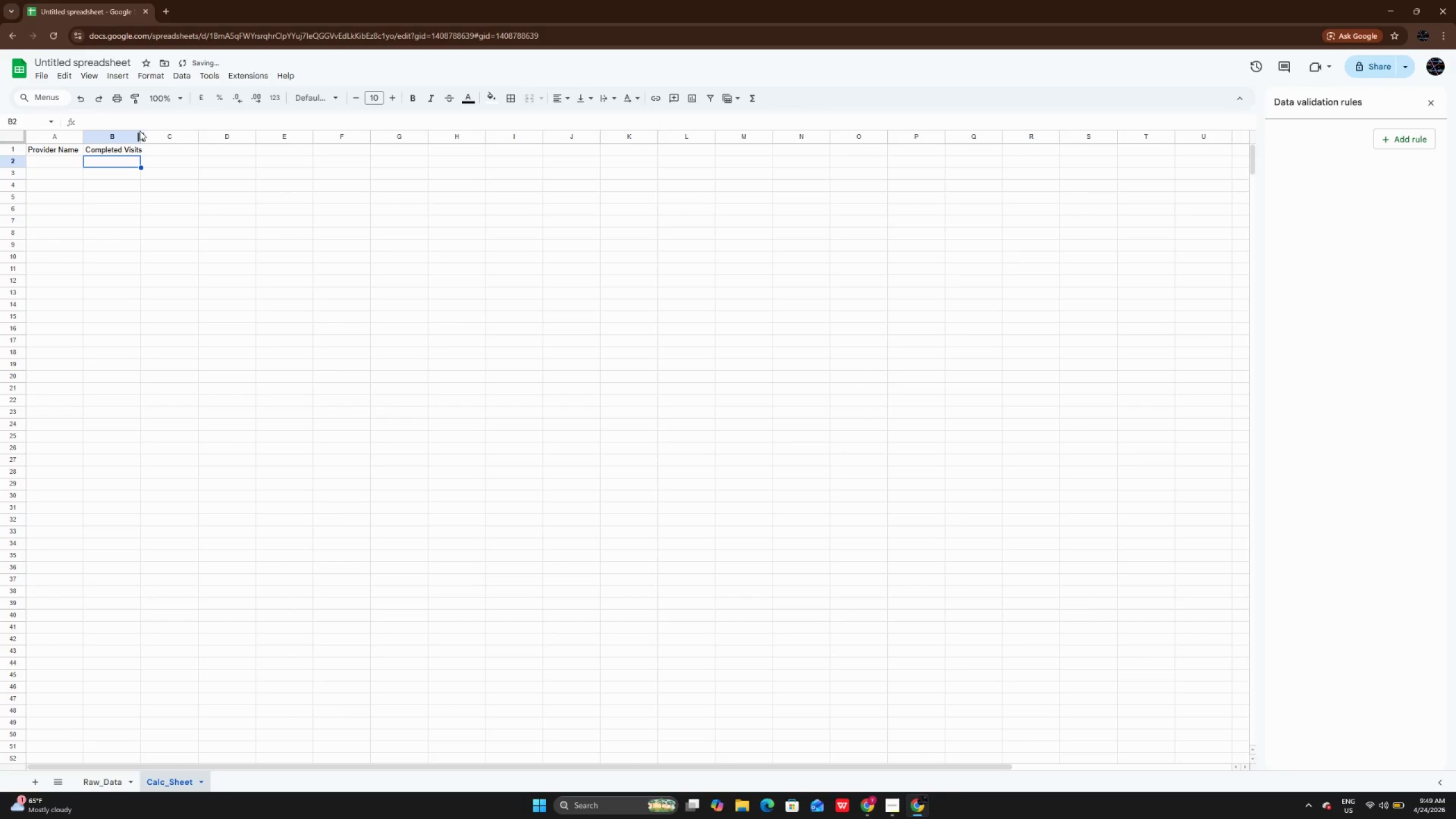 
double_click([139, 136])
 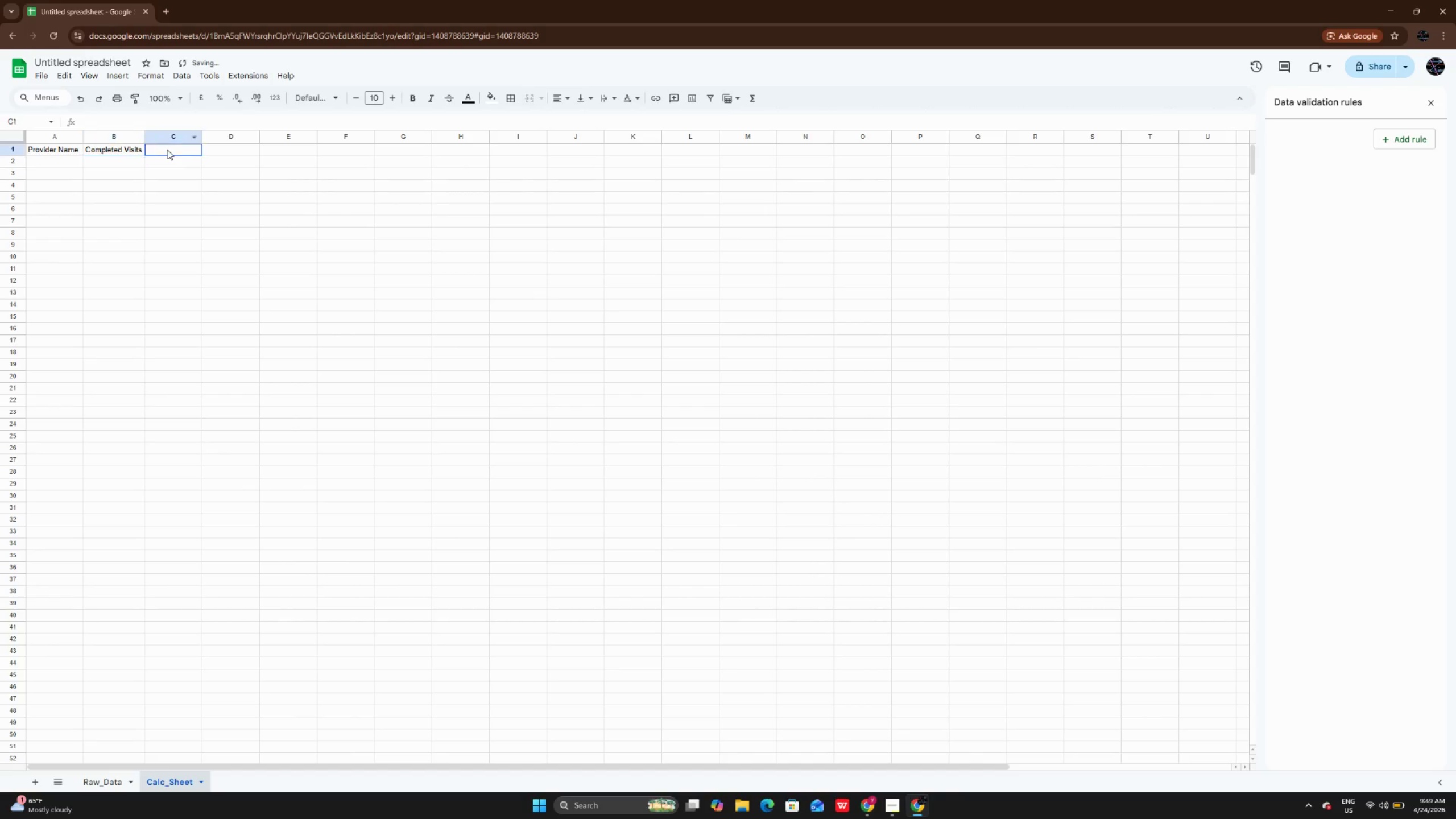 
double_click([167, 150])
 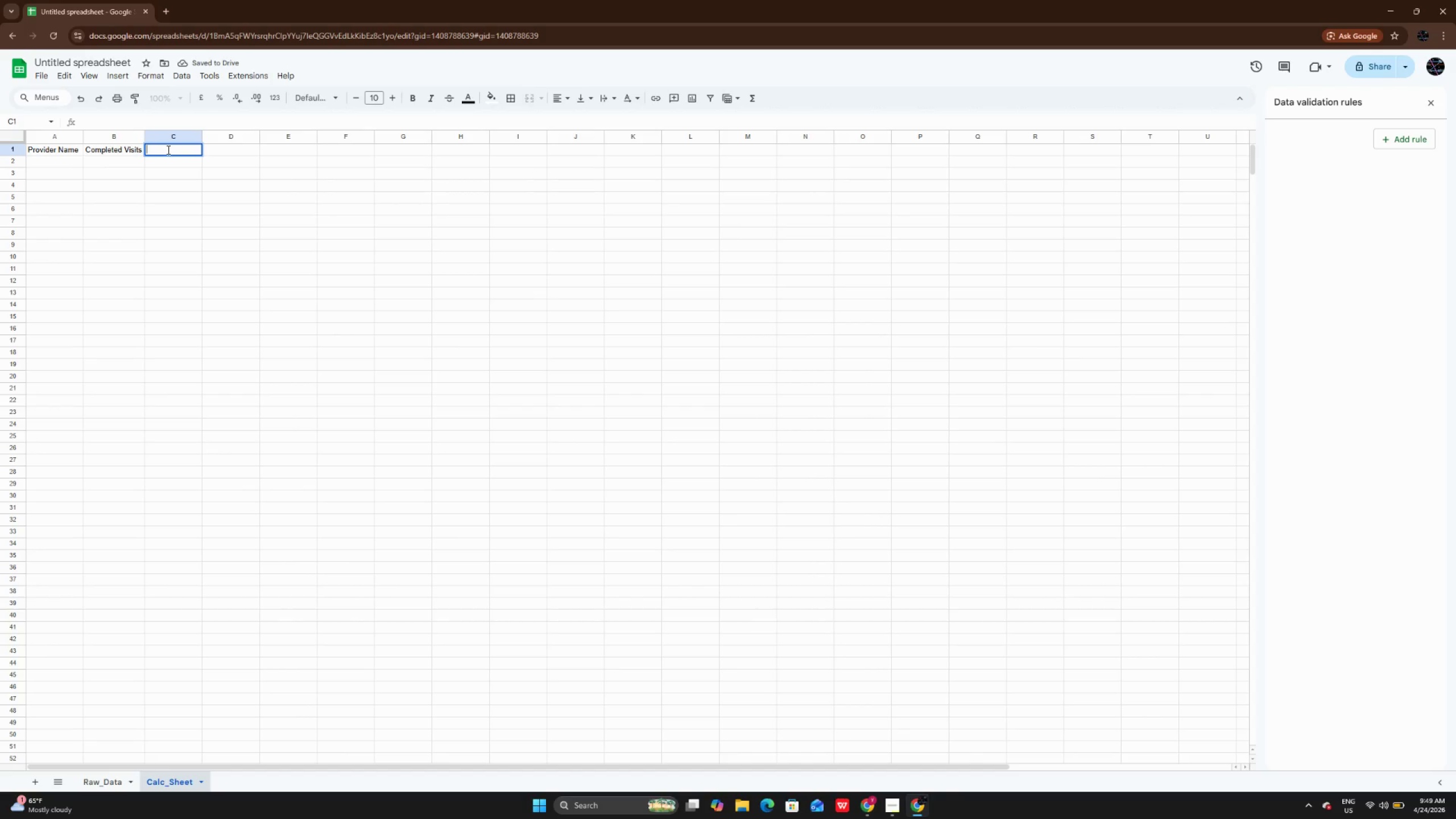 
type(No-Shows)
 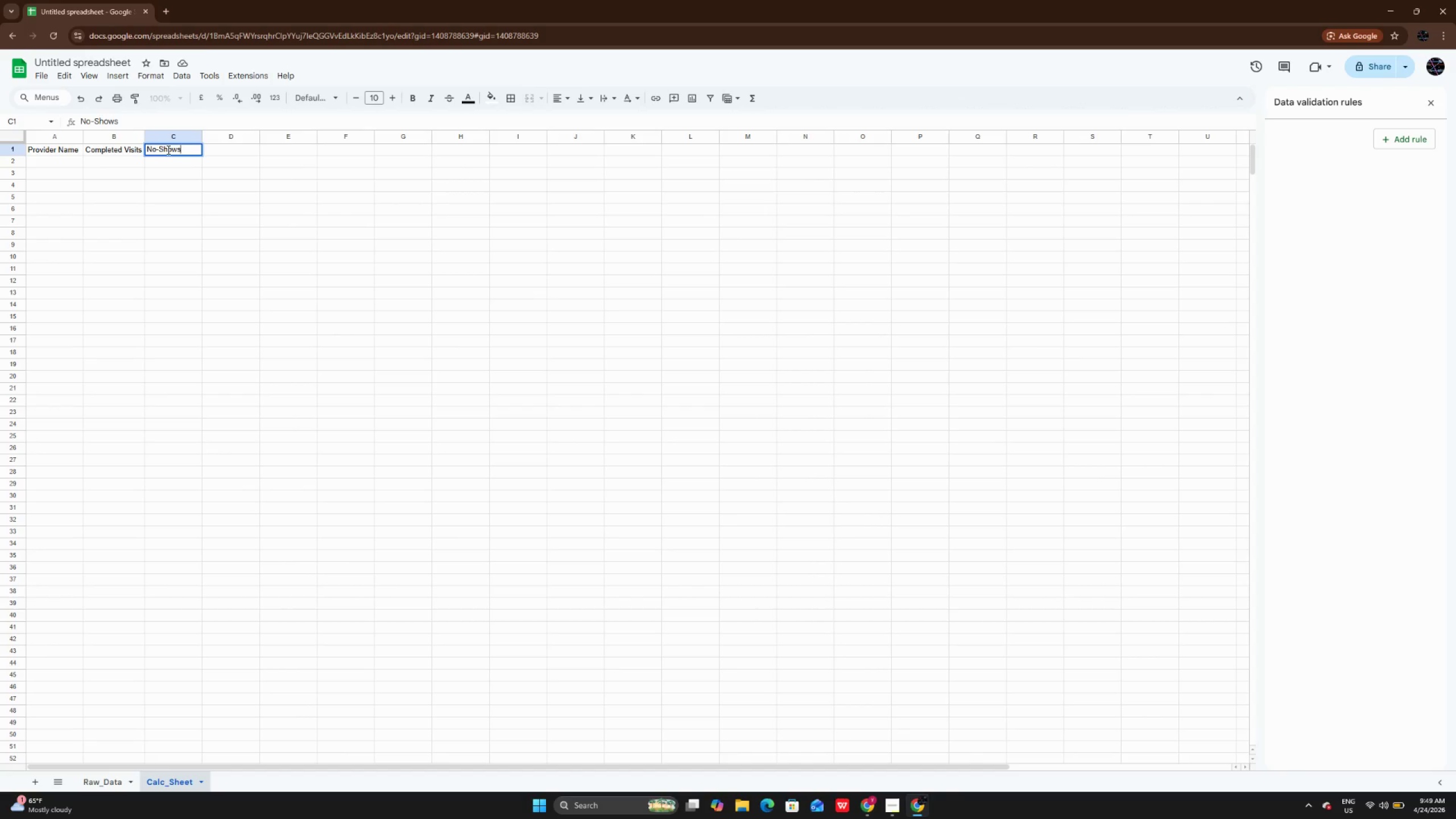 
key(Enter)
 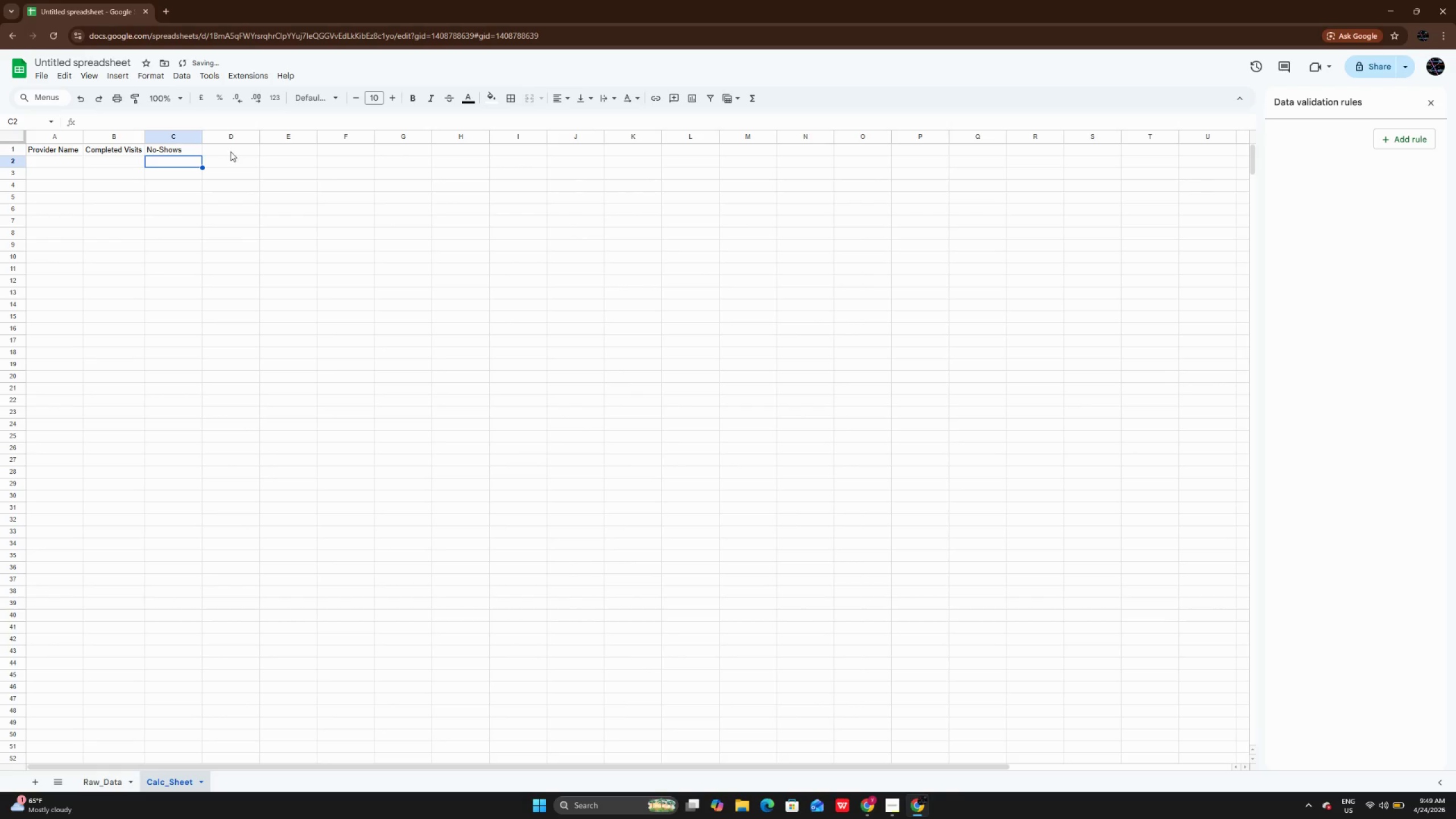 
double_click([230, 151])
 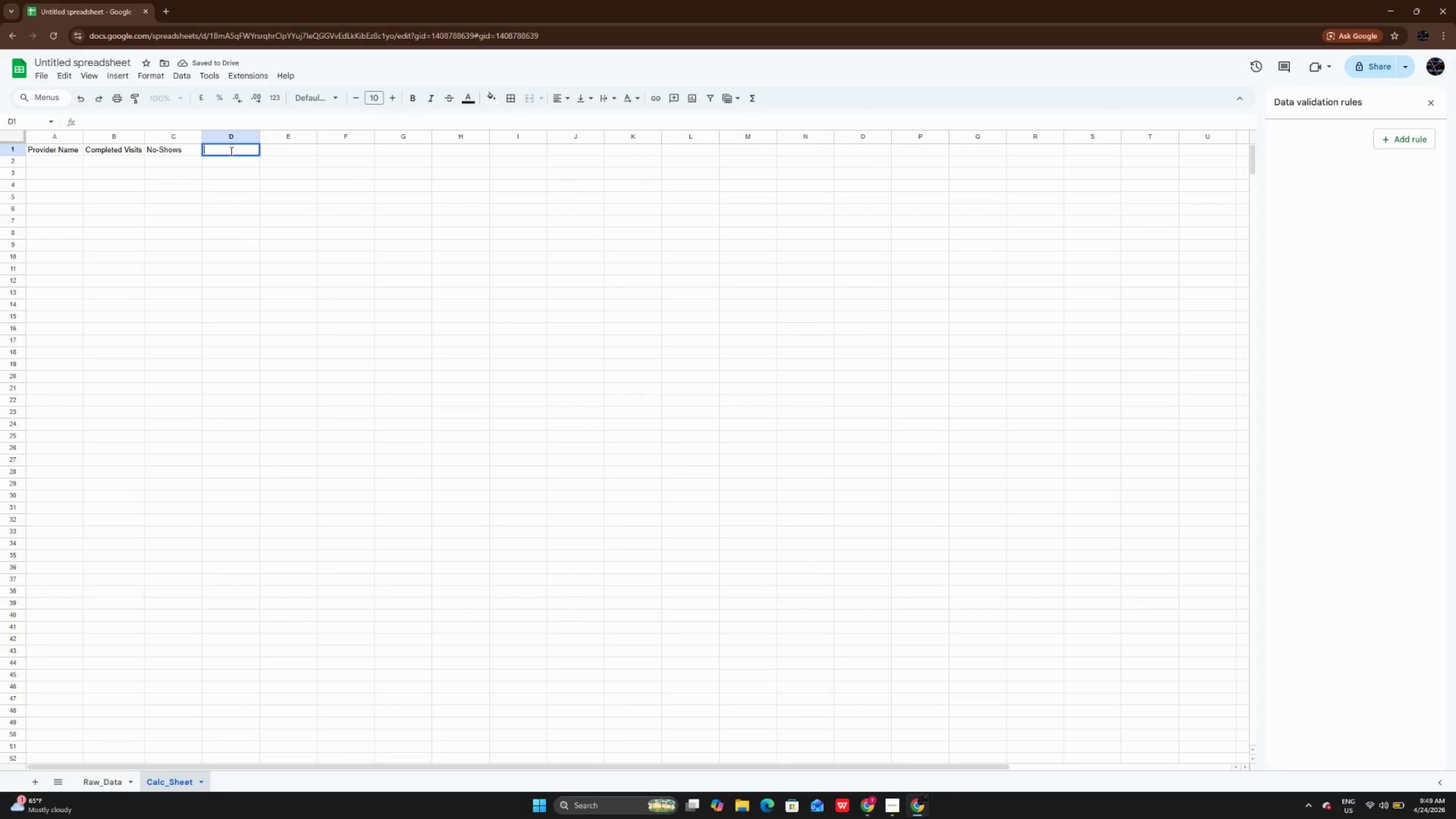 
type(Total Revenue)
 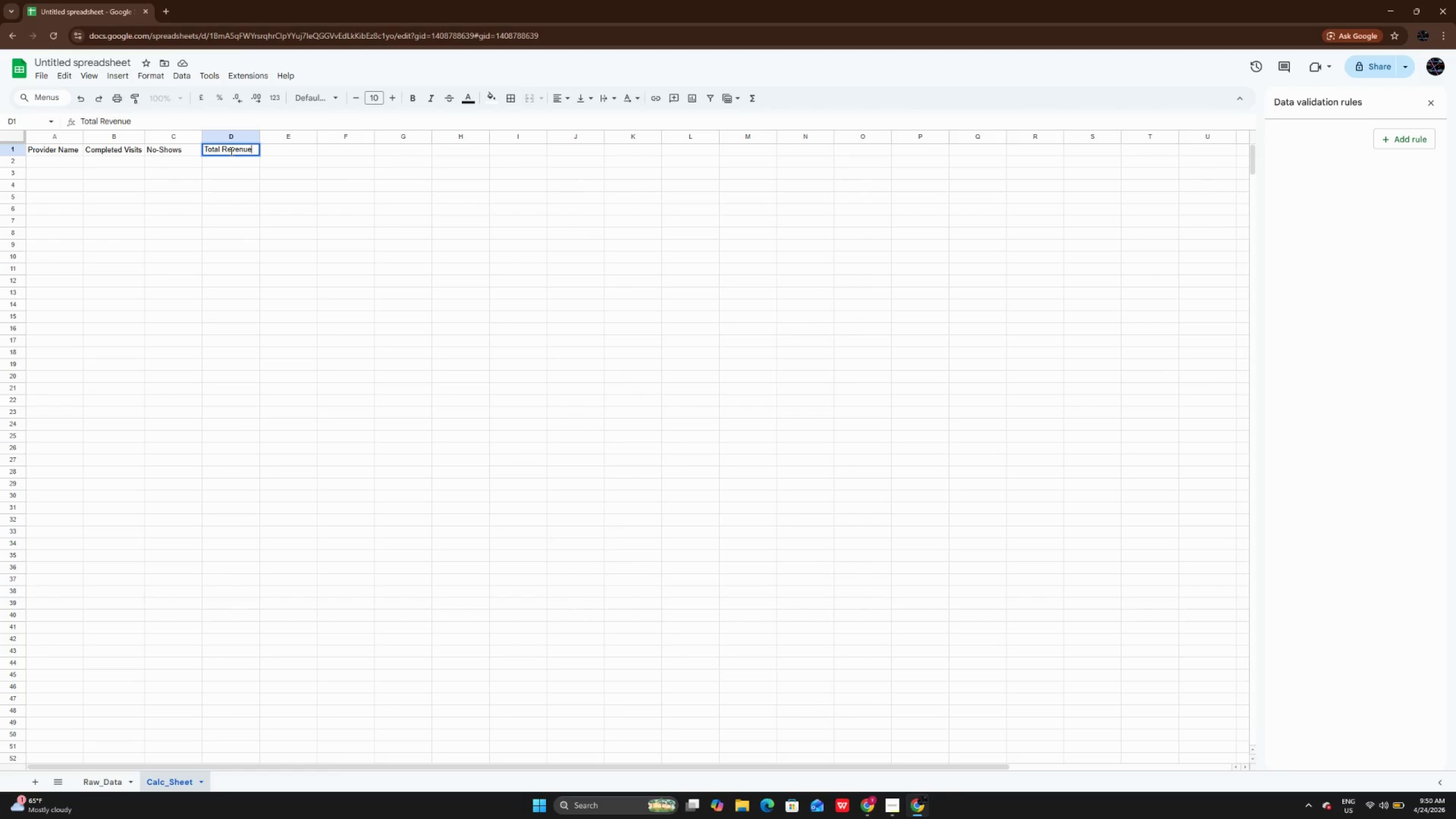 
key(Enter)
 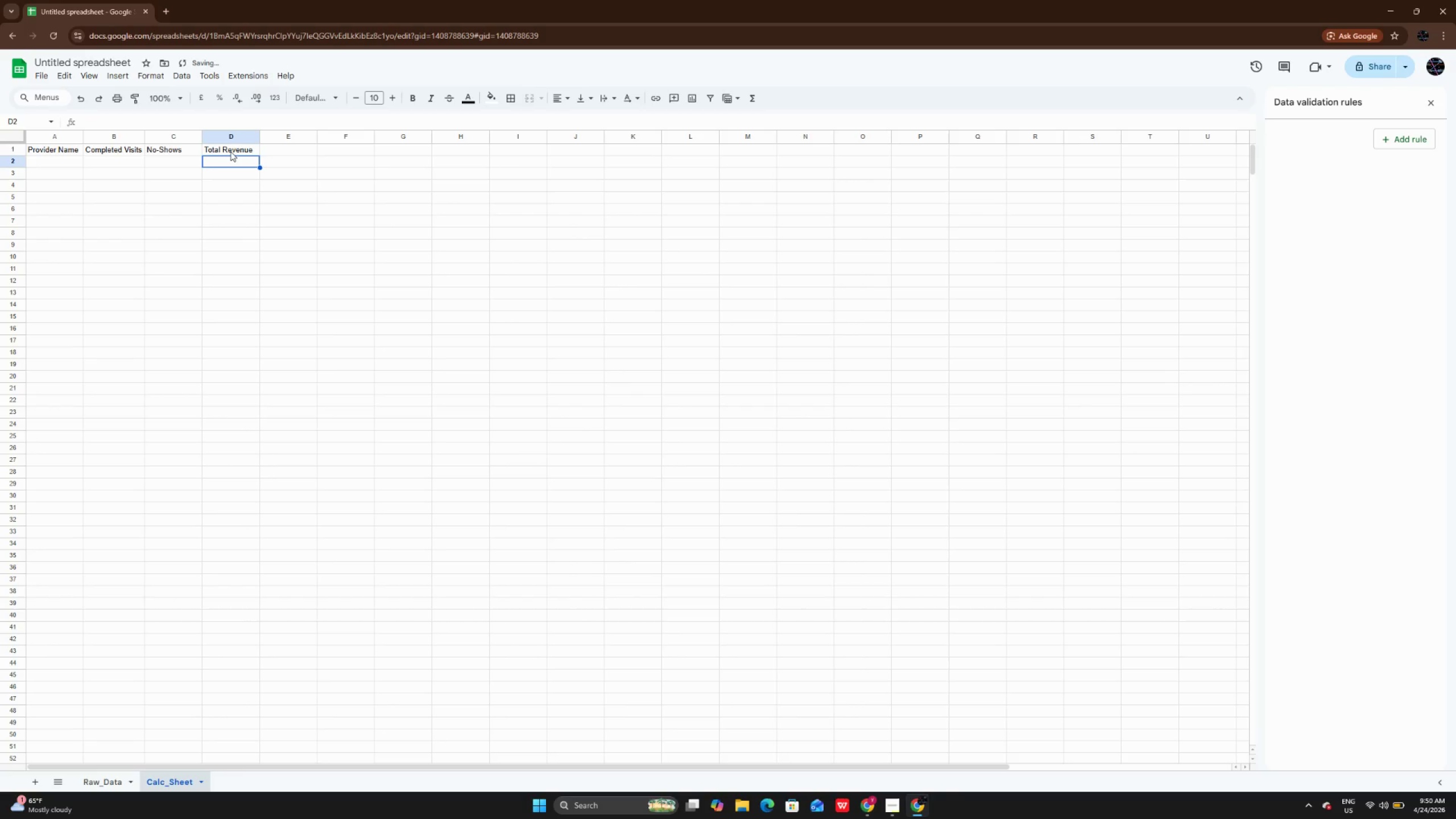 
left_click([230, 151])
 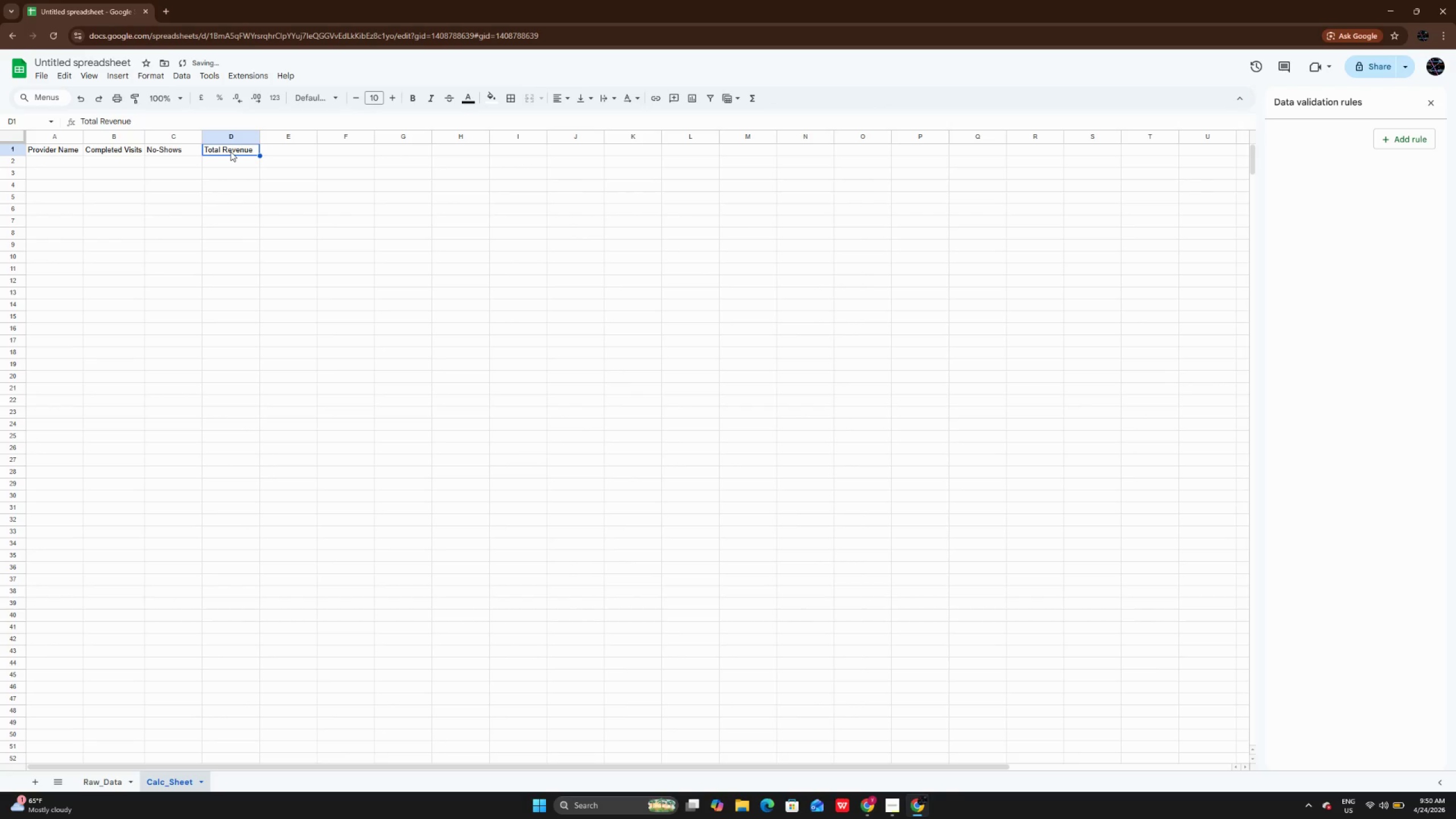 
key(ArrowUp)
 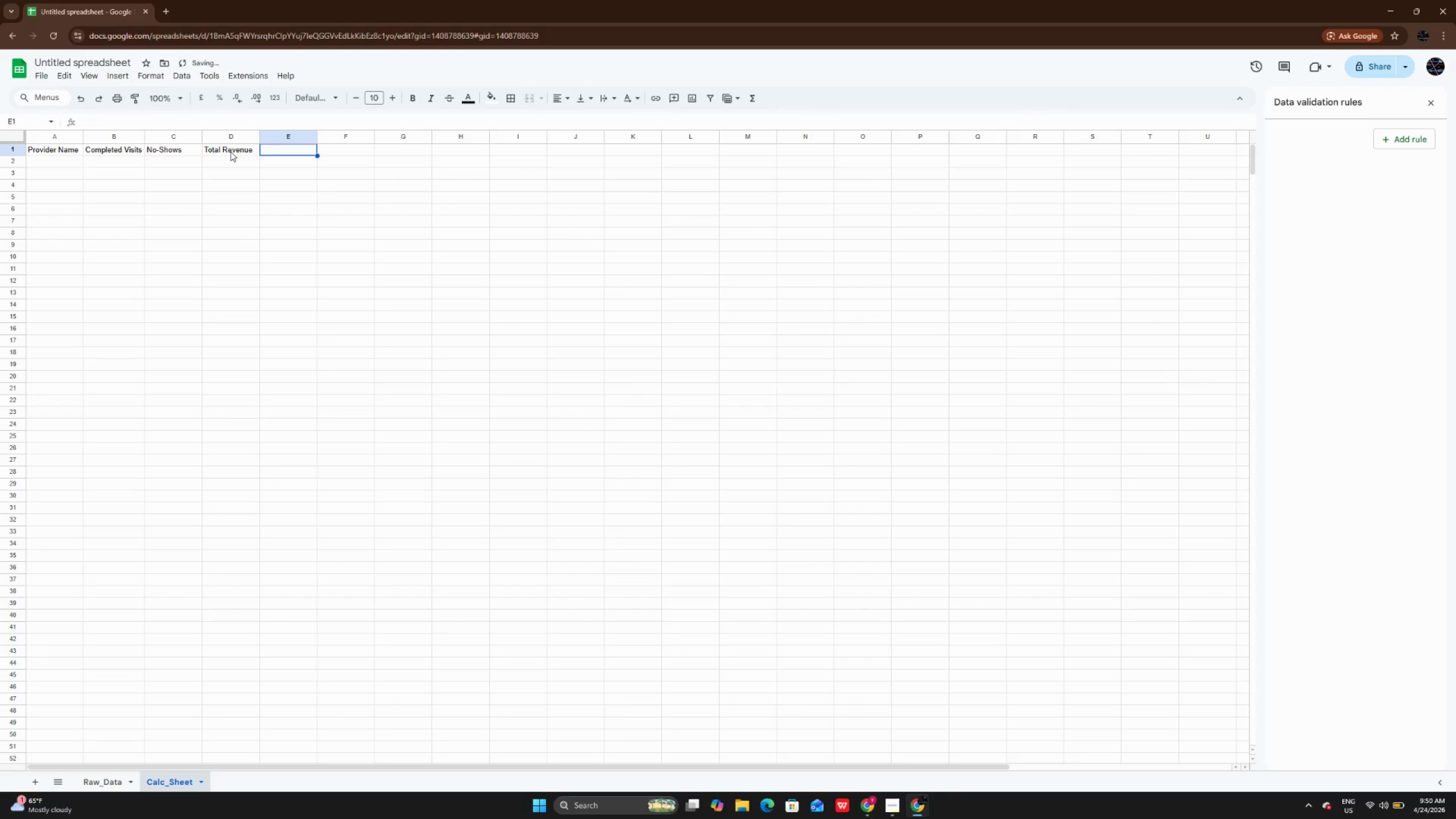 
key(ArrowRight)
 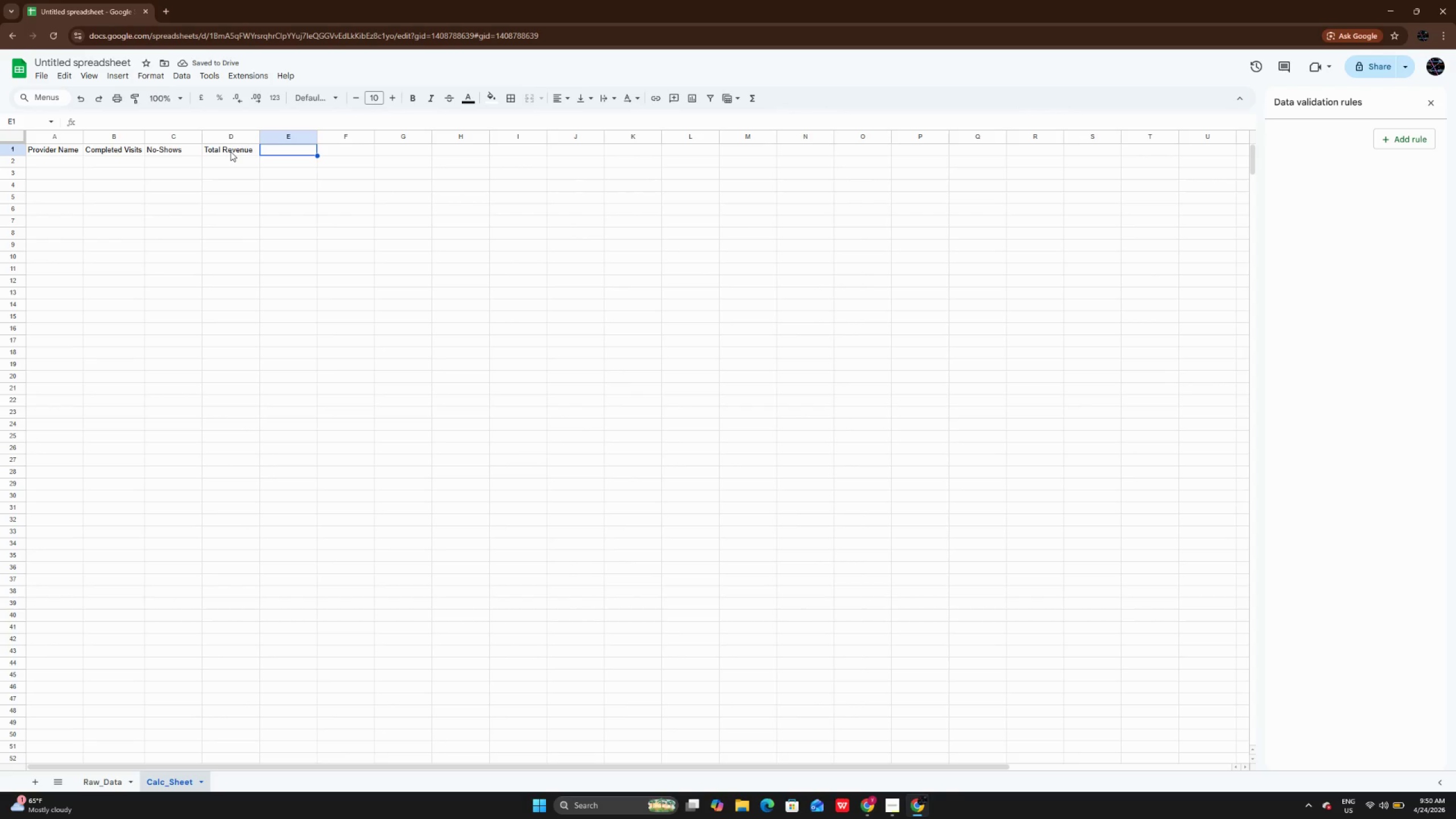 
key(Enter)
 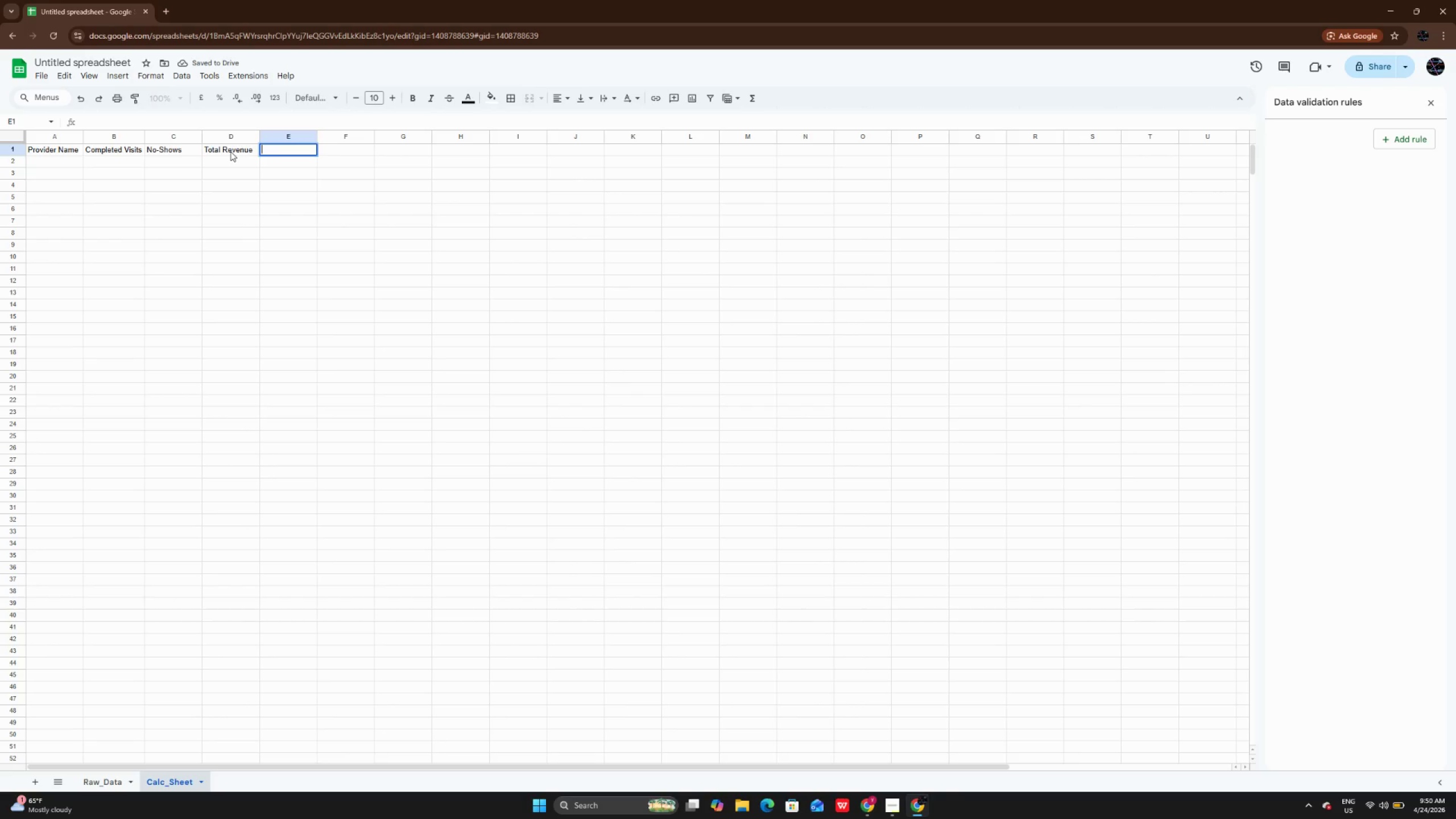 
key(Enter)
 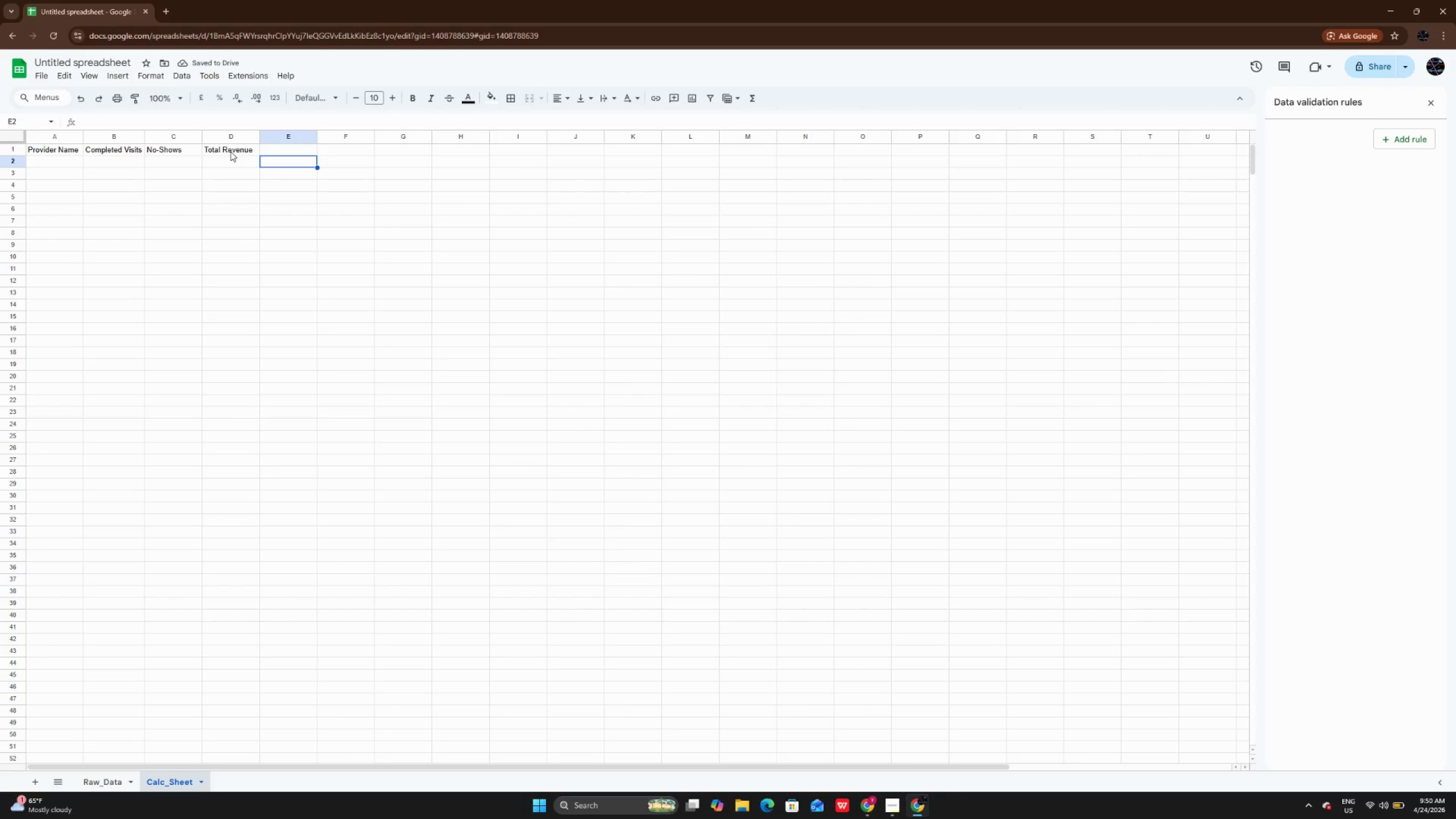 
key(ArrowUp)
 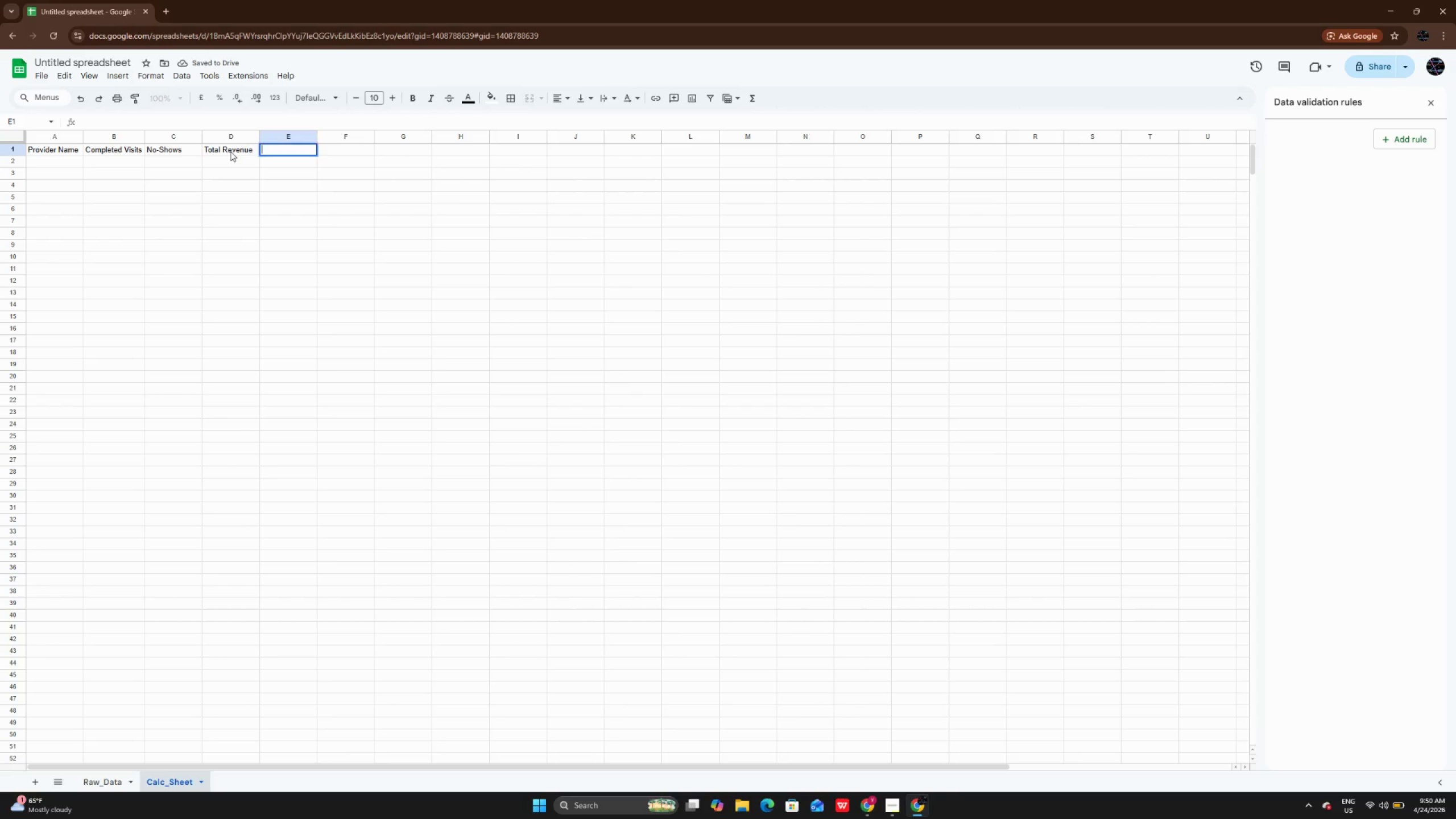 
key(Enter)
 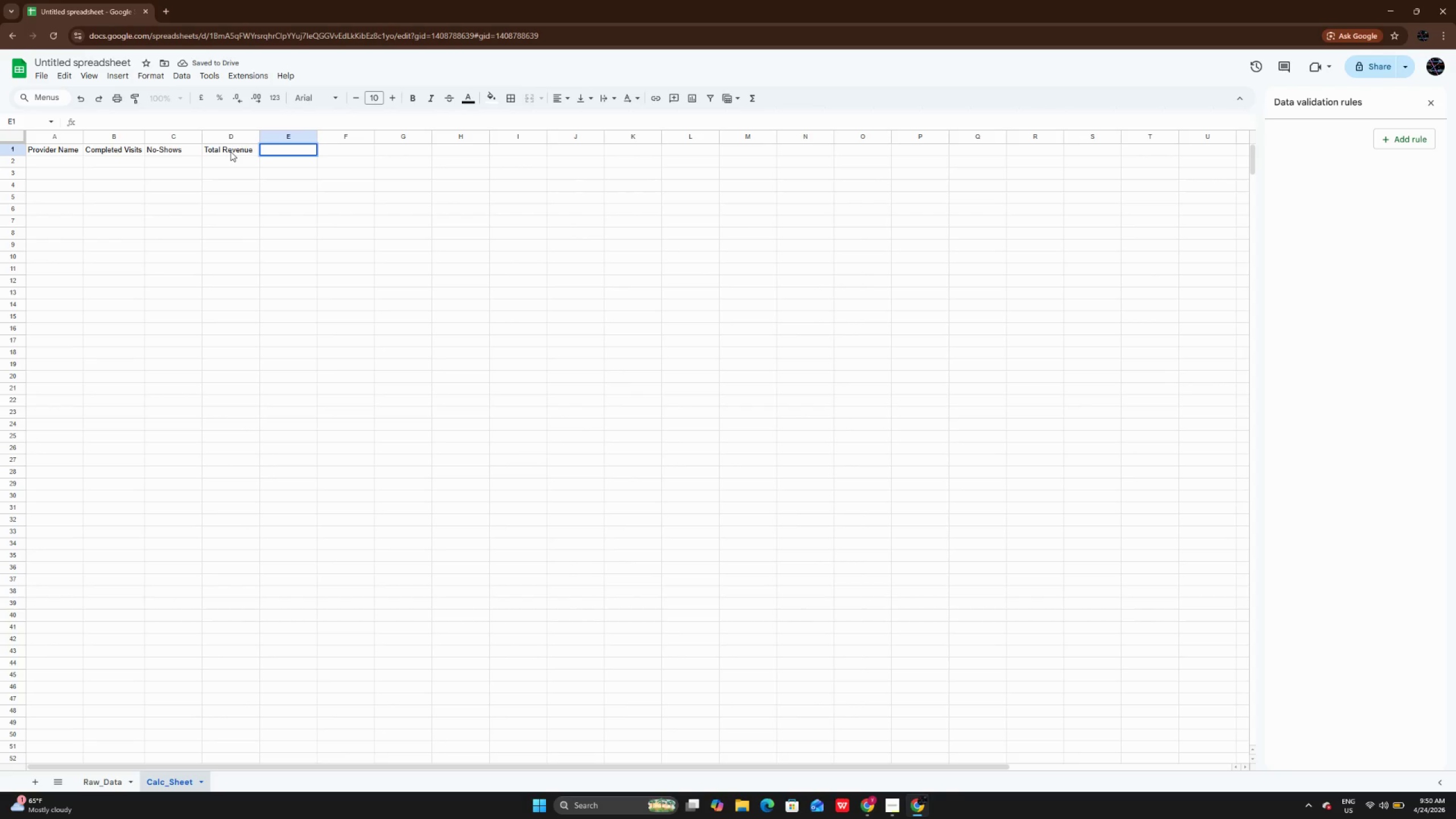 
type(No-show )
 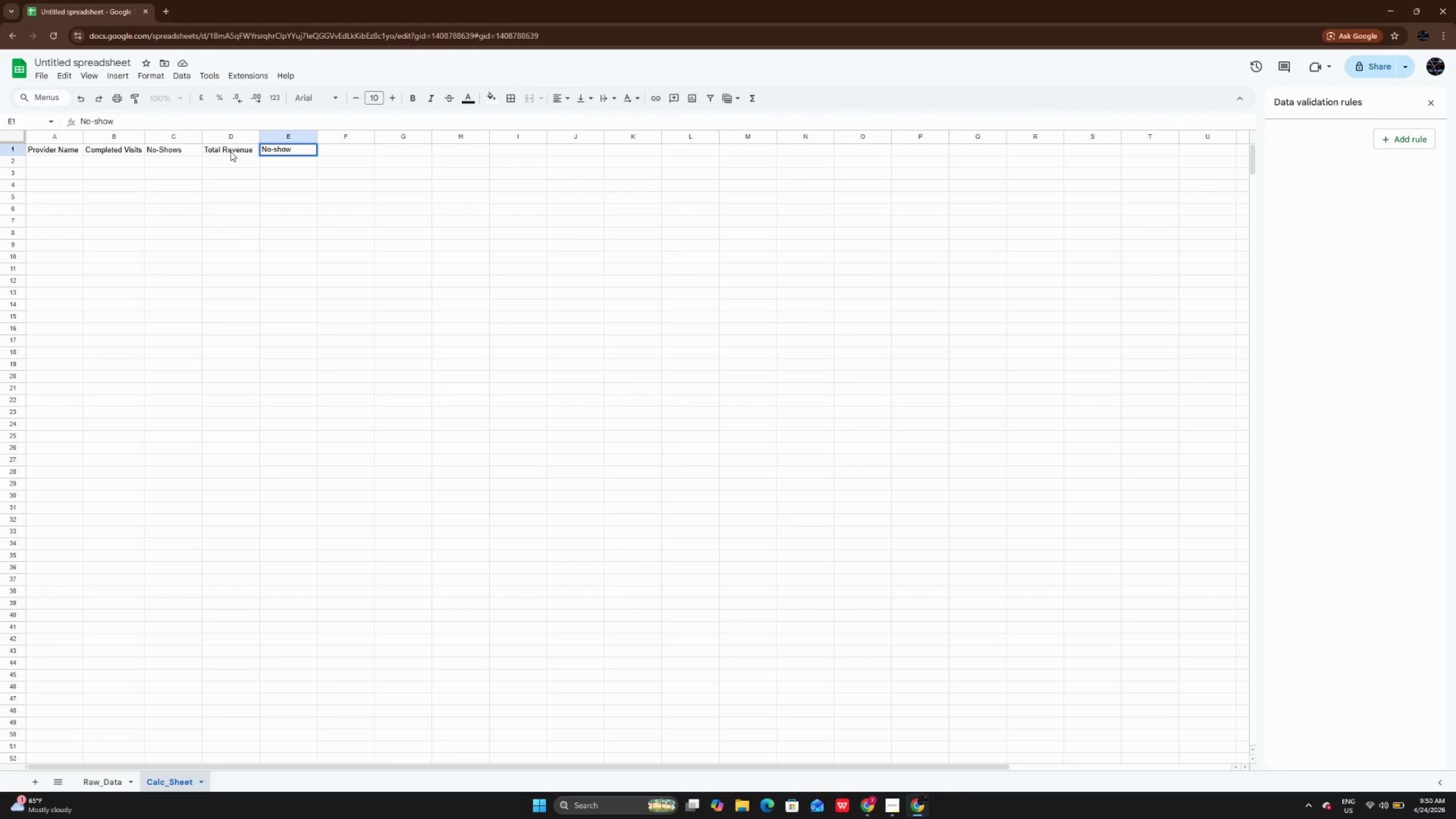 
key(ArrowLeft)
 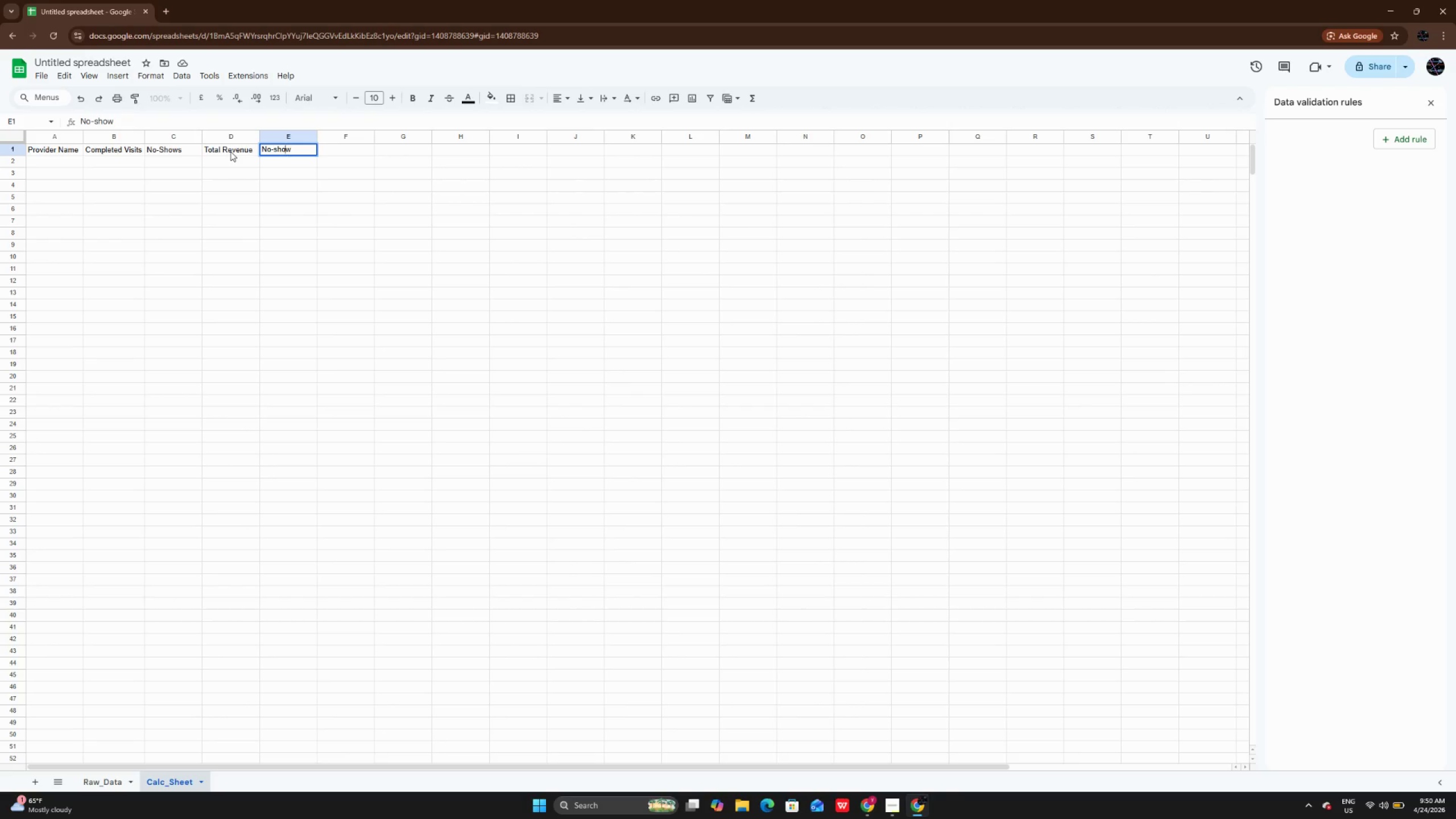 
key(ArrowLeft)
 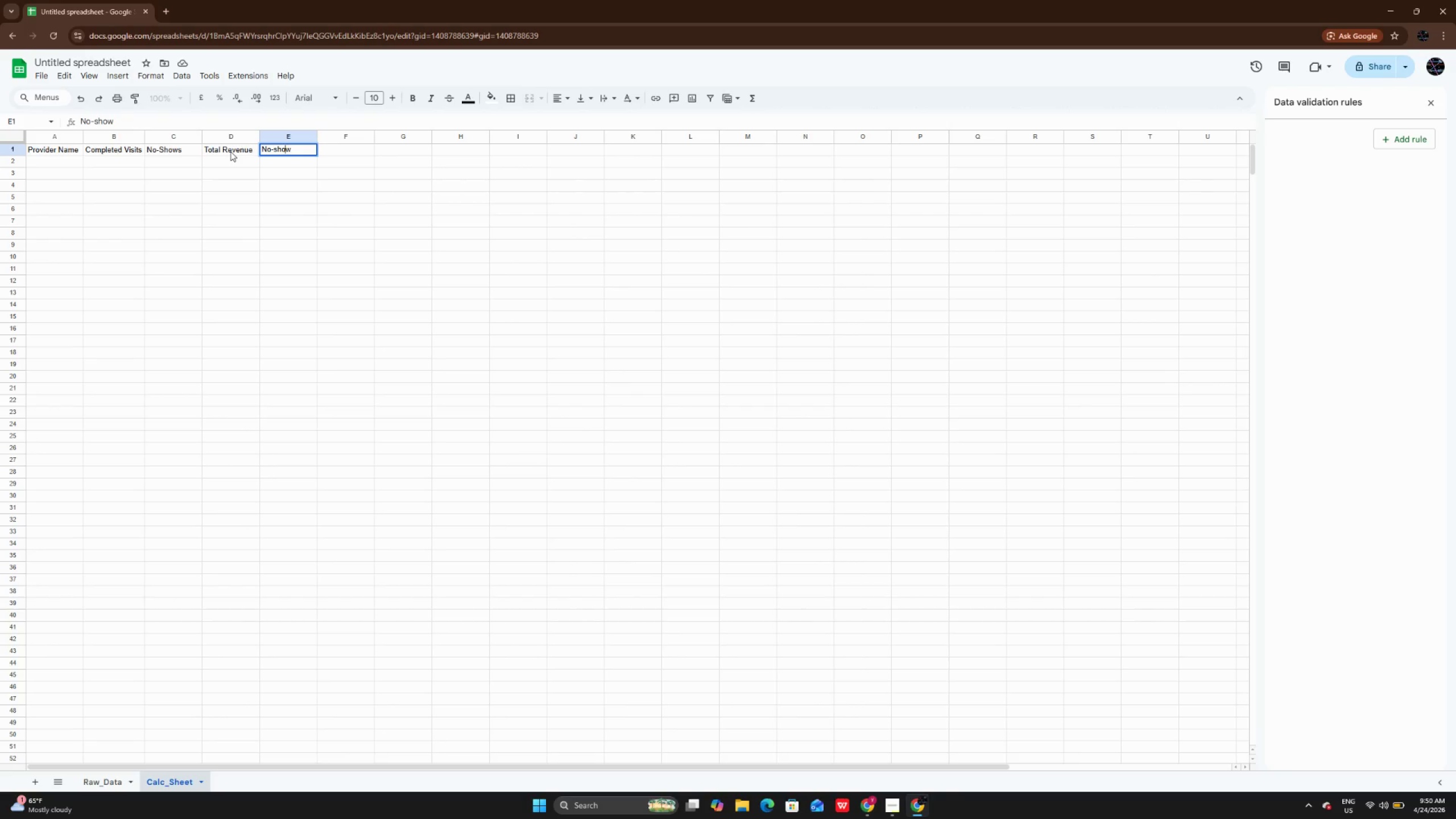 
key(ArrowLeft)
 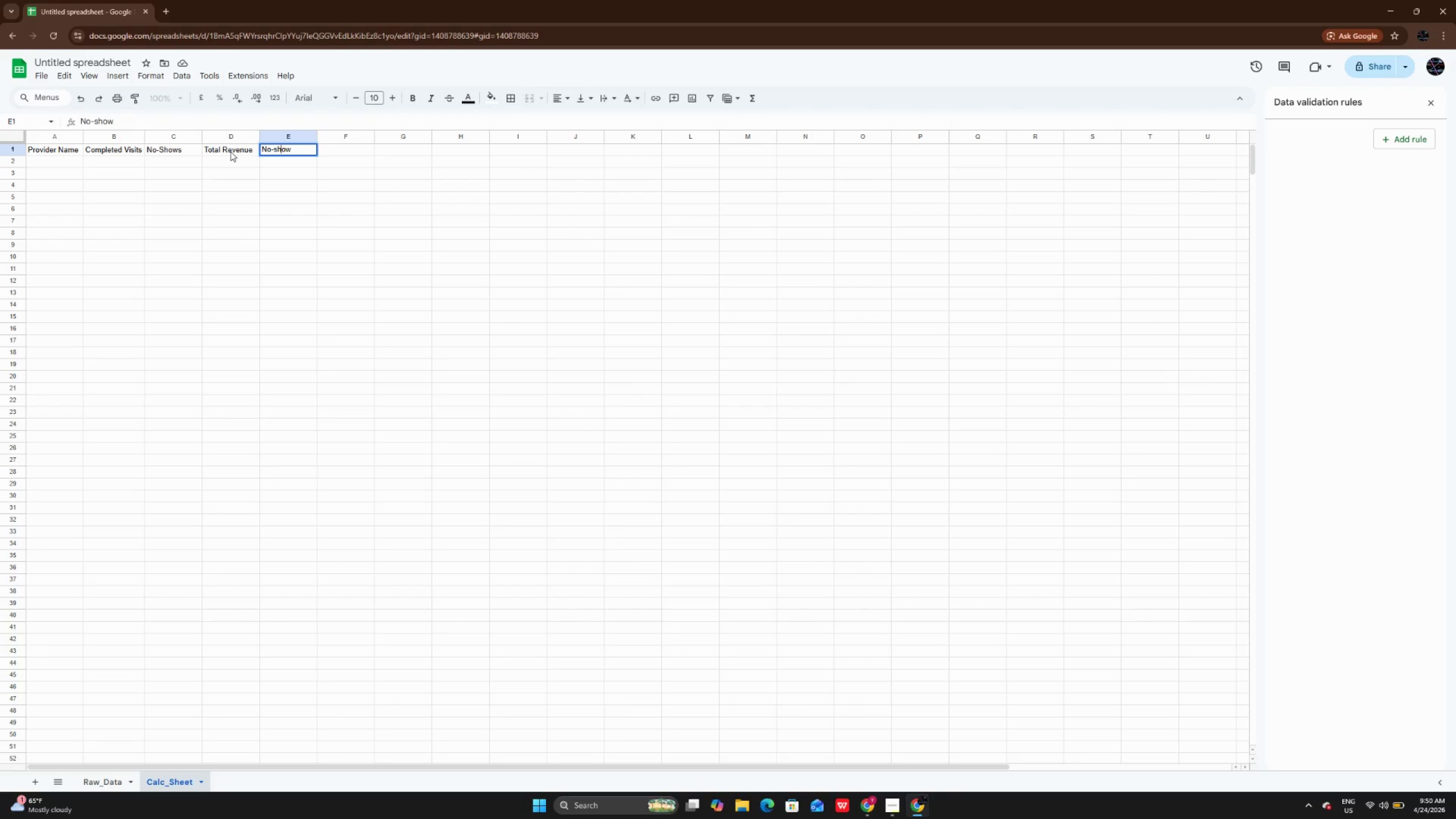 
key(ArrowLeft)
 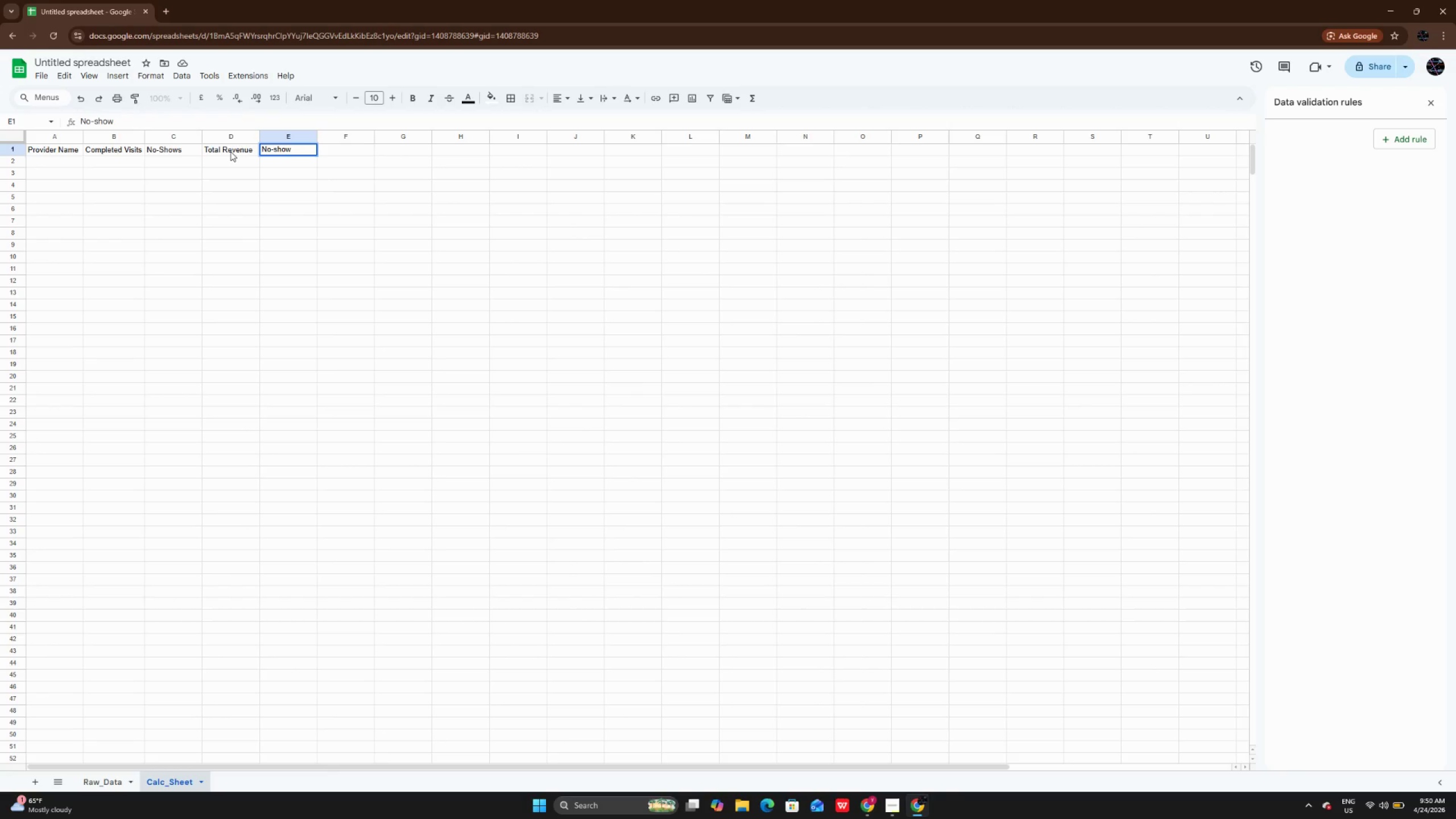 
key(Backspace)
 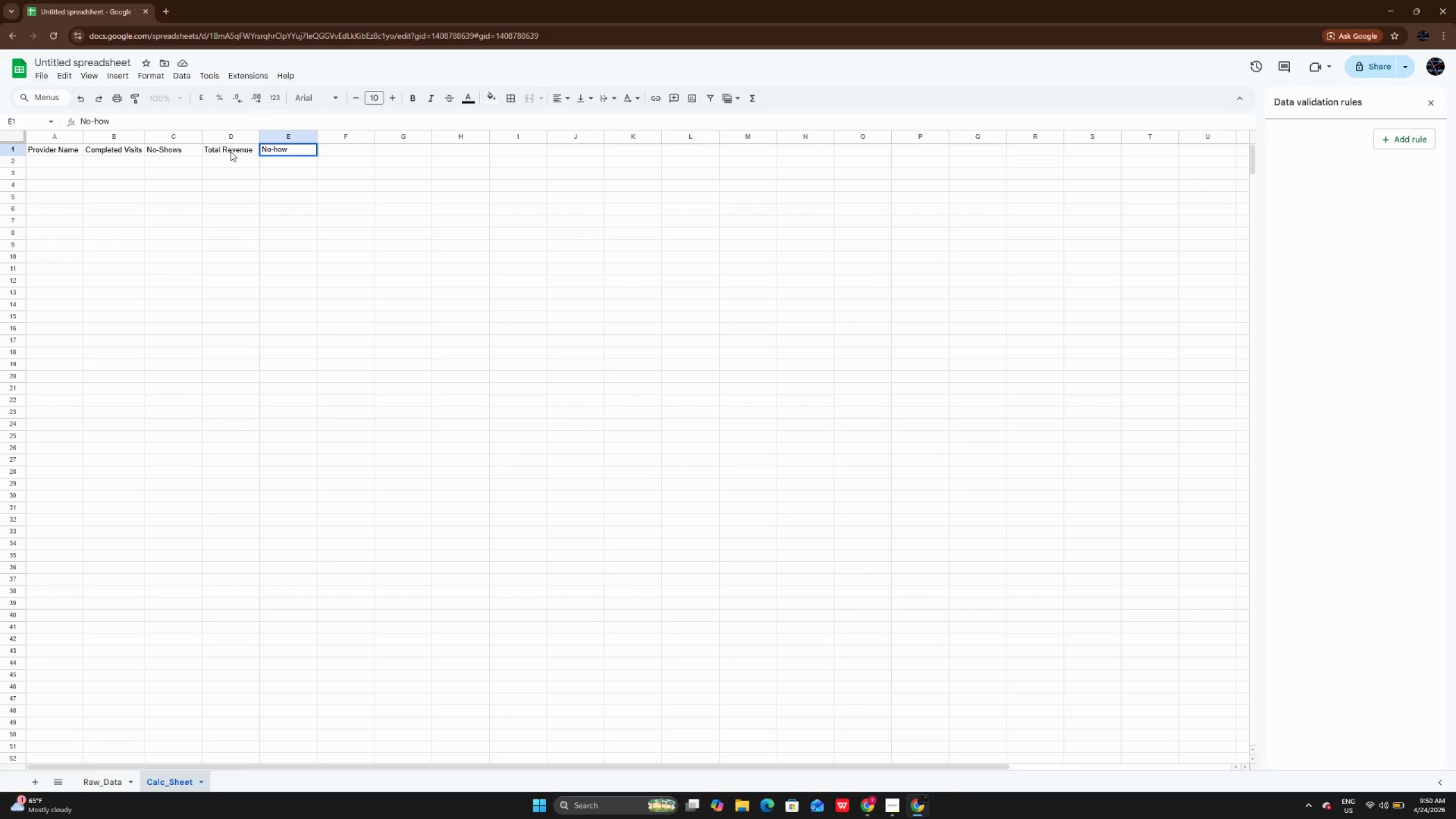 
key(CapsLock)
 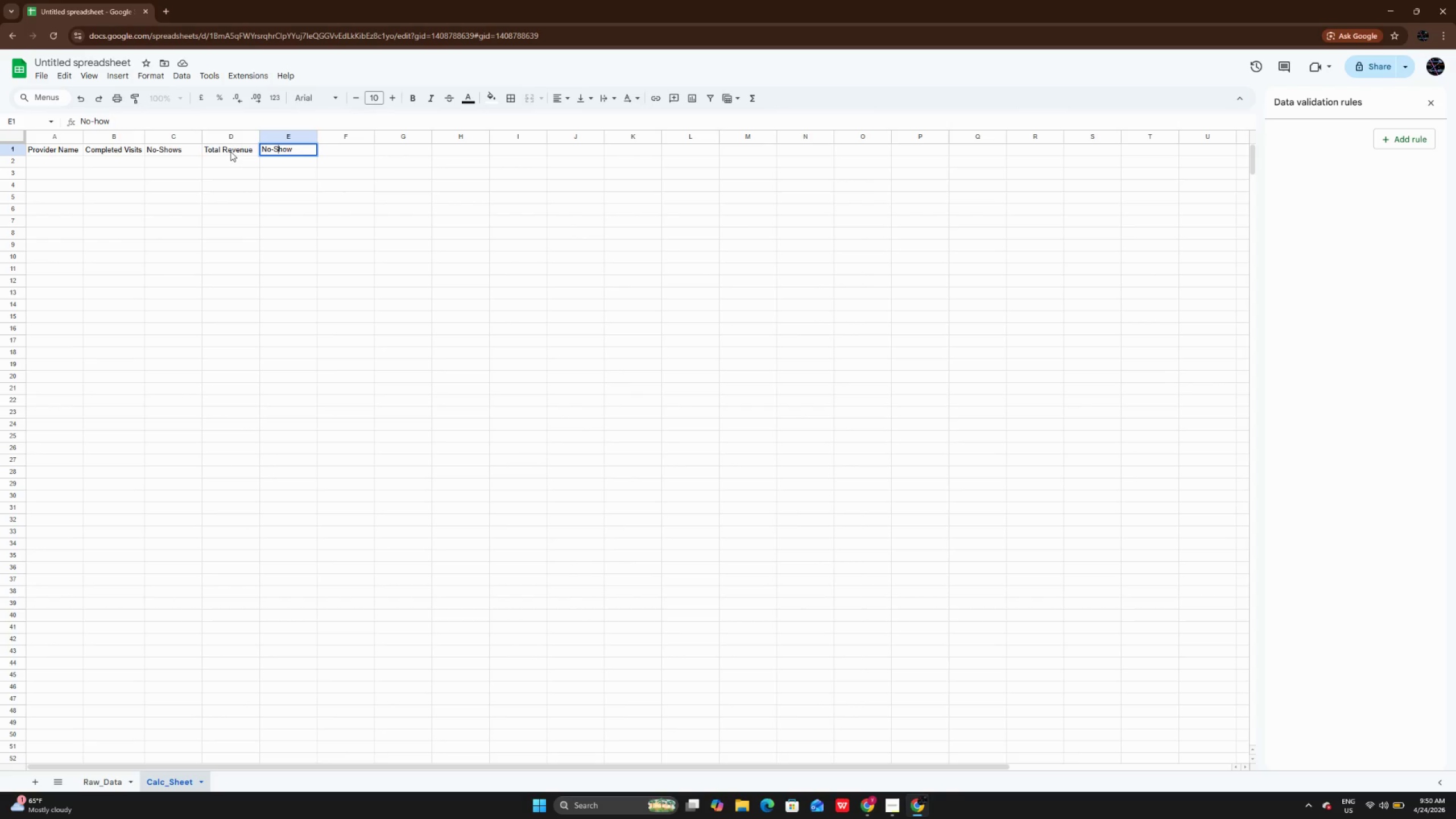 
key(S)
 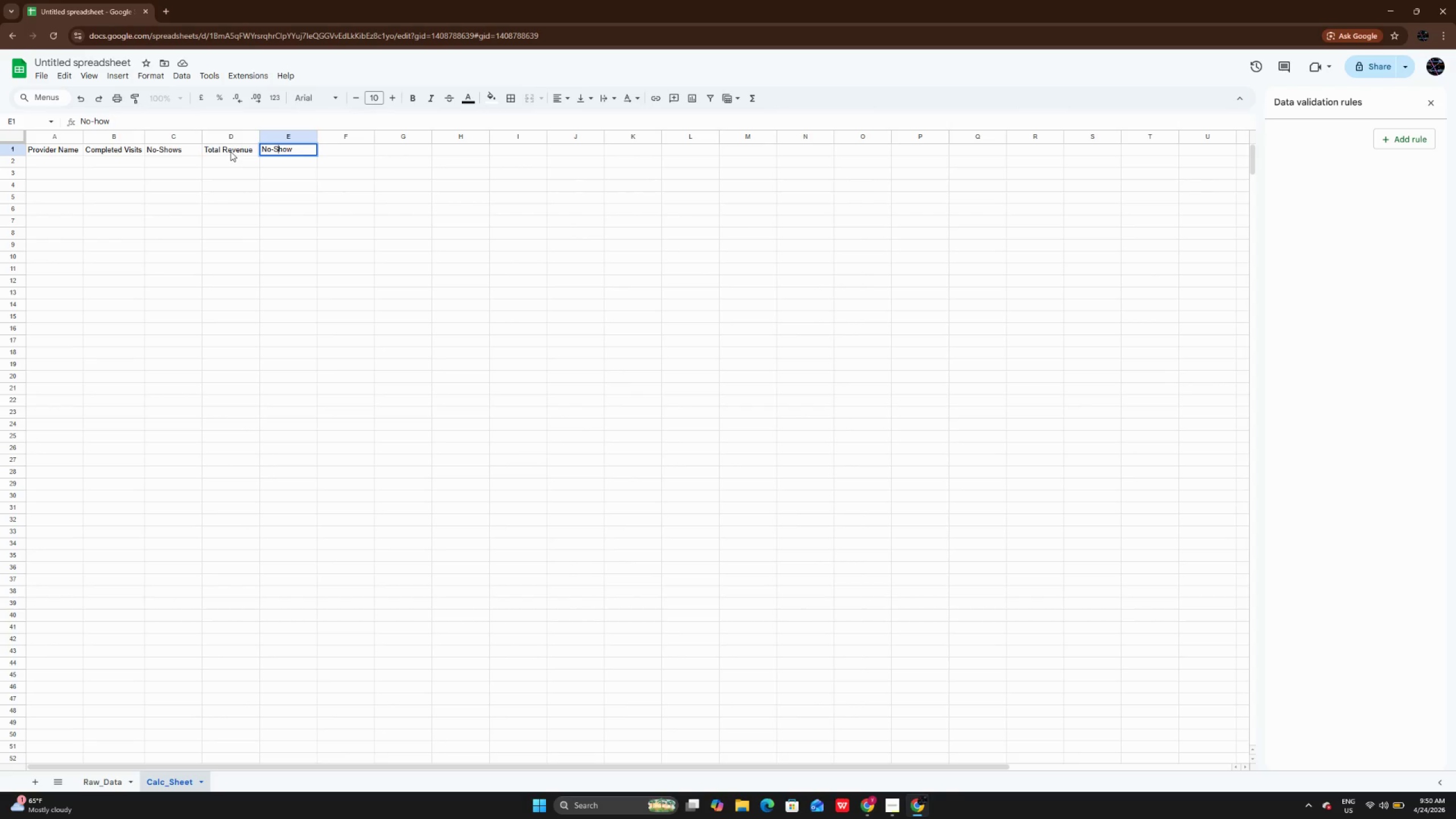 
key(CapsLock)
 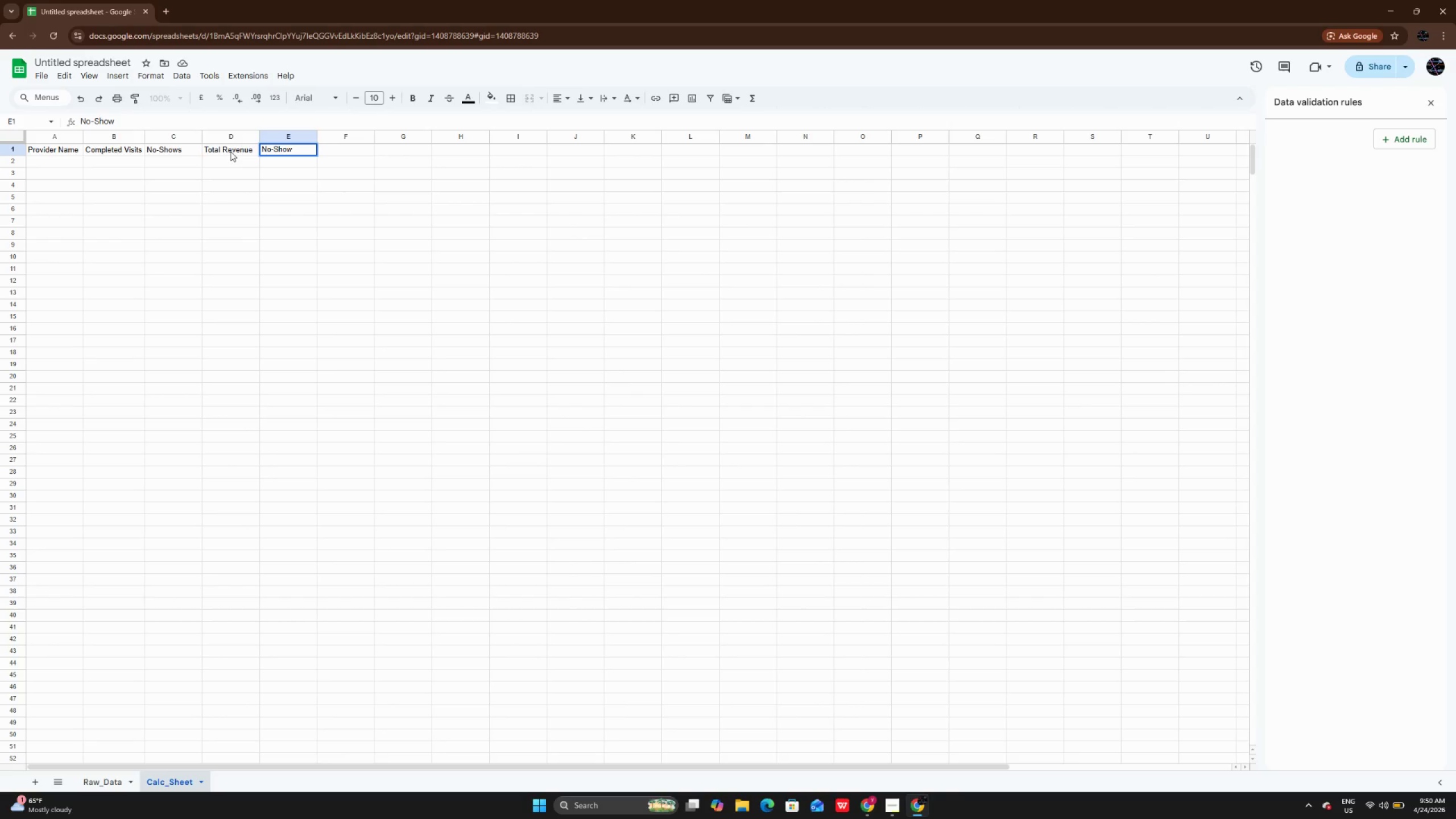 
key(ArrowRight)
 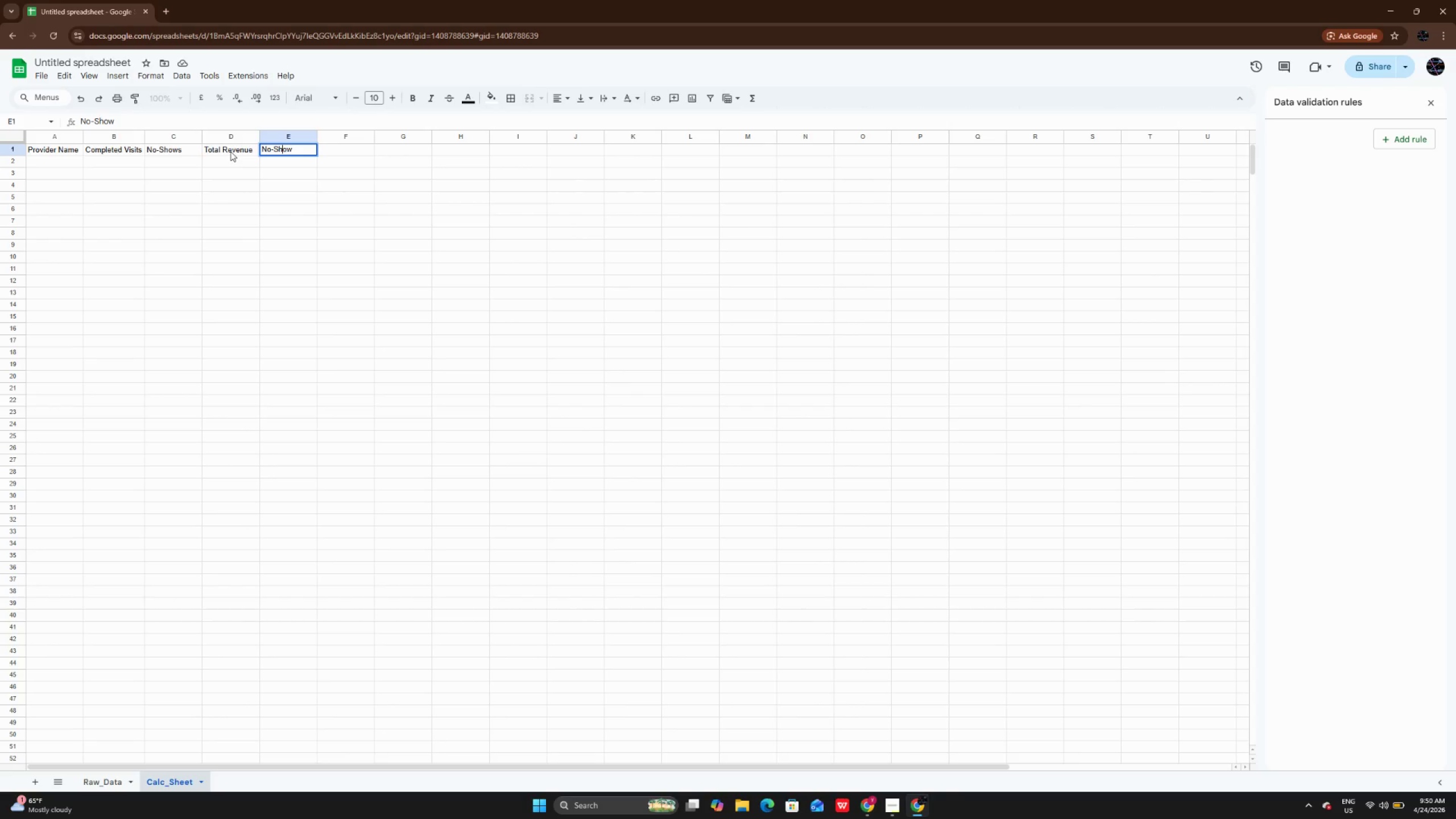 
key(ArrowRight)
 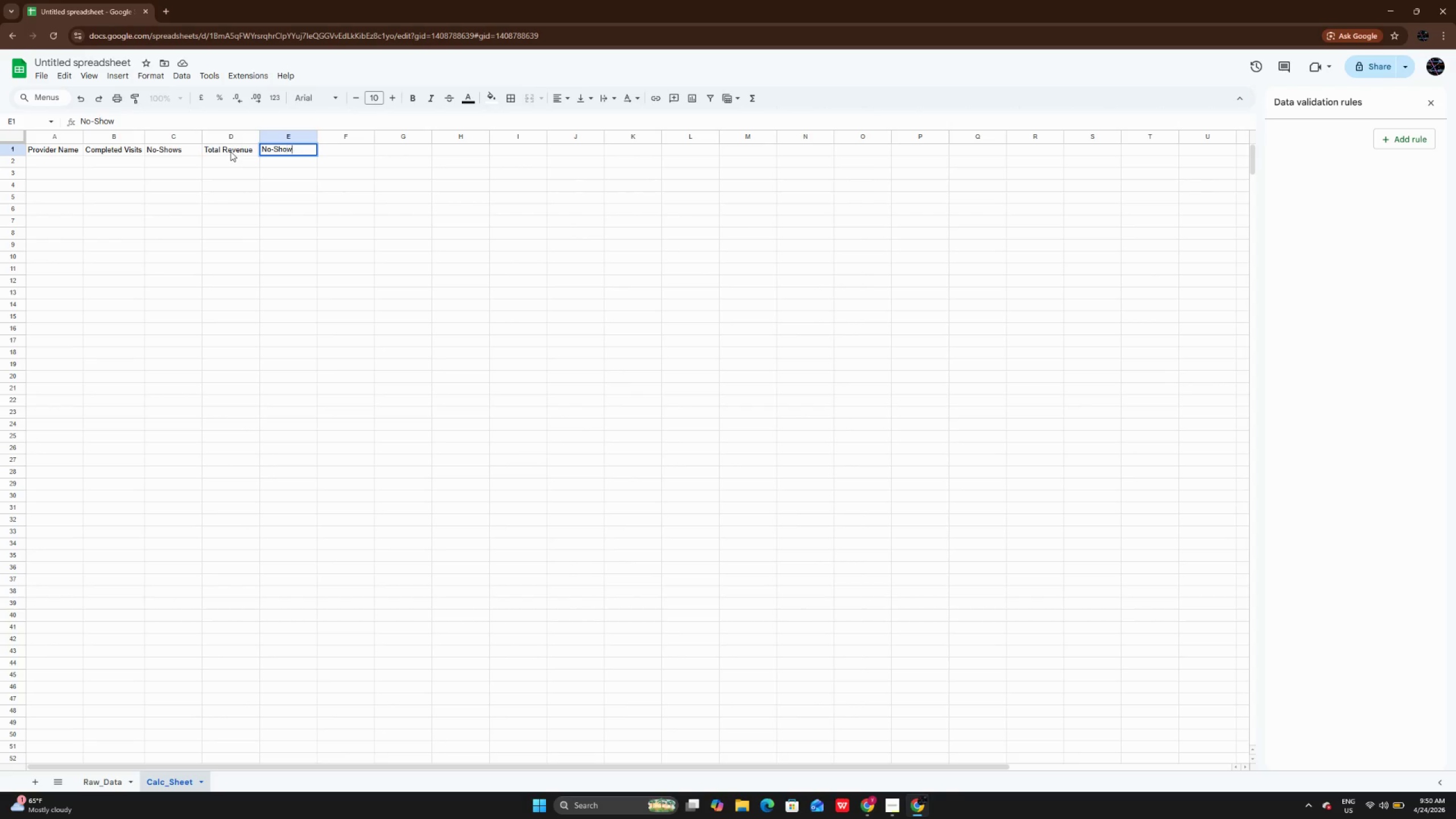 
key(ArrowRight)
 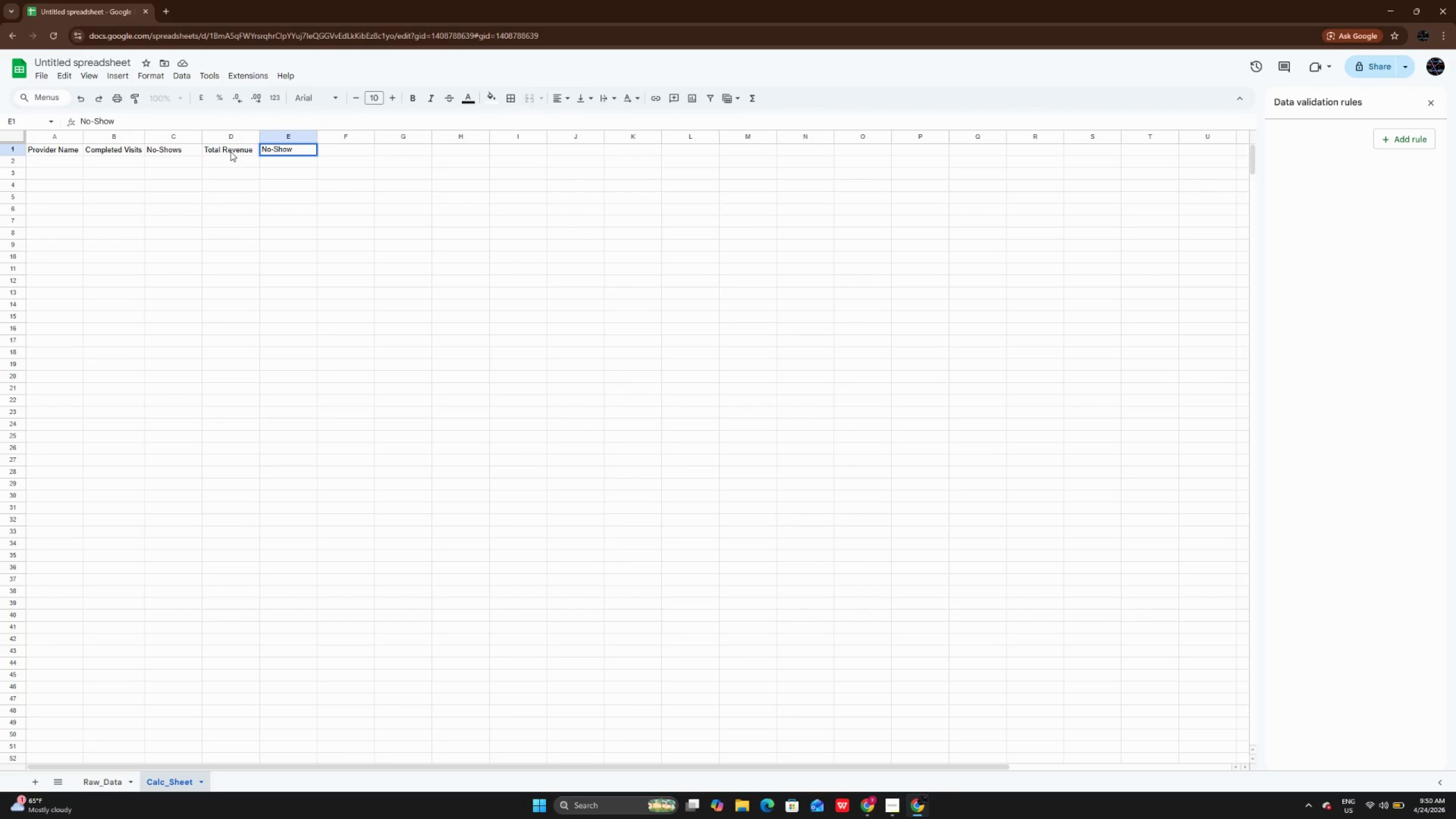 
type( Ratw)
key(Backspace)
type(e)
 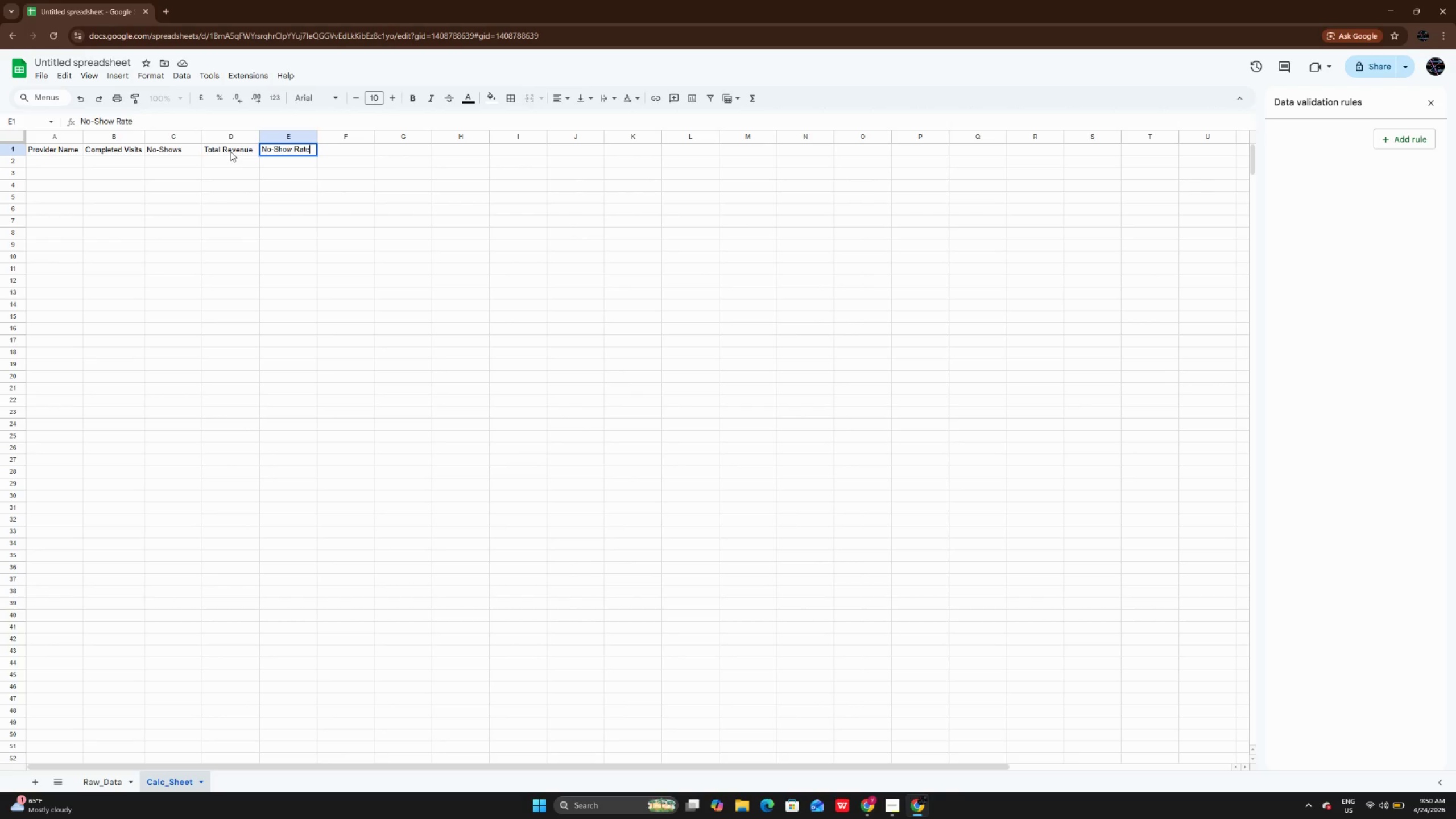 
key(Enter)
 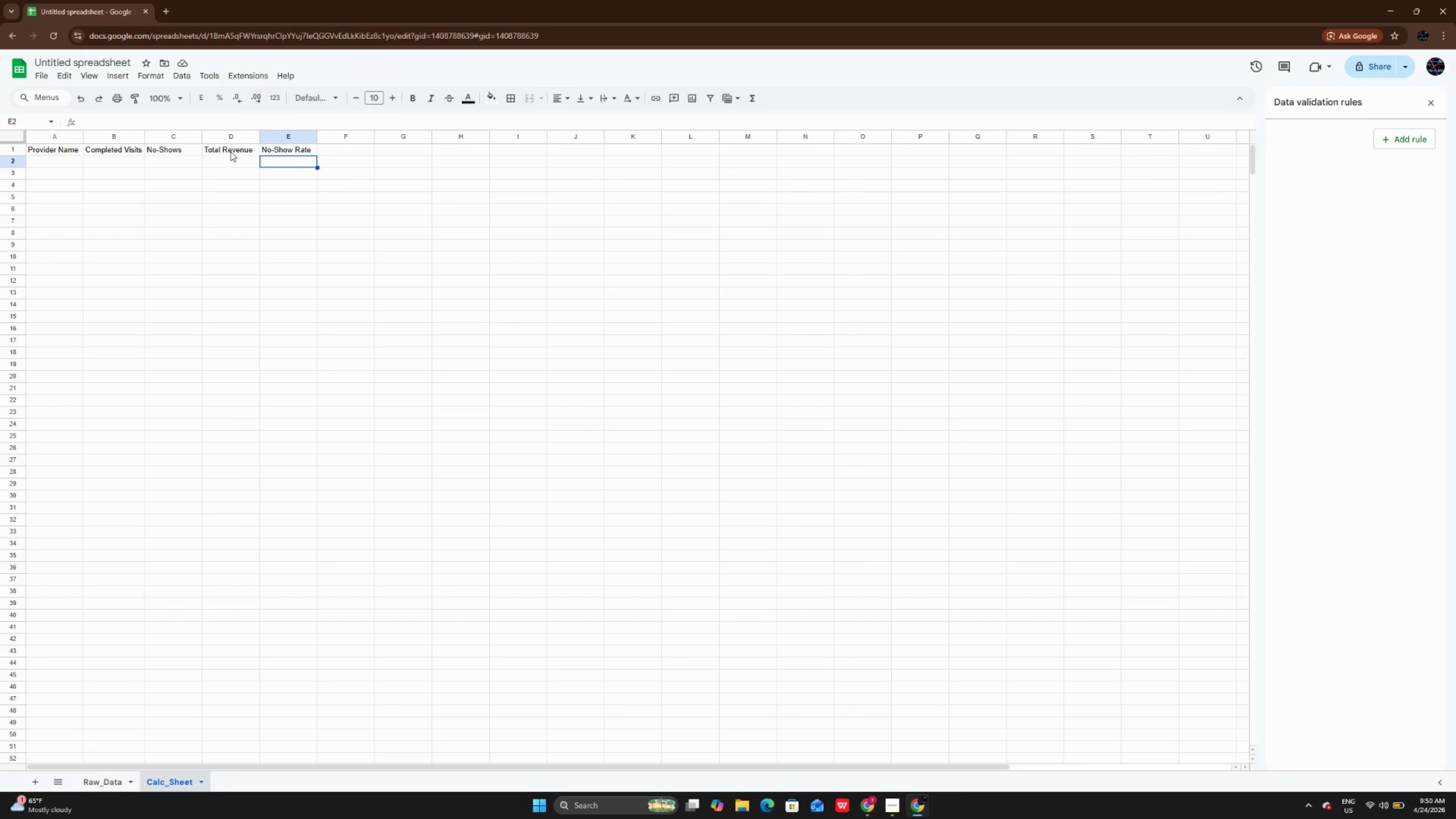 
wait(12.75)
 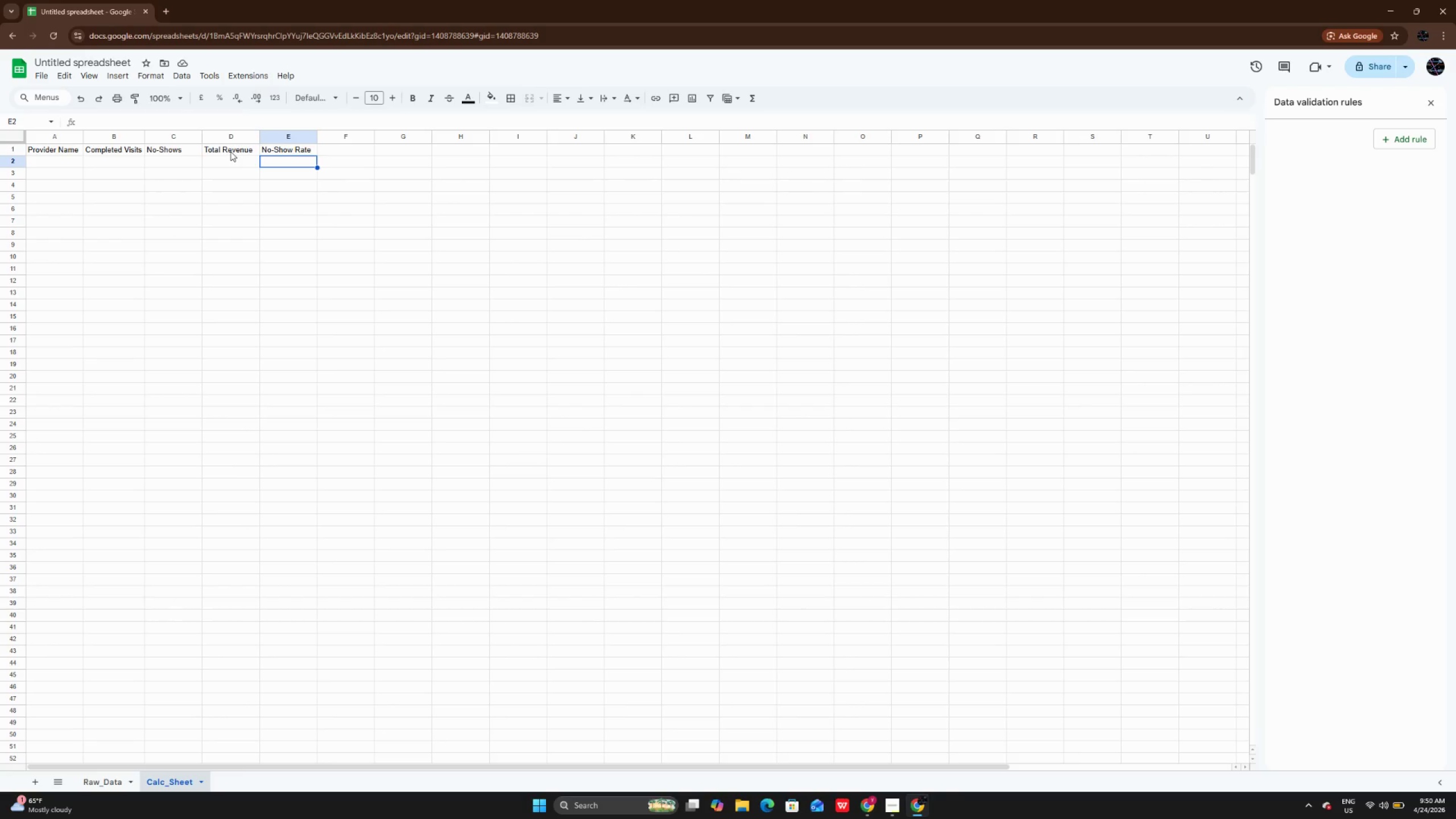 
double_click([53, 161])
 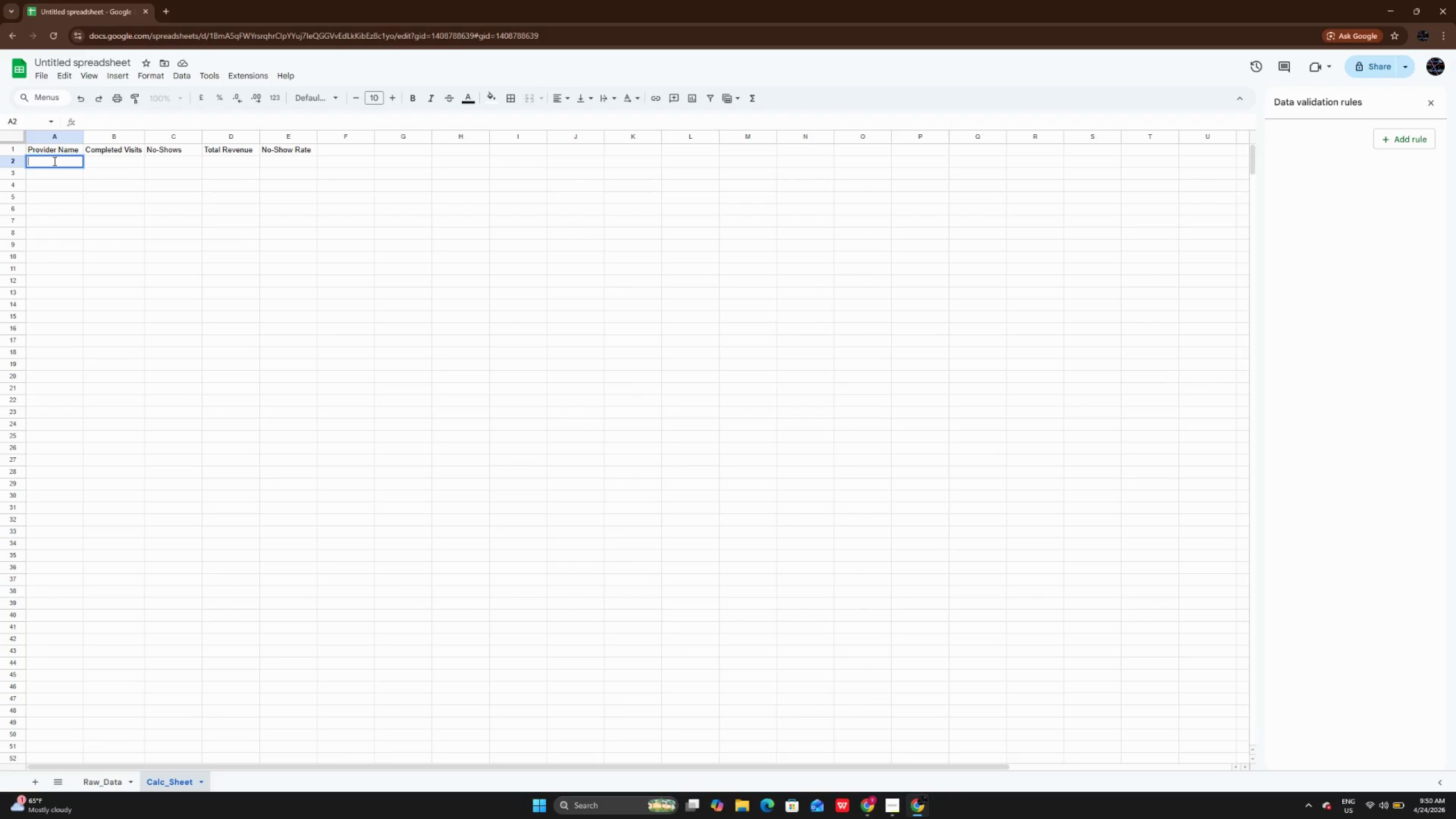 
wait(5.89)
 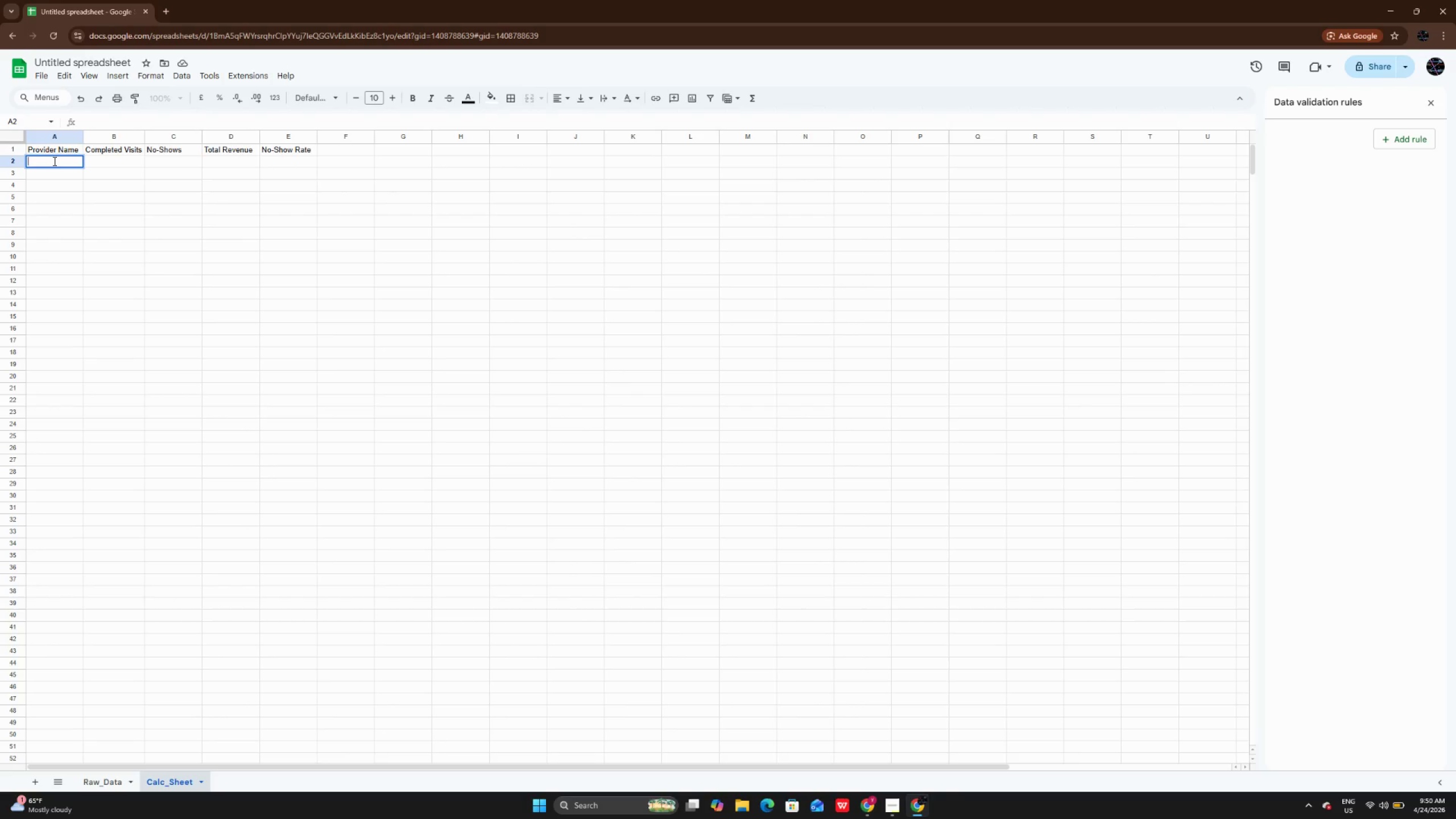 
type(=Uni)
key(Backspace)
key(Backspace)
type(NIQUE(Raw_Data!C2:C))
 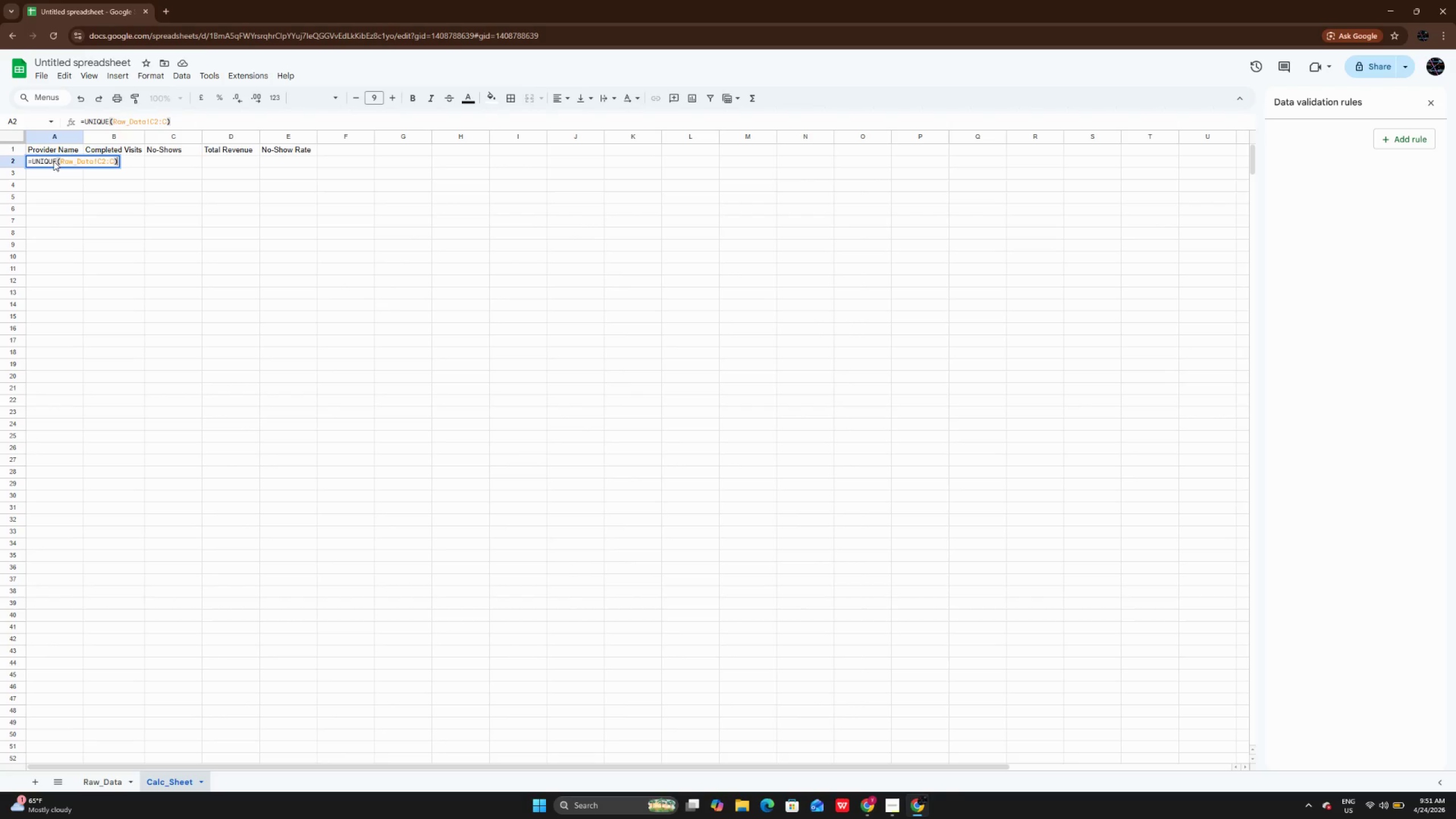 
 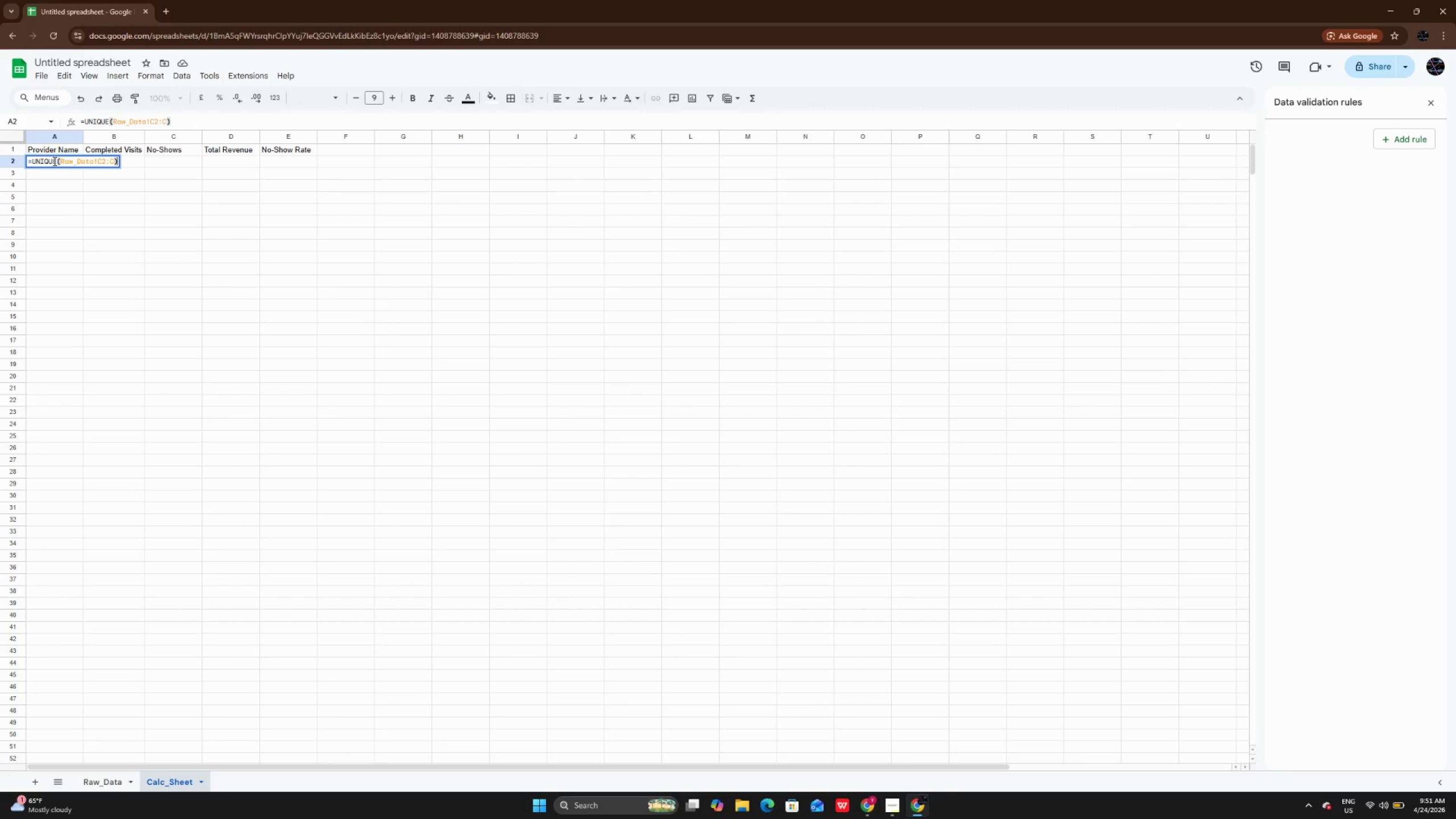 
key(Enter)
 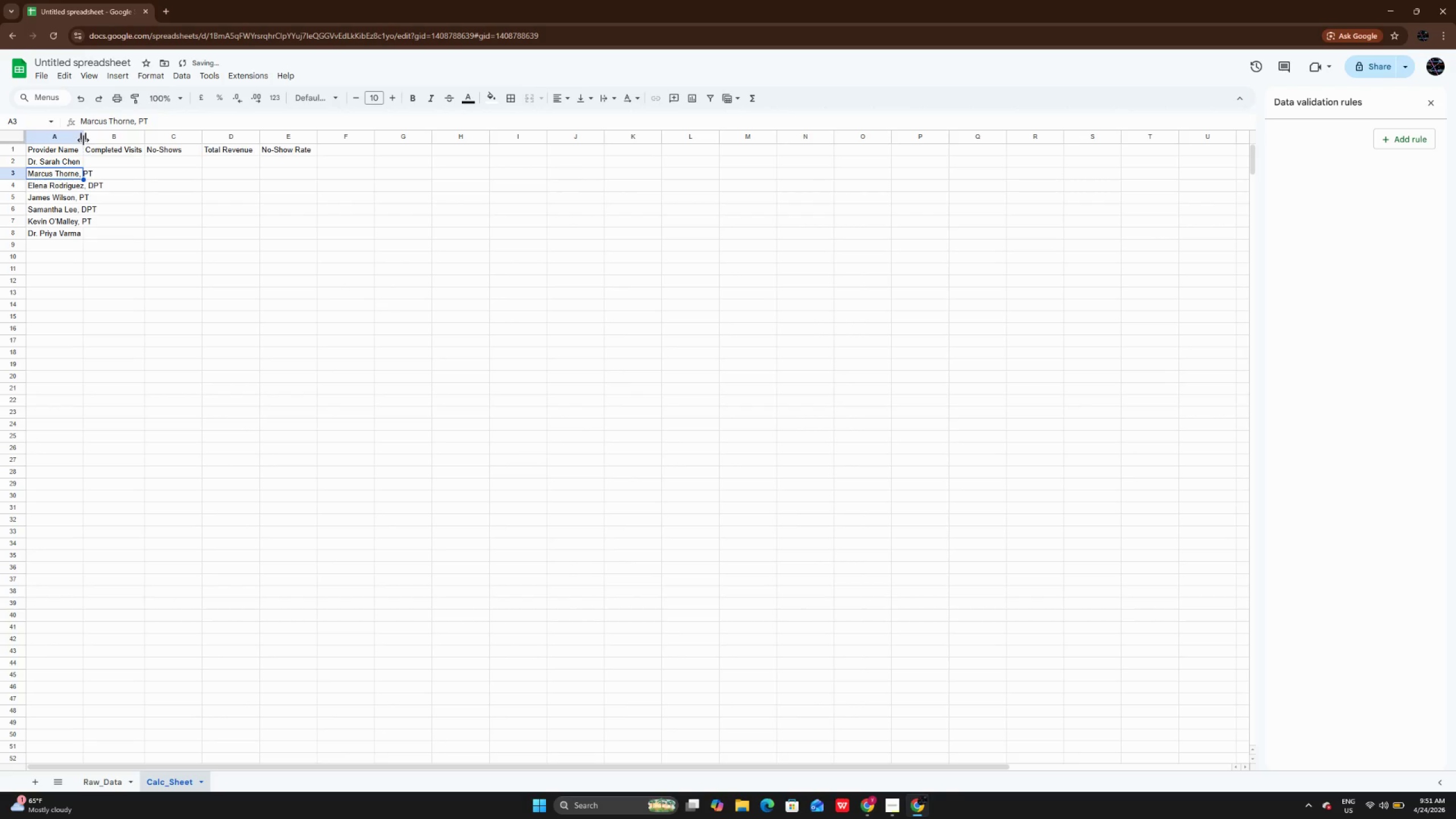 
double_click([83, 140])
 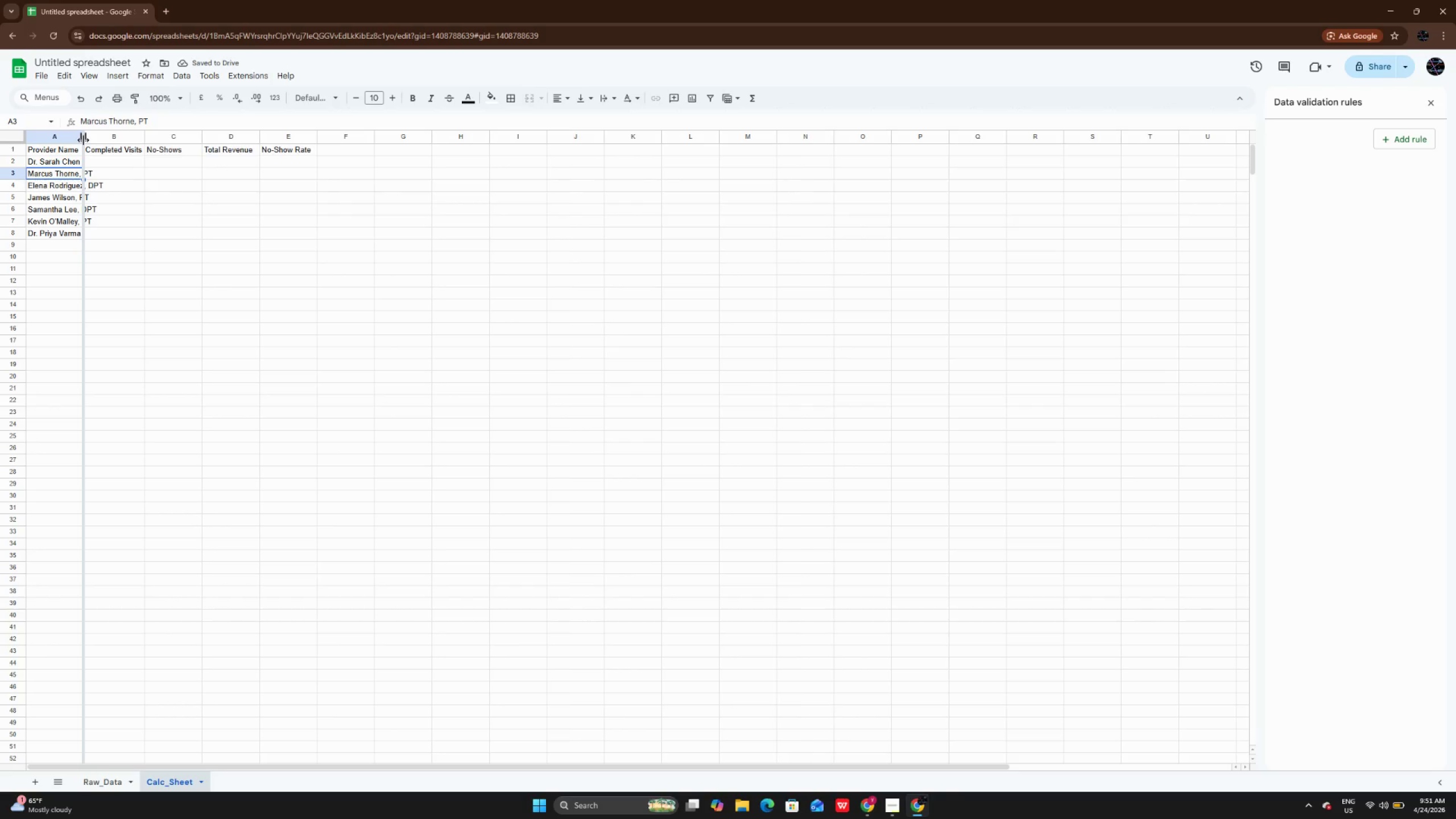 
triple_click([83, 140])
 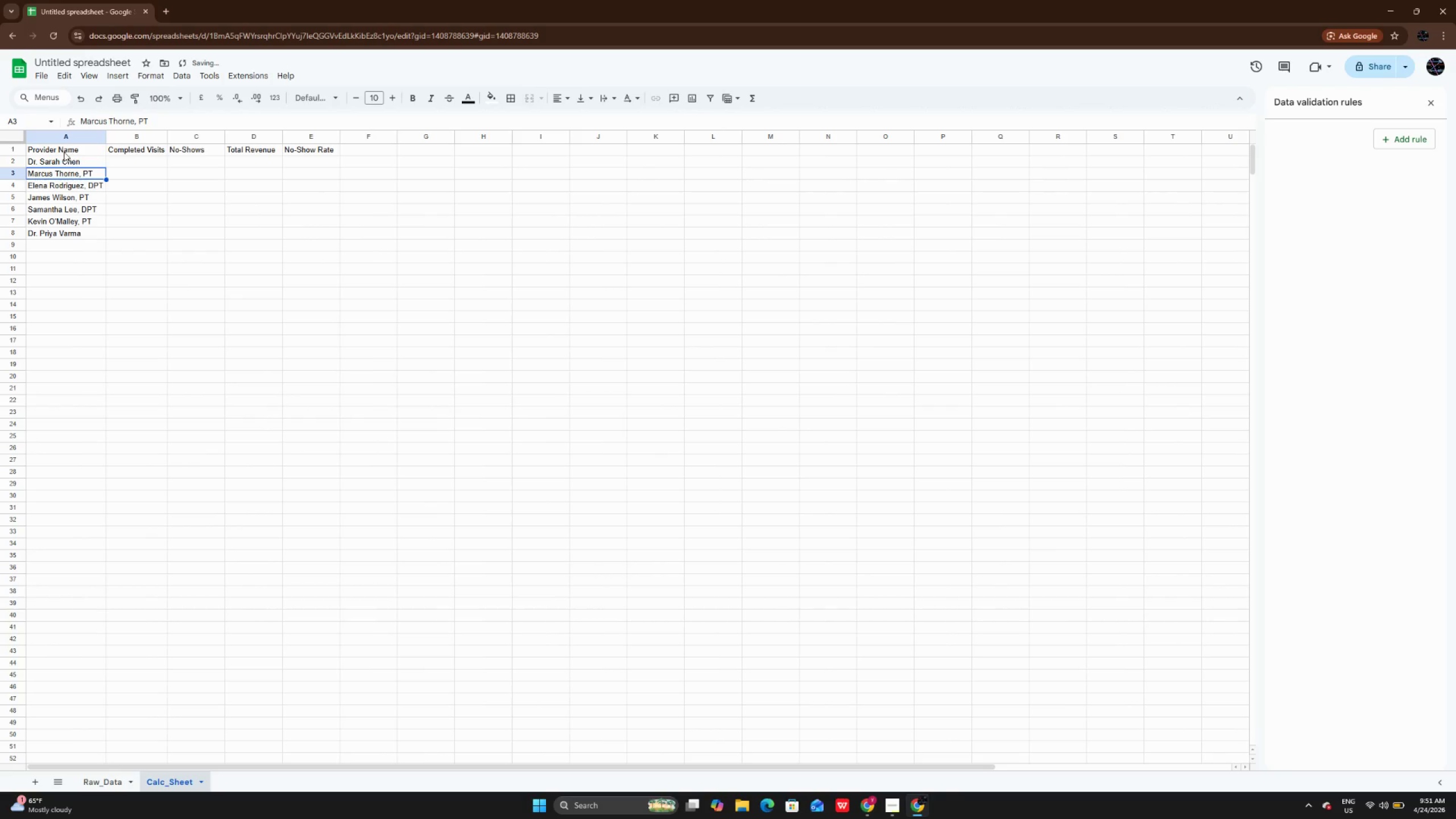 
left_click_drag(start_coordinate=[68, 150], to_coordinate=[329, 235])
 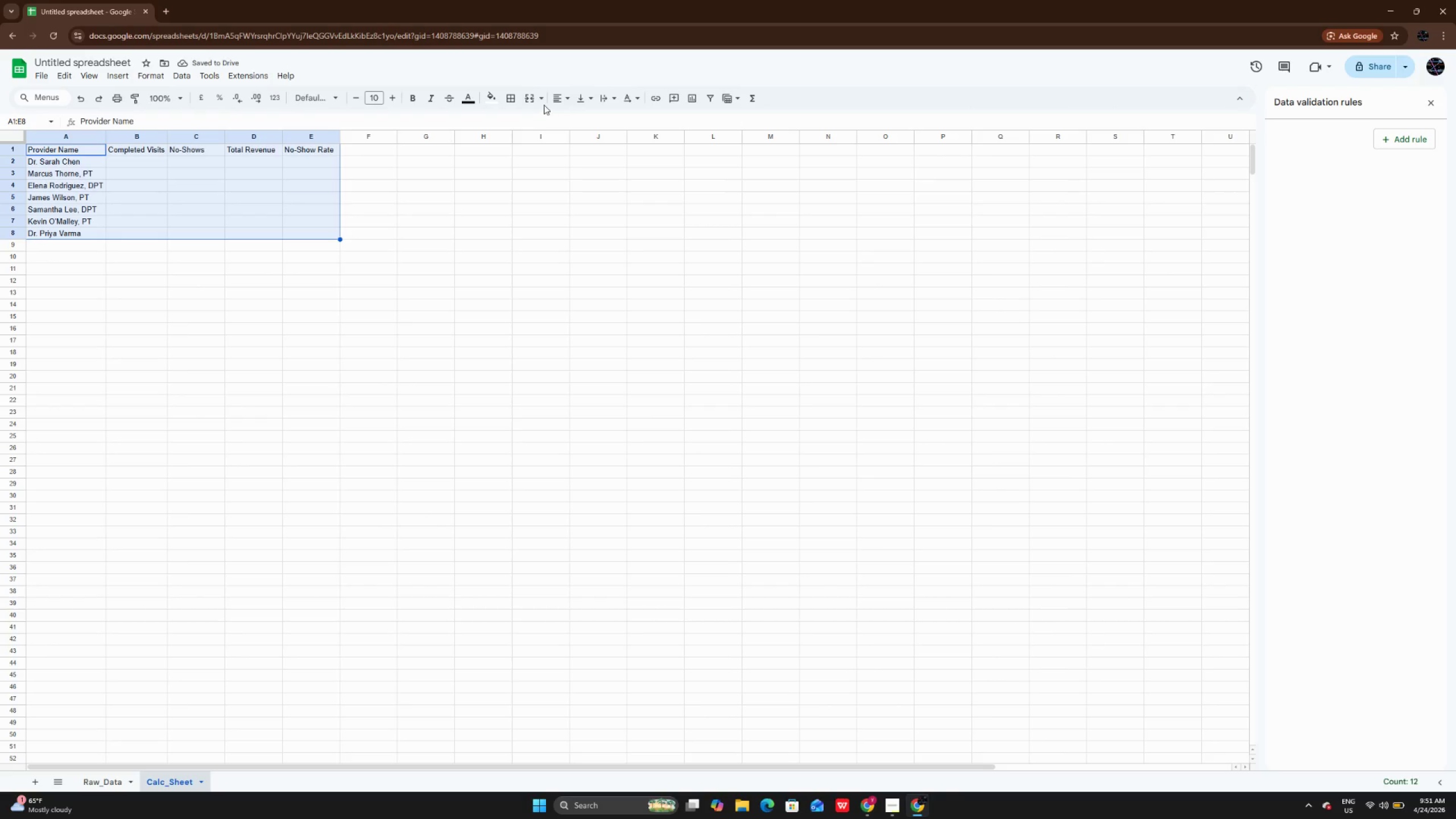 
left_click([559, 96])
 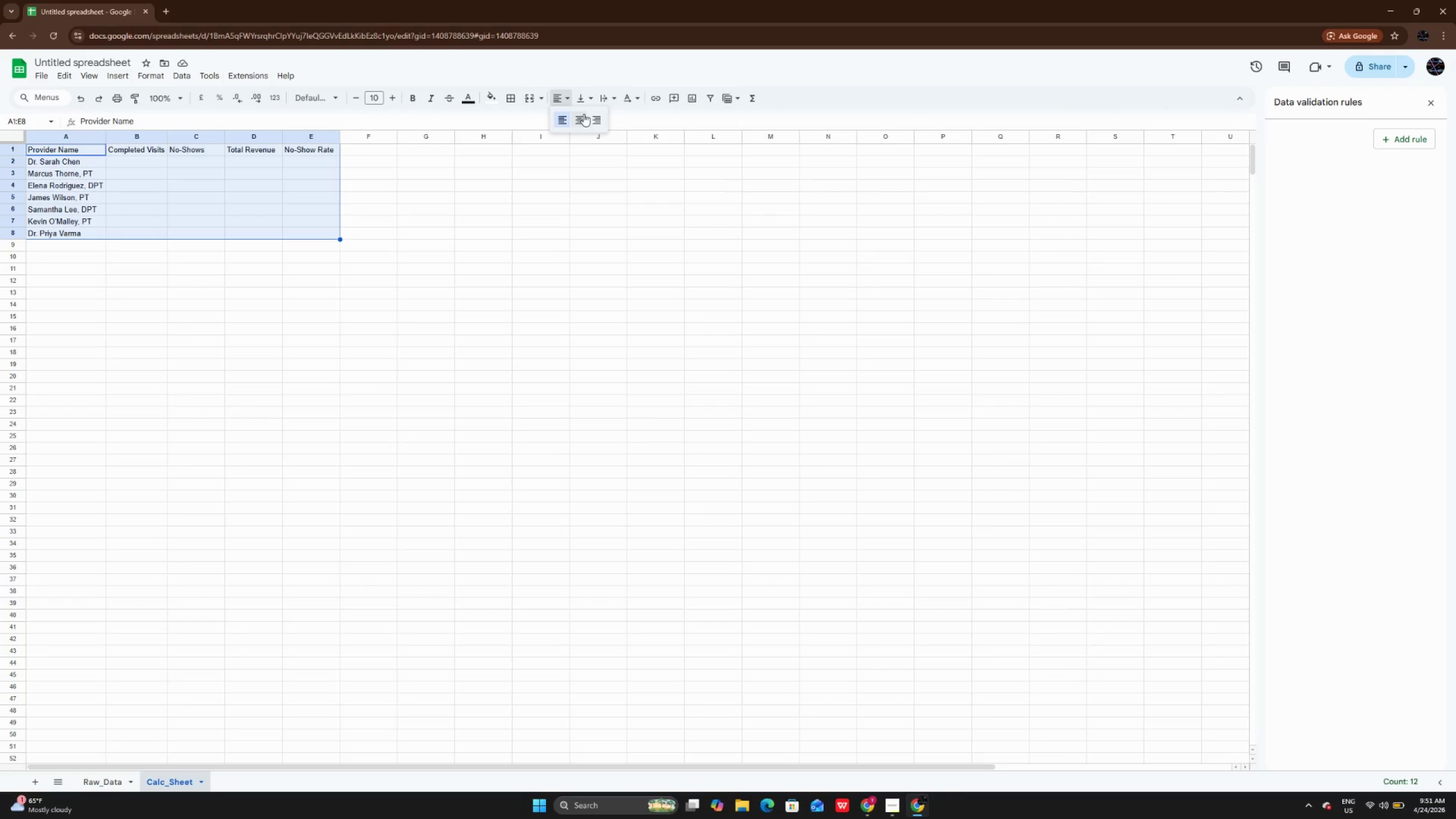 
left_click([584, 114])
 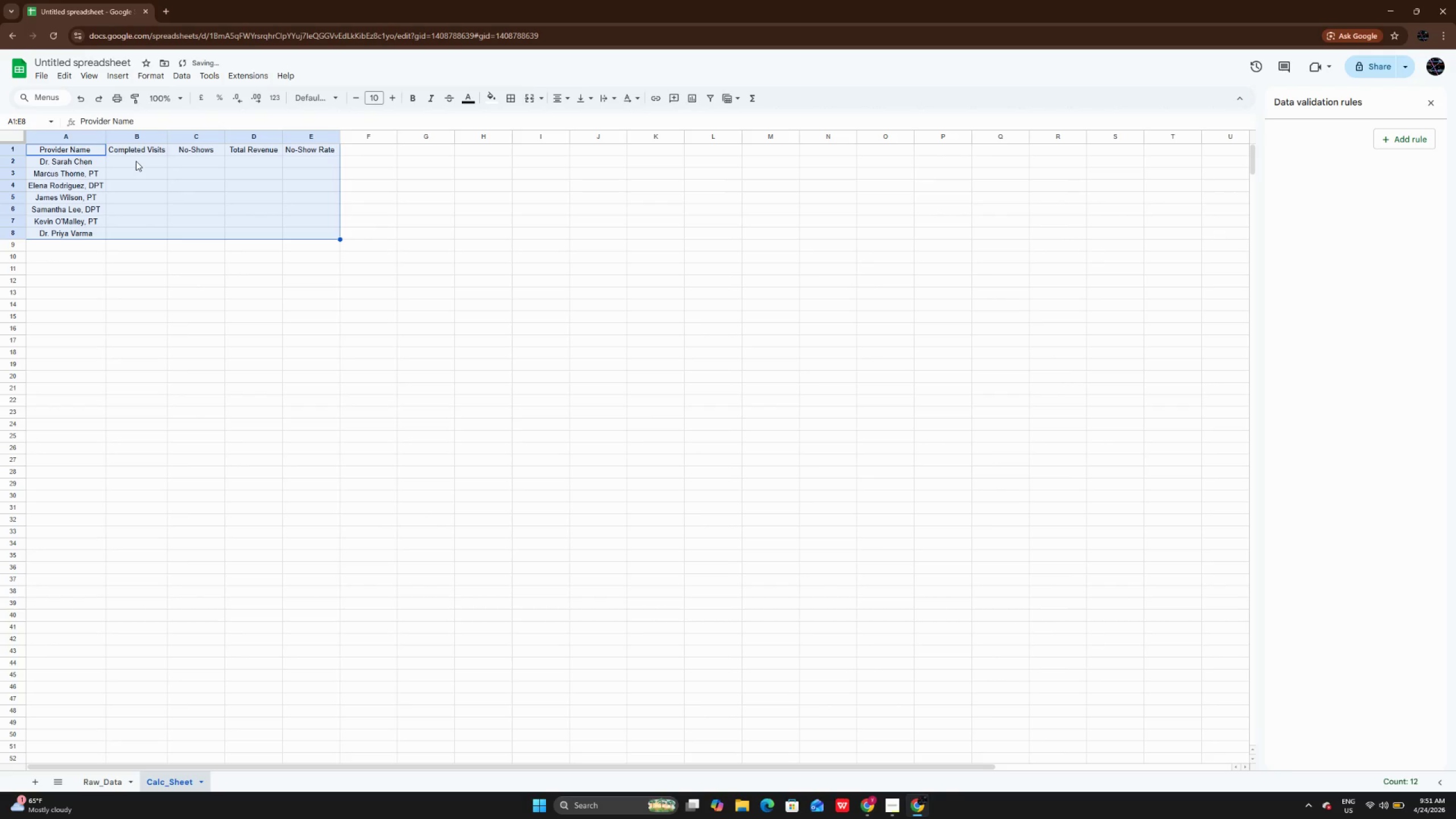 
double_click([136, 161])
 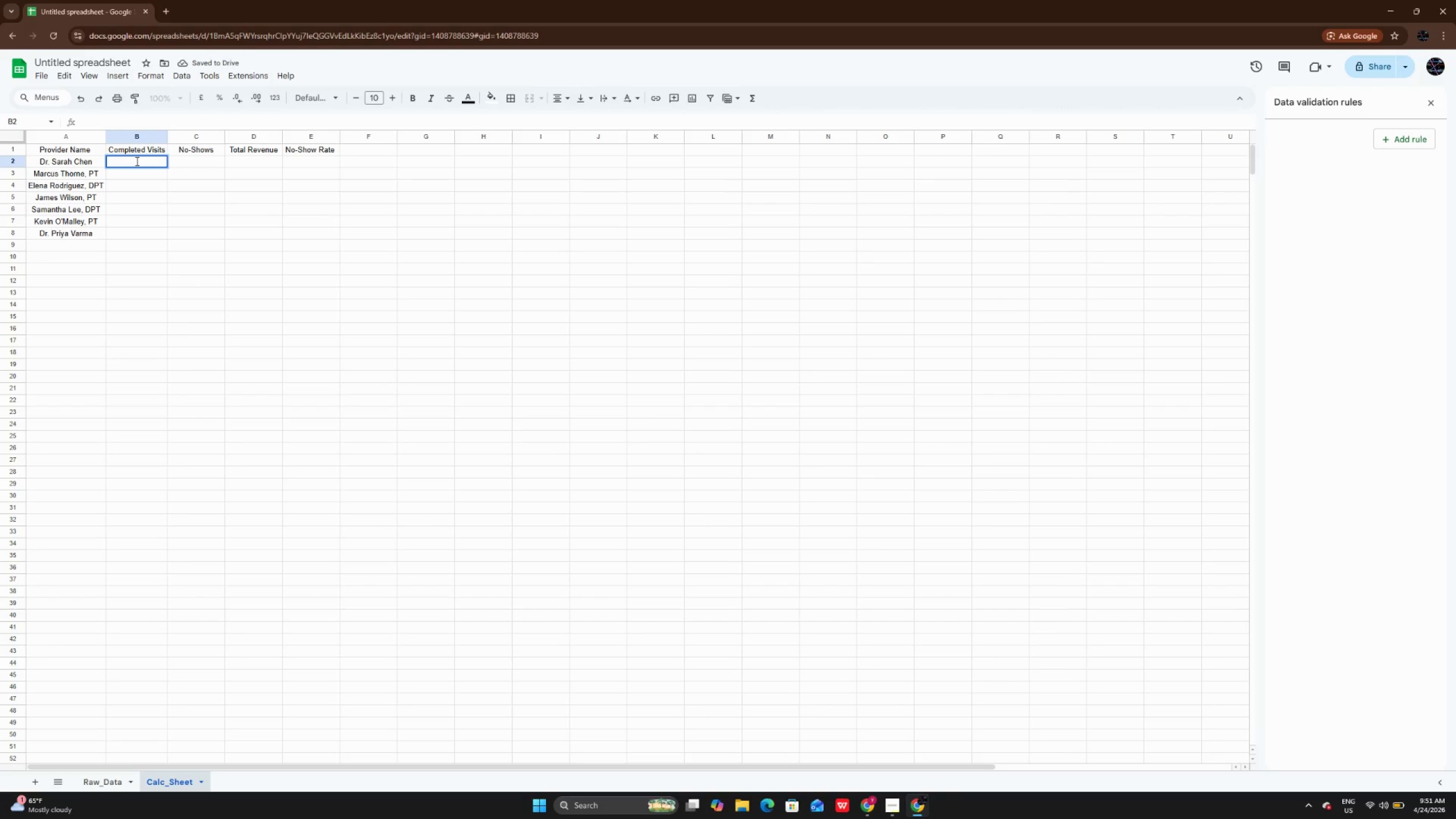 
wait(8.14)
 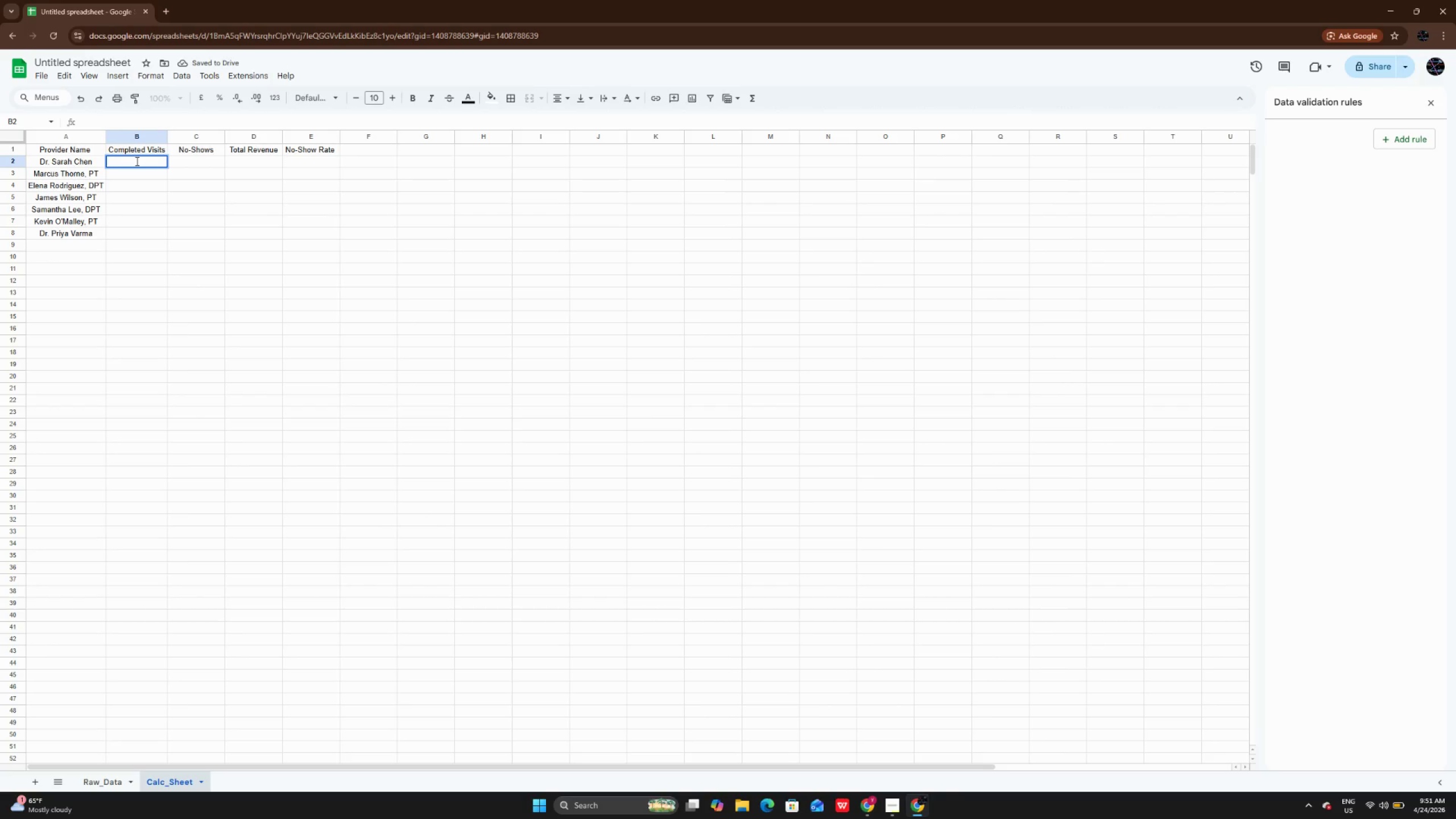 
type(=cOUB)
key(Backspace)
key(Backspace)
key(Backspace)
key(Backspace)
type(COUNTIFS(Raw_Dara)
key(Backspace)
key(Backspace)
type(ta!C:C,2)
key(Backspace)
type(A3)
key(Backspace)
type(2)
 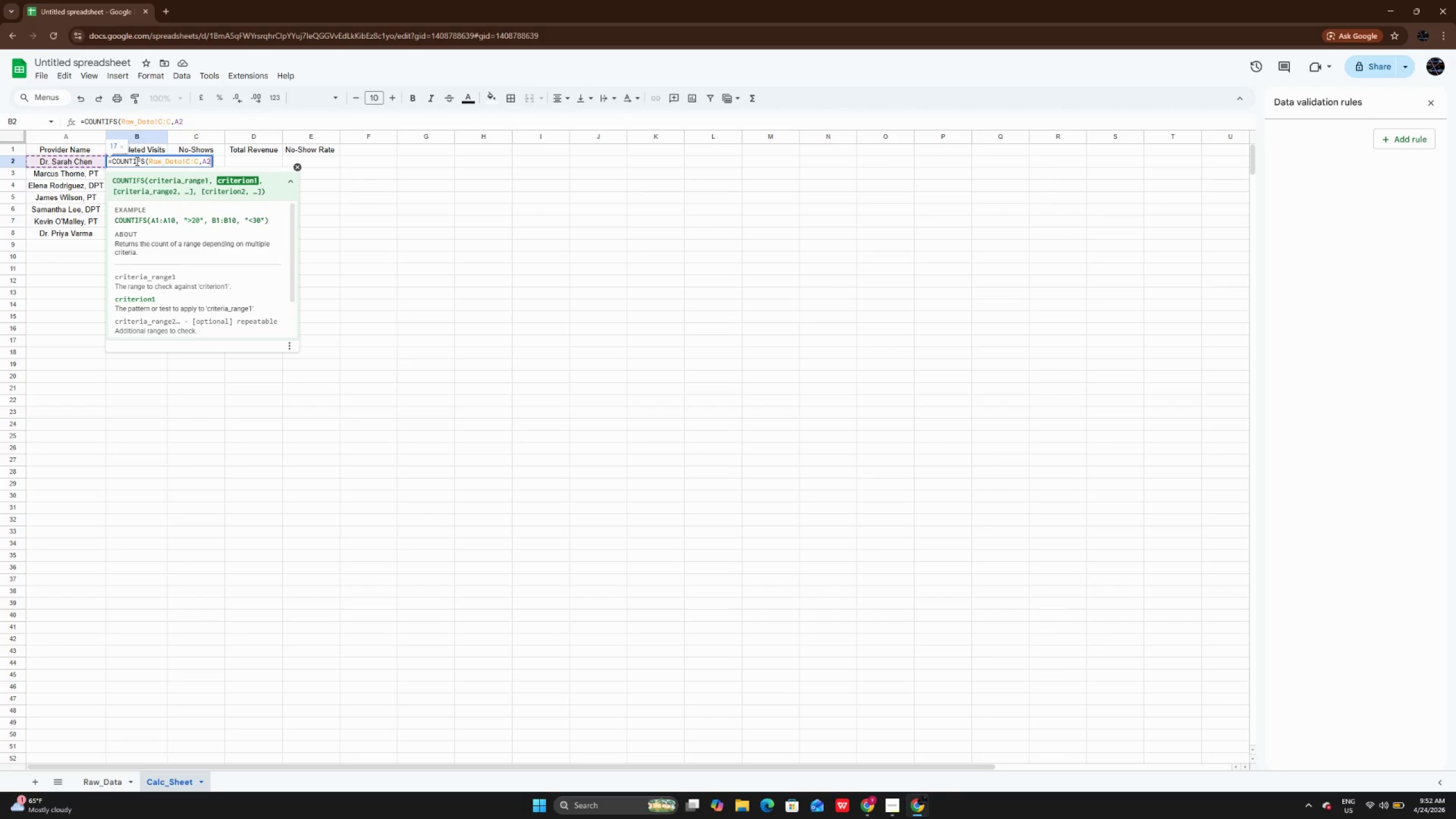 
type(, RAW)
key(Backspace)
key(Backspace)
type(aw_Data)
 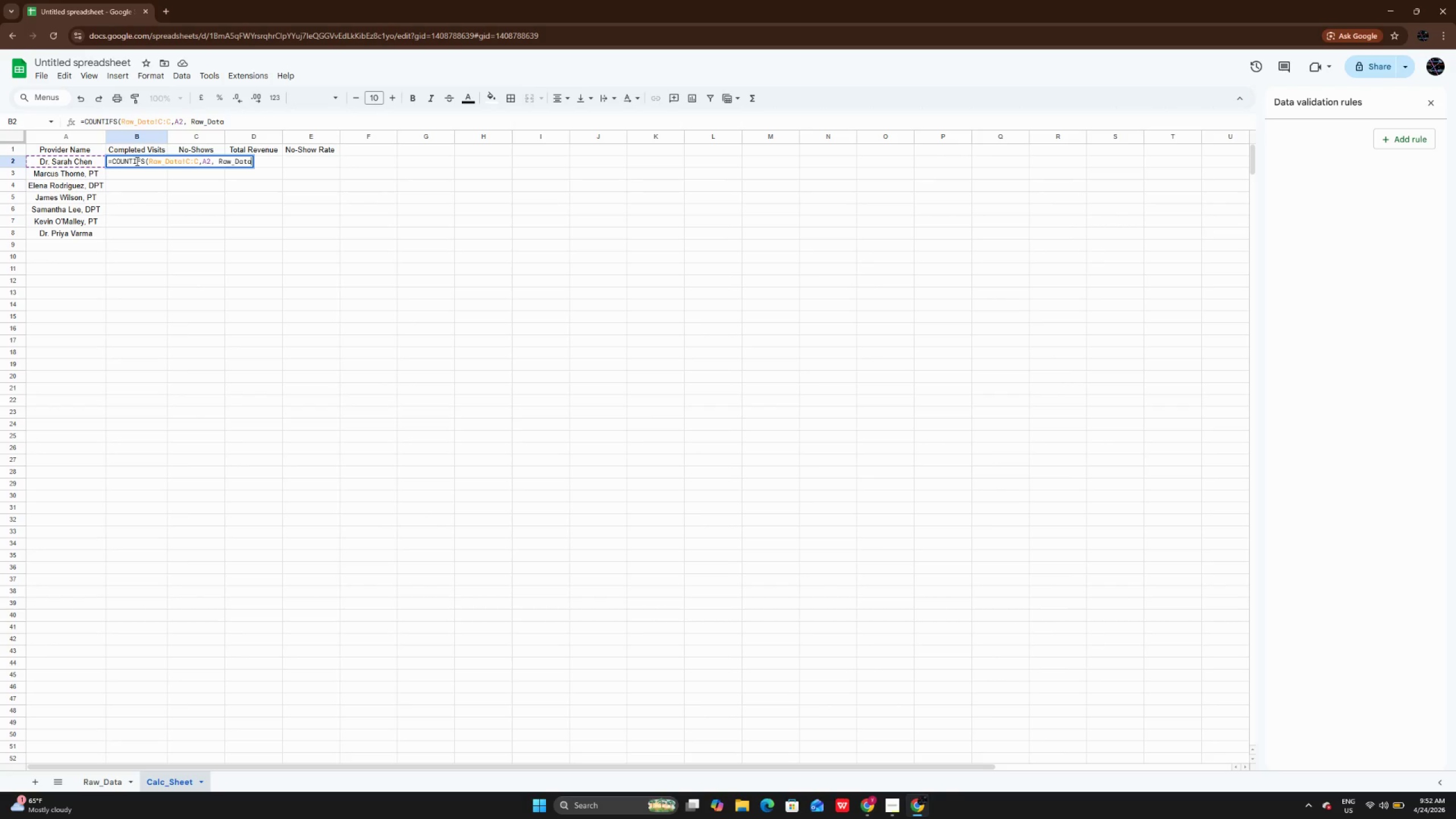 
hold_key(key=CapsLock, duration=0.44)
 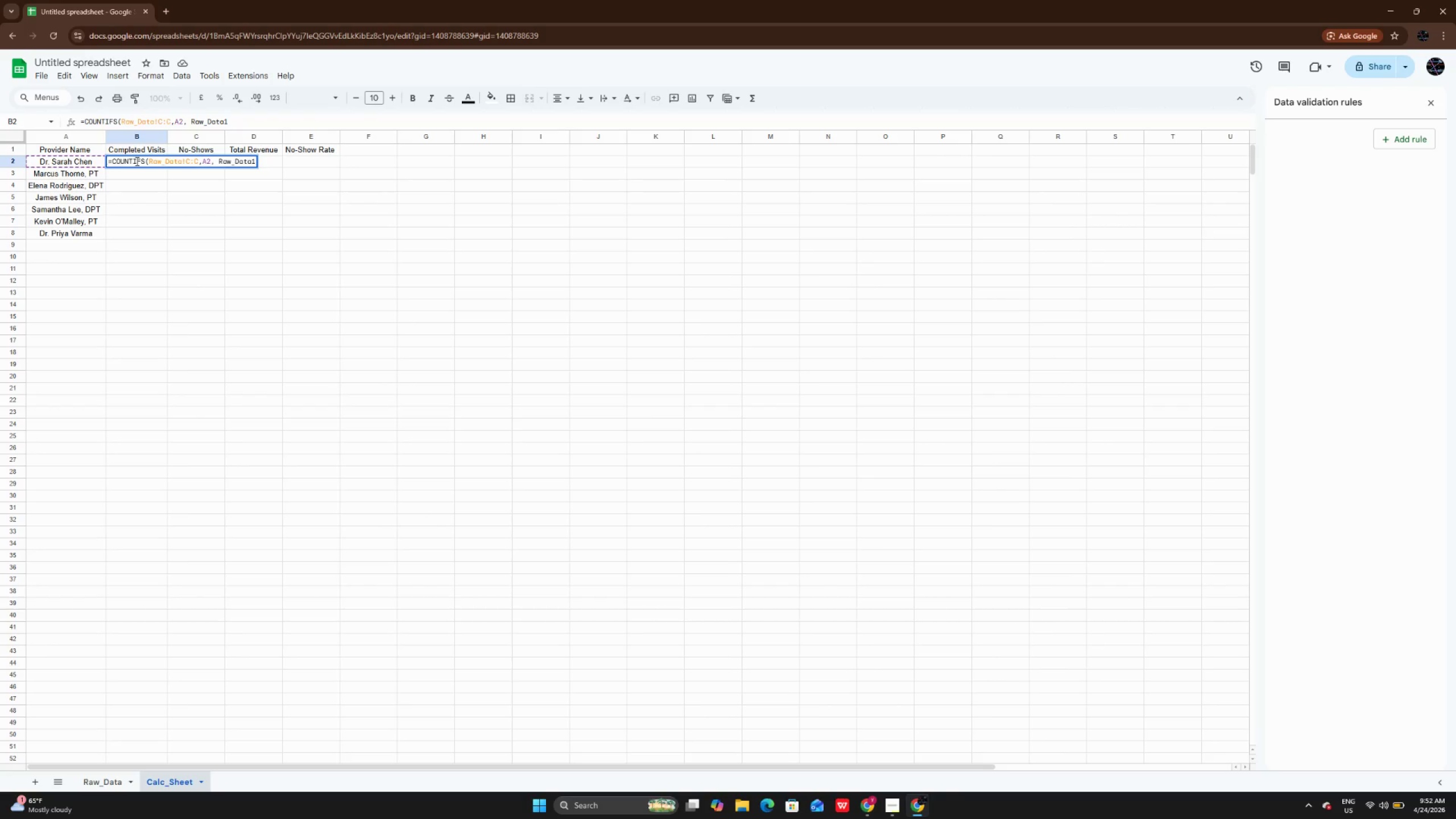 
key(1)
 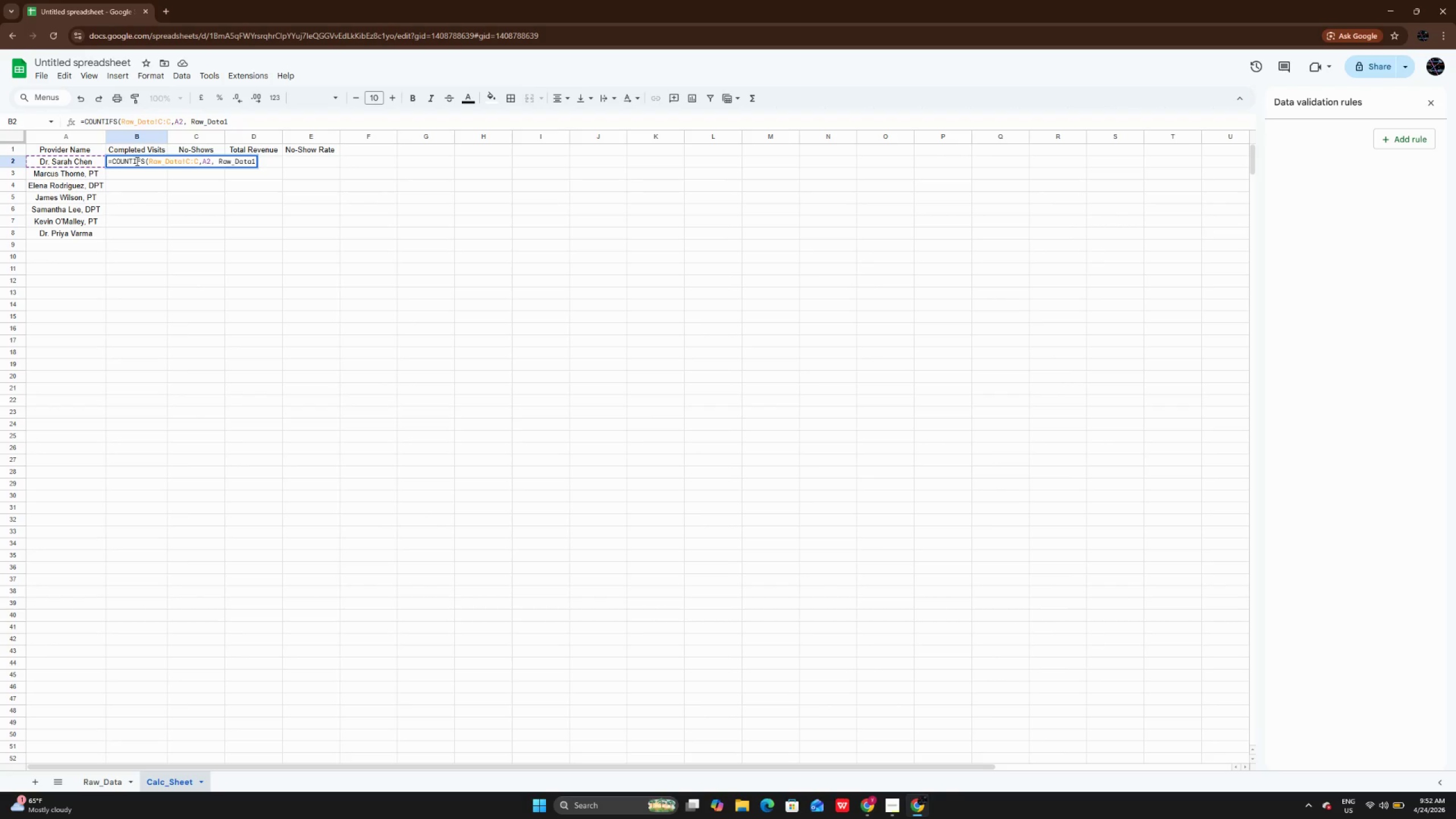 
key(Backspace)
 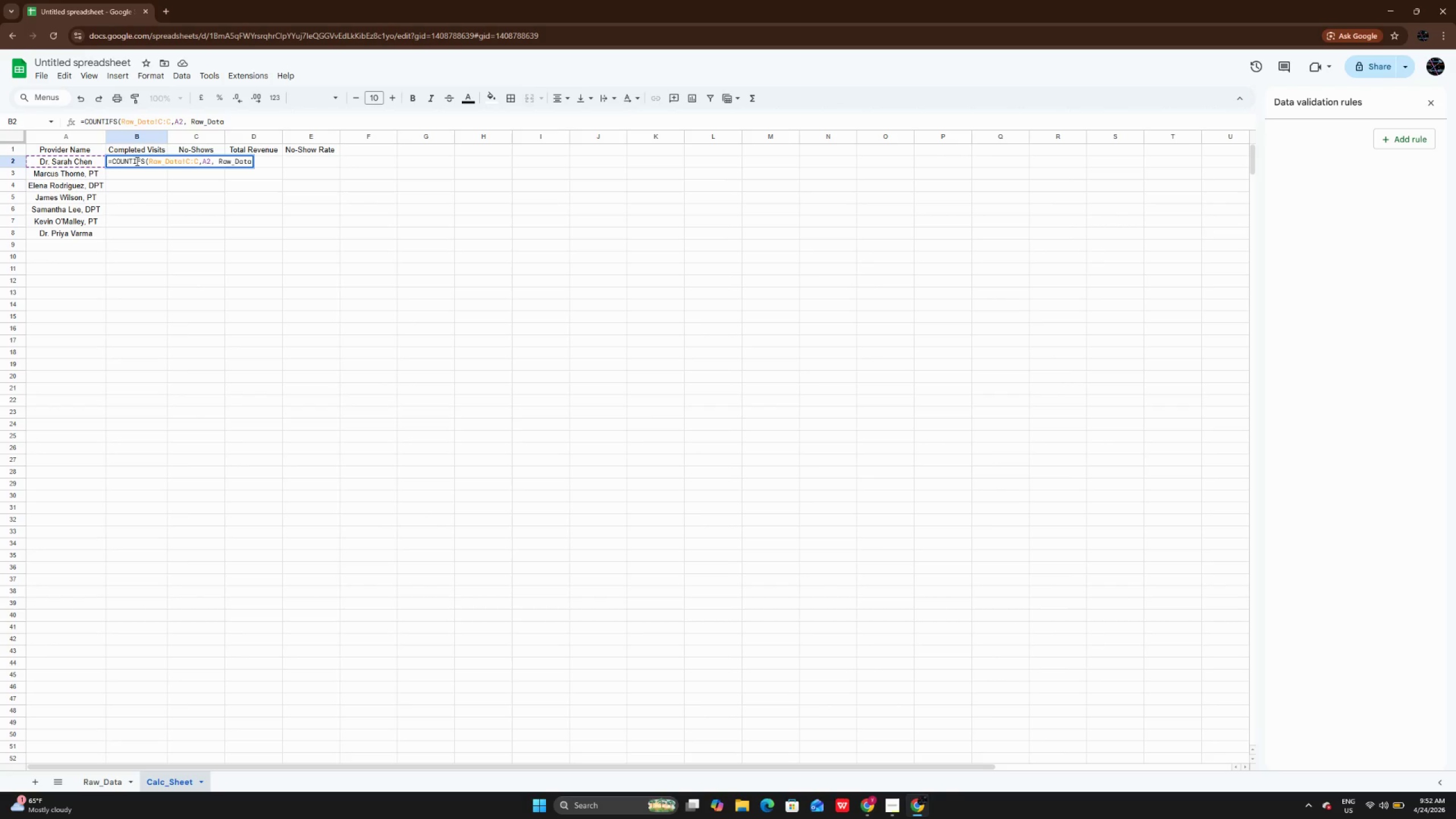 
key(Shift+1)
 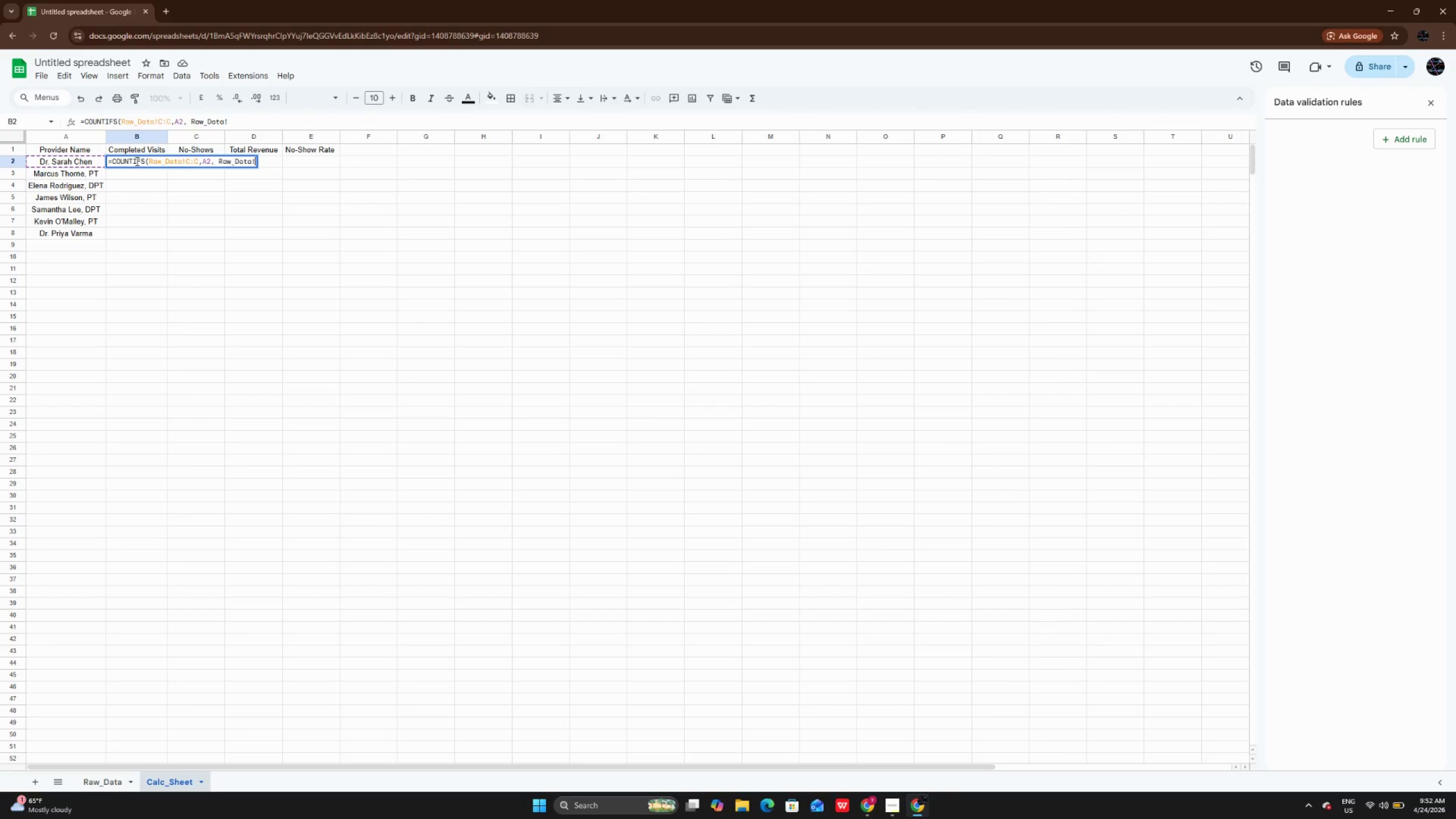 
key(CapsLock)
 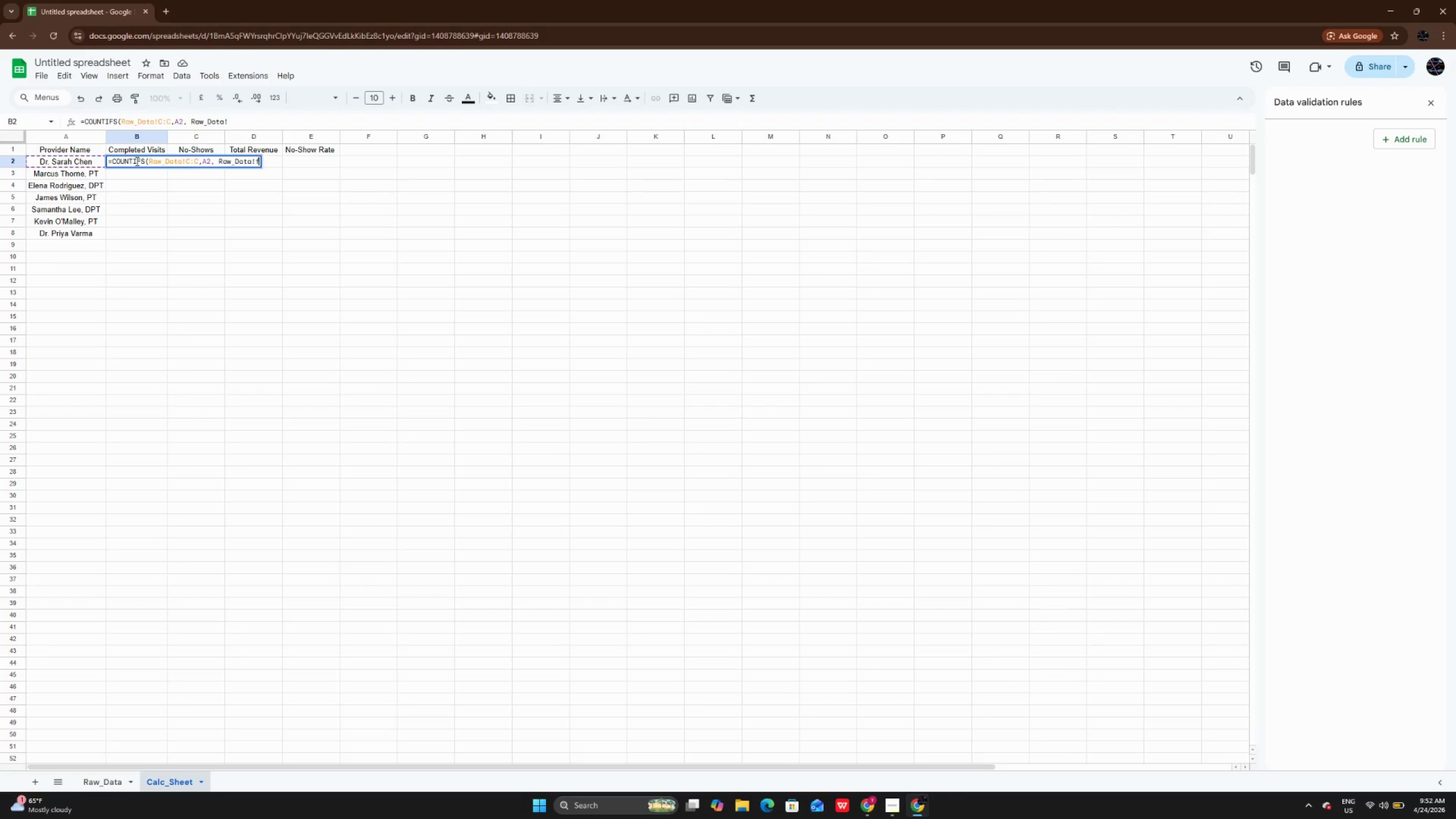 
key(F)
 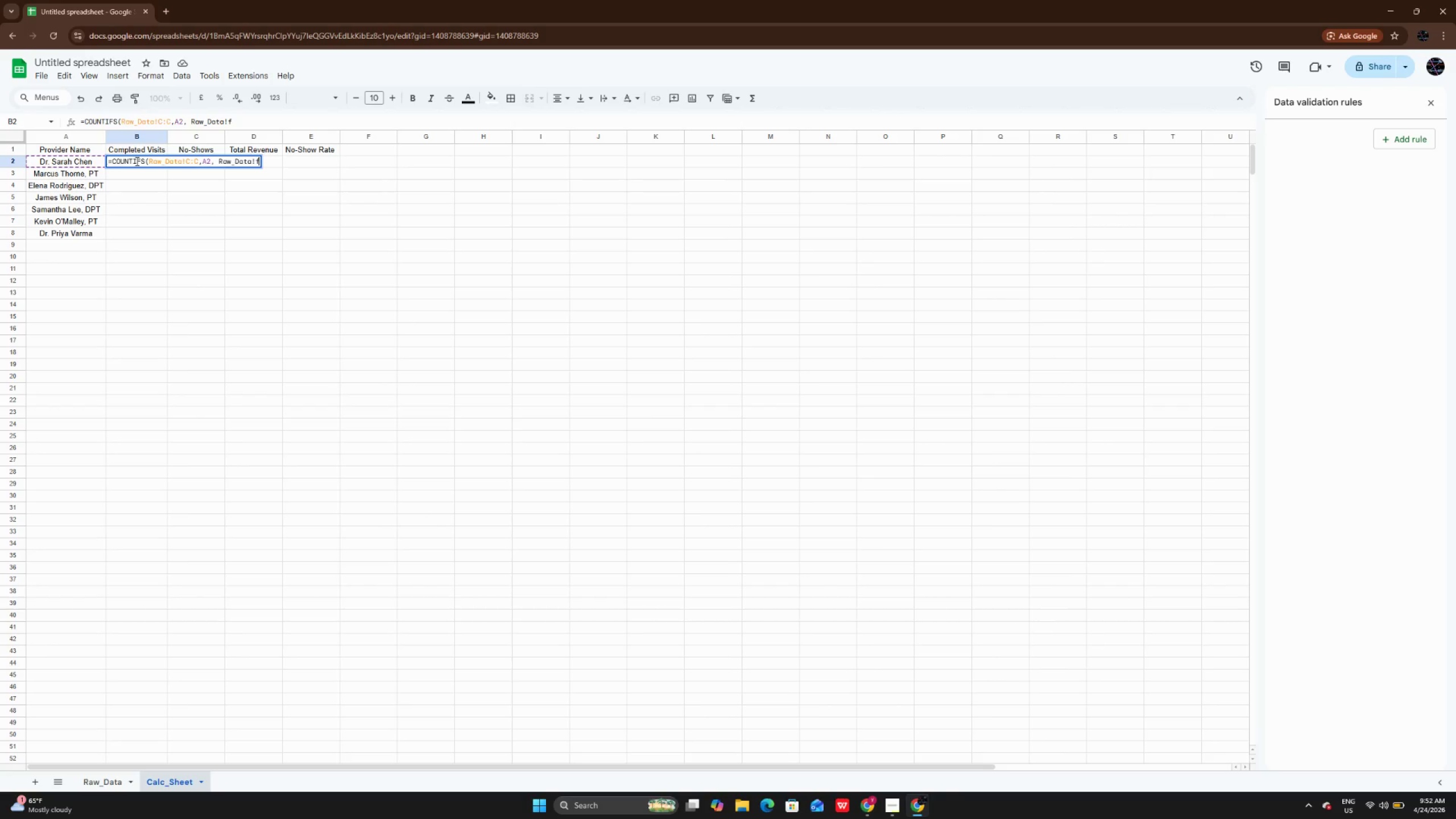 
key(CapsLock)
 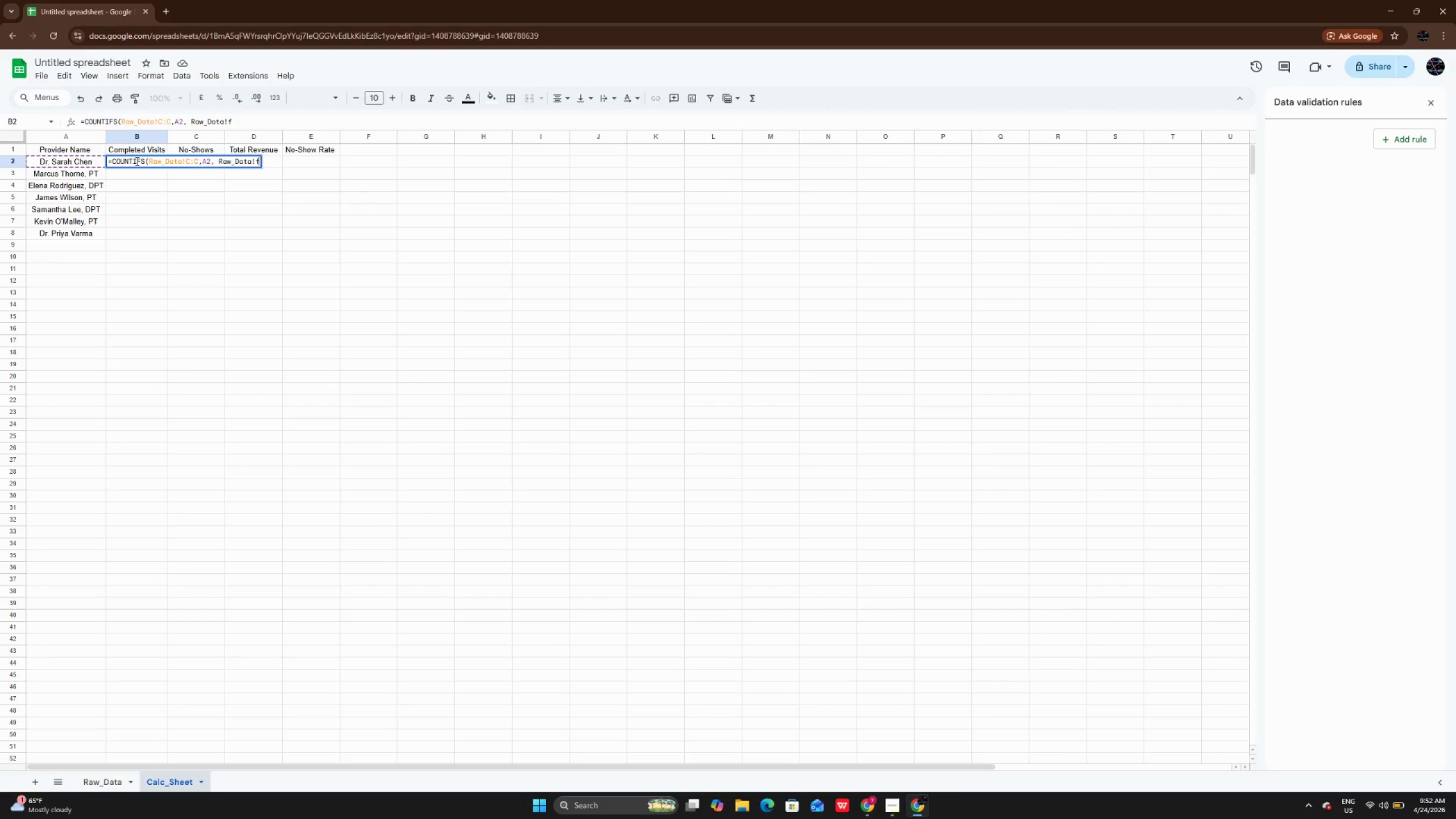 
key(Shift+Semicolon)
 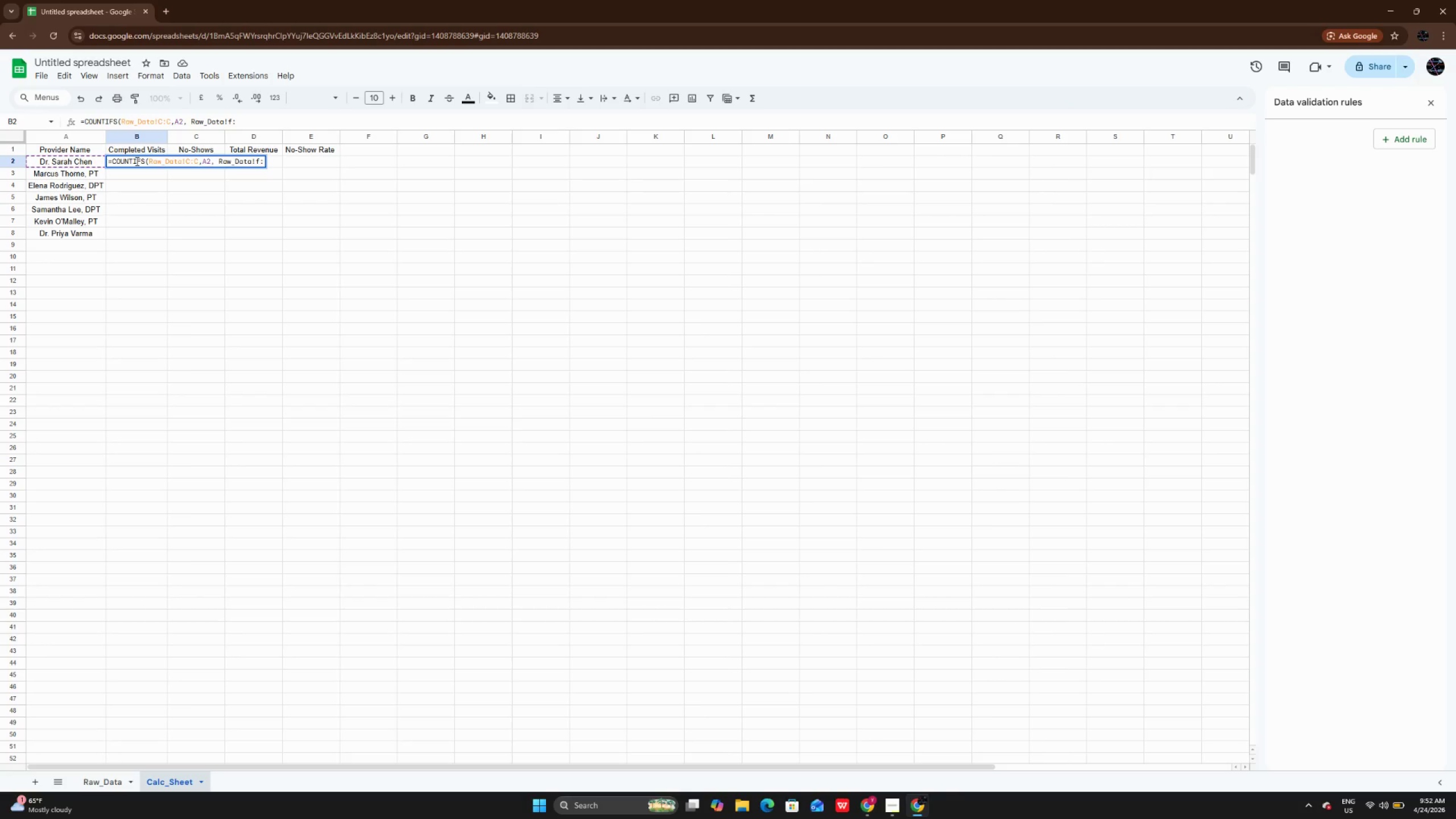 
key(Backspace)
 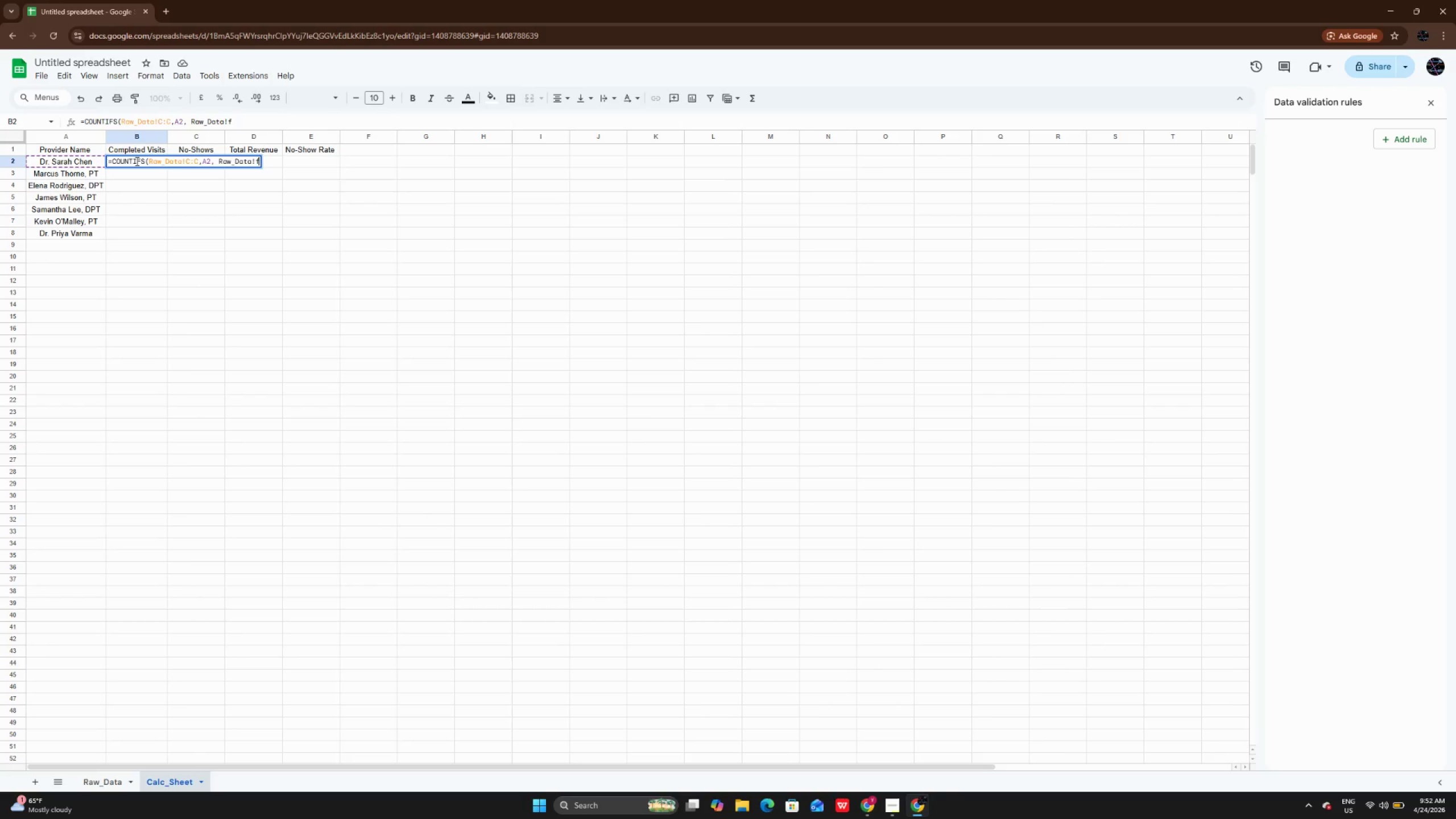 
key(Backspace)
 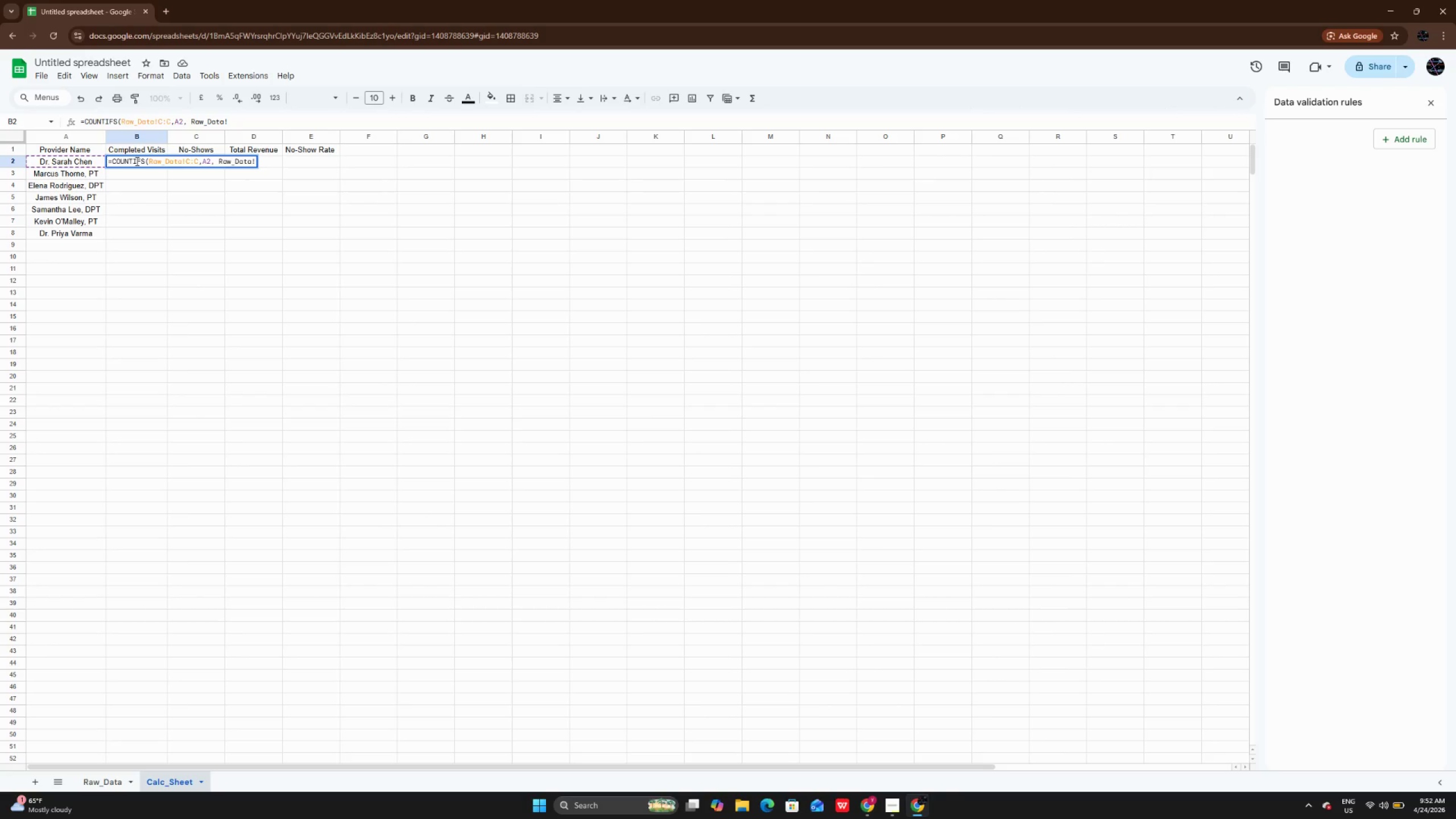 
key(CapsLock)
 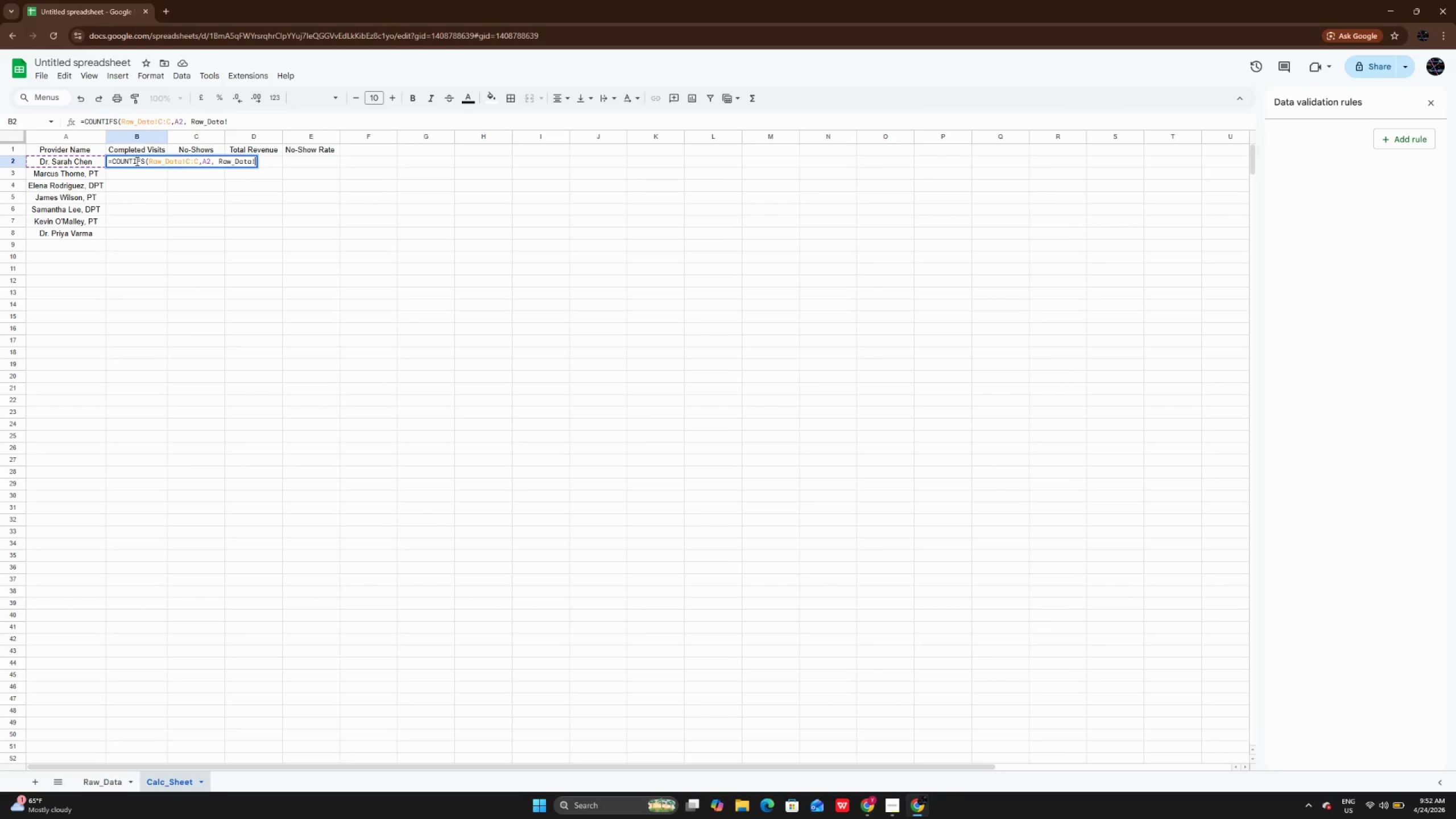 
key(F)
 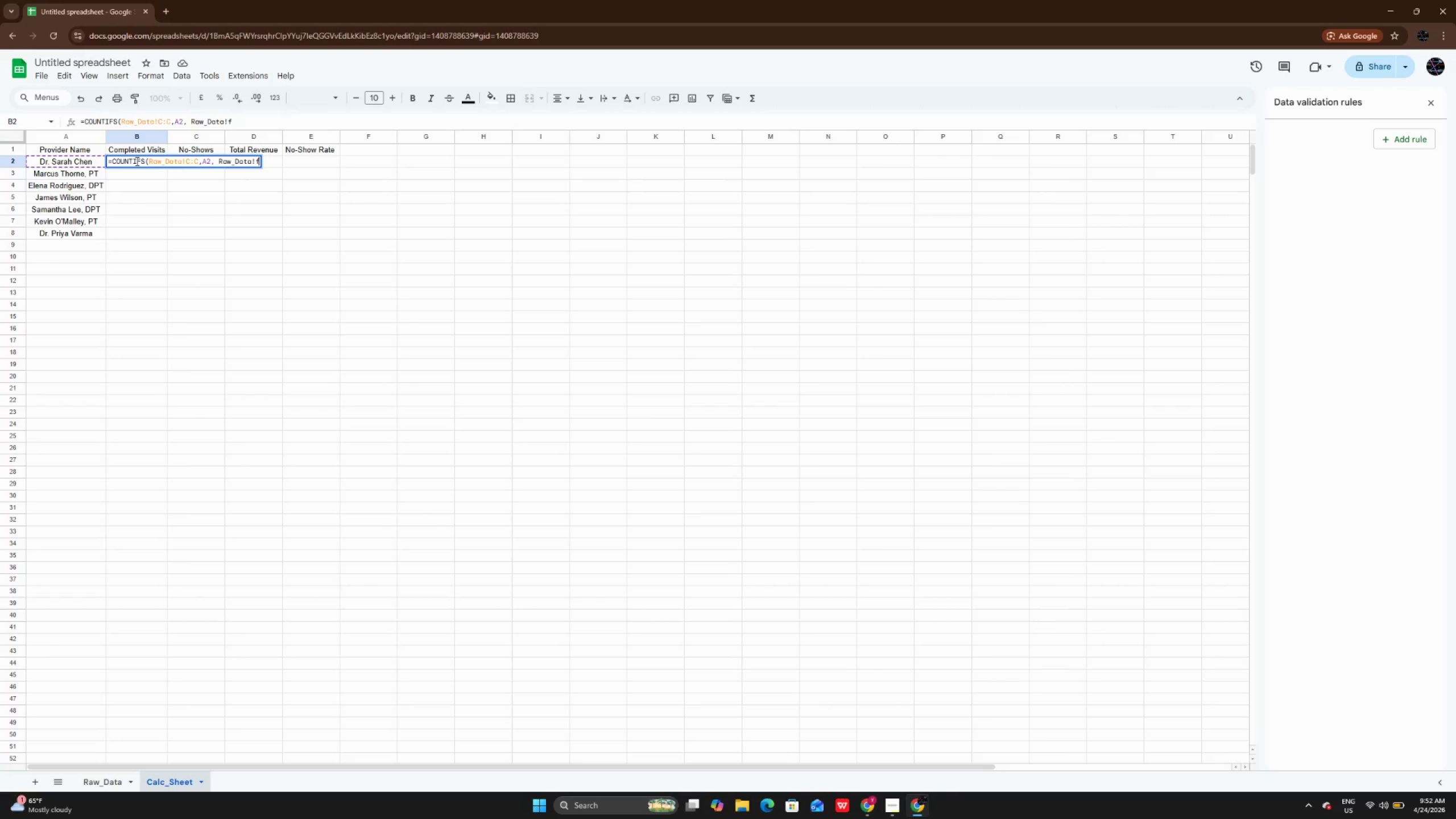 
key(Backspace)
 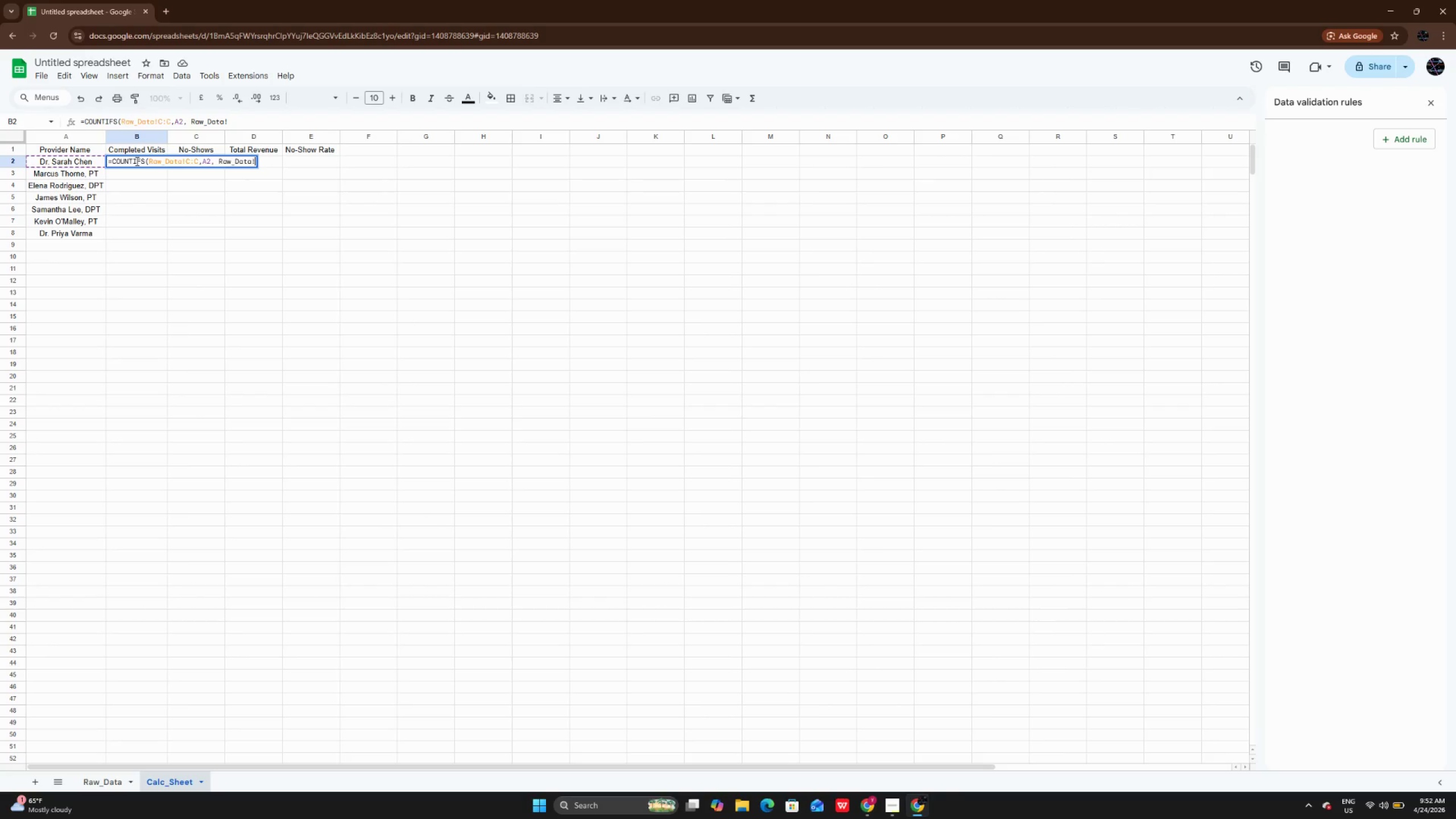 
key(CapsLock)
 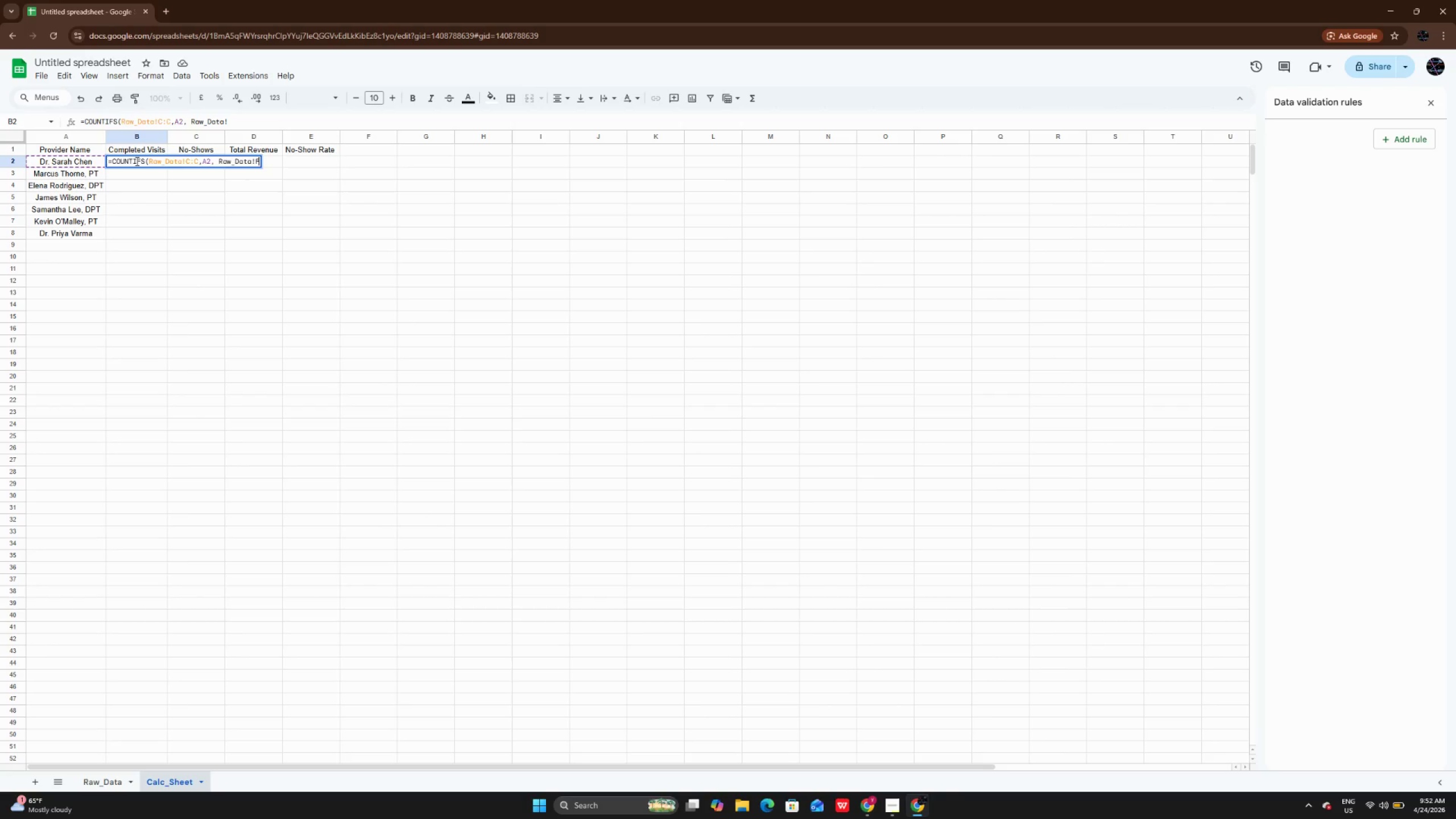 
key(F)
 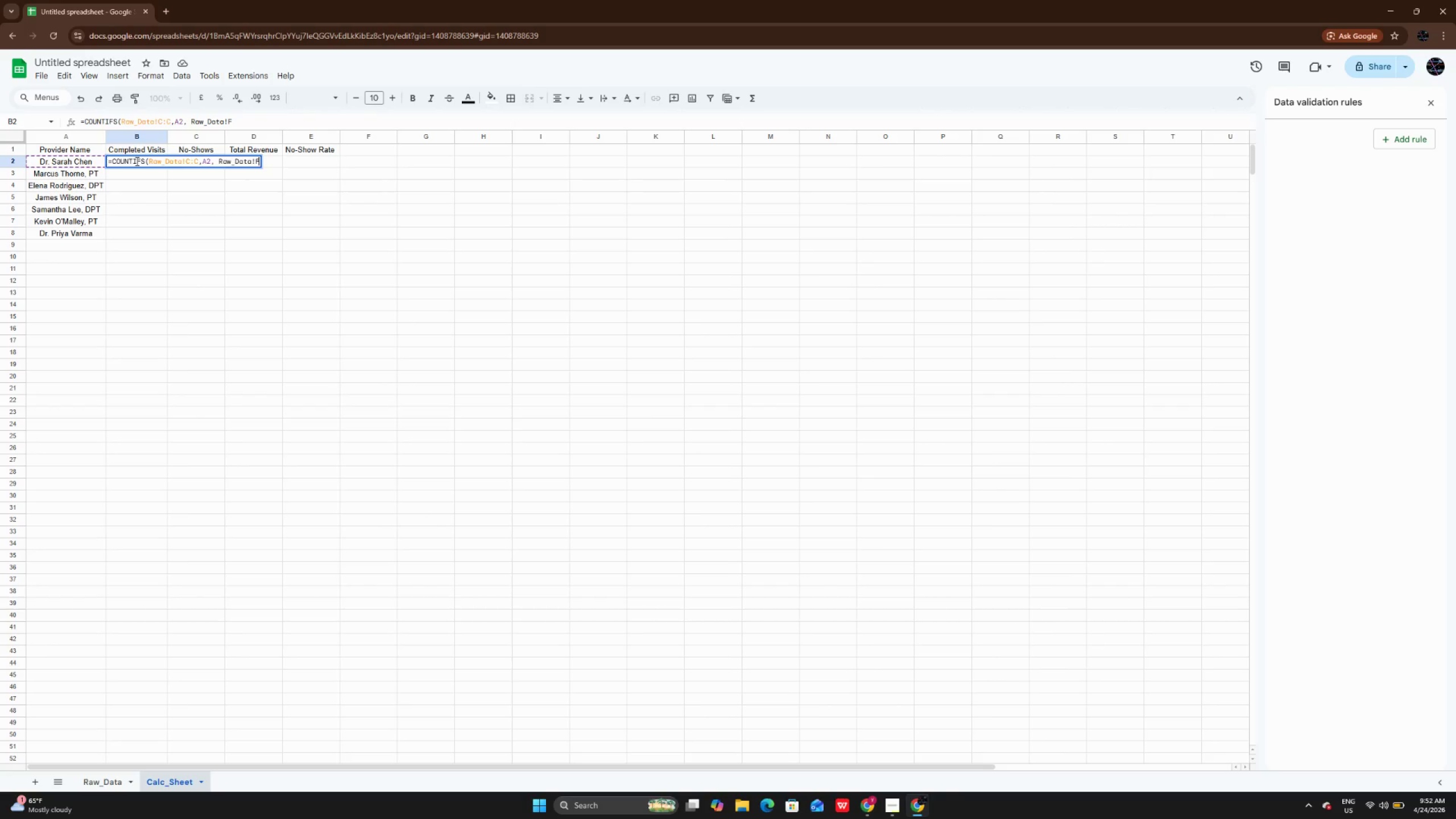 
key(CapsLock)
 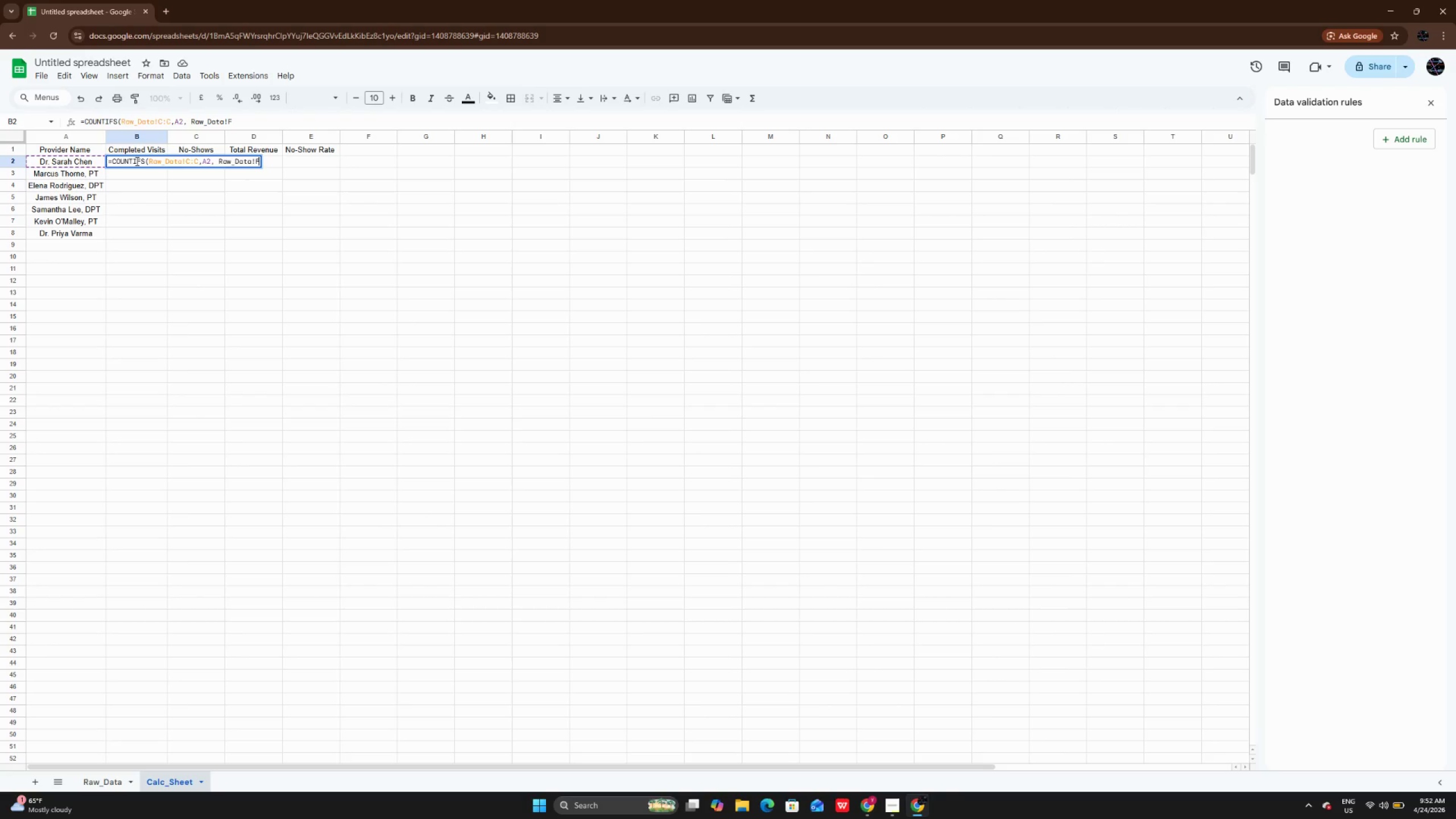 
key(Shift+ShiftRight)
 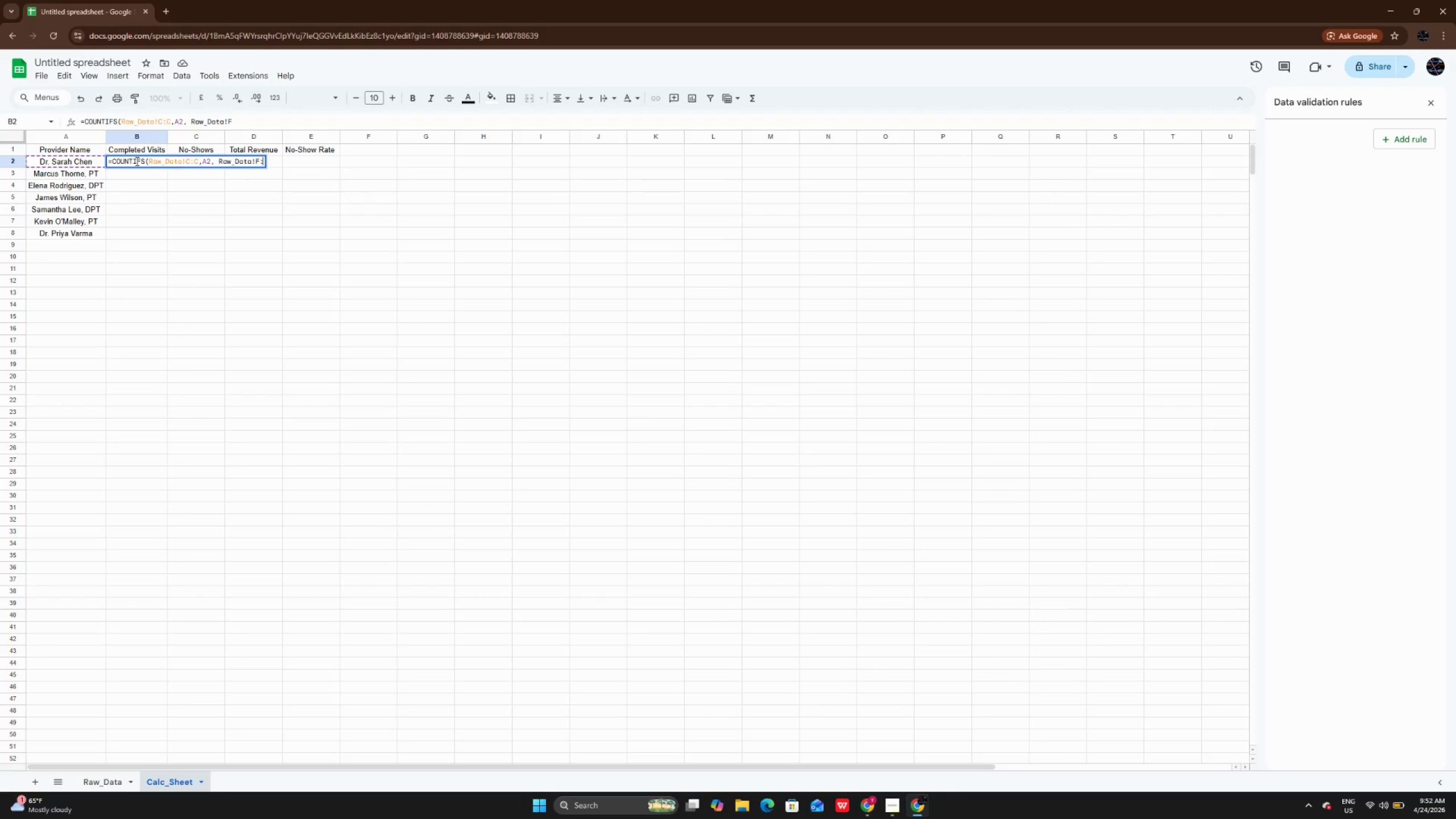 
key(Shift+Semicolon)
 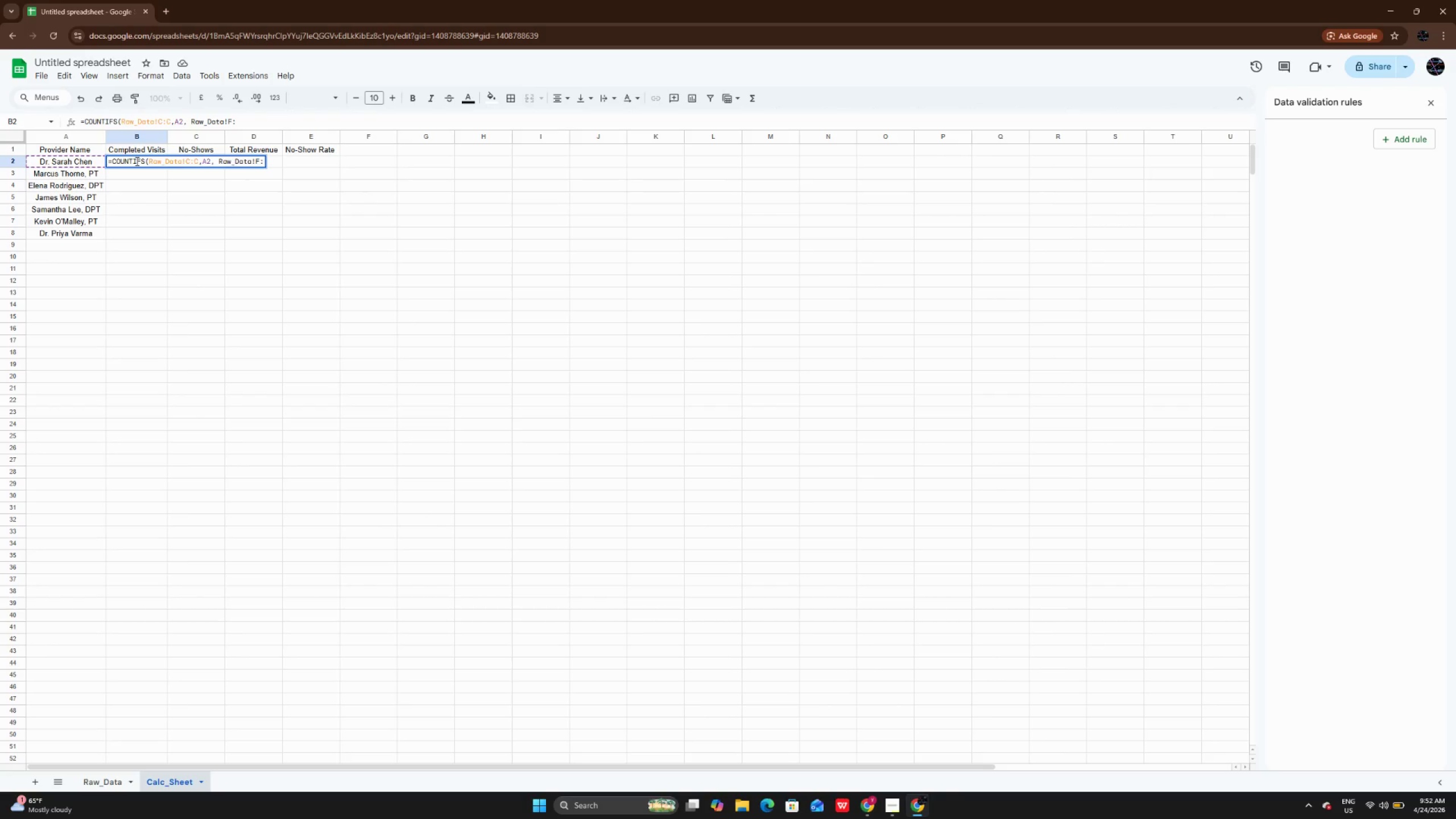 
key(CapsLock)
 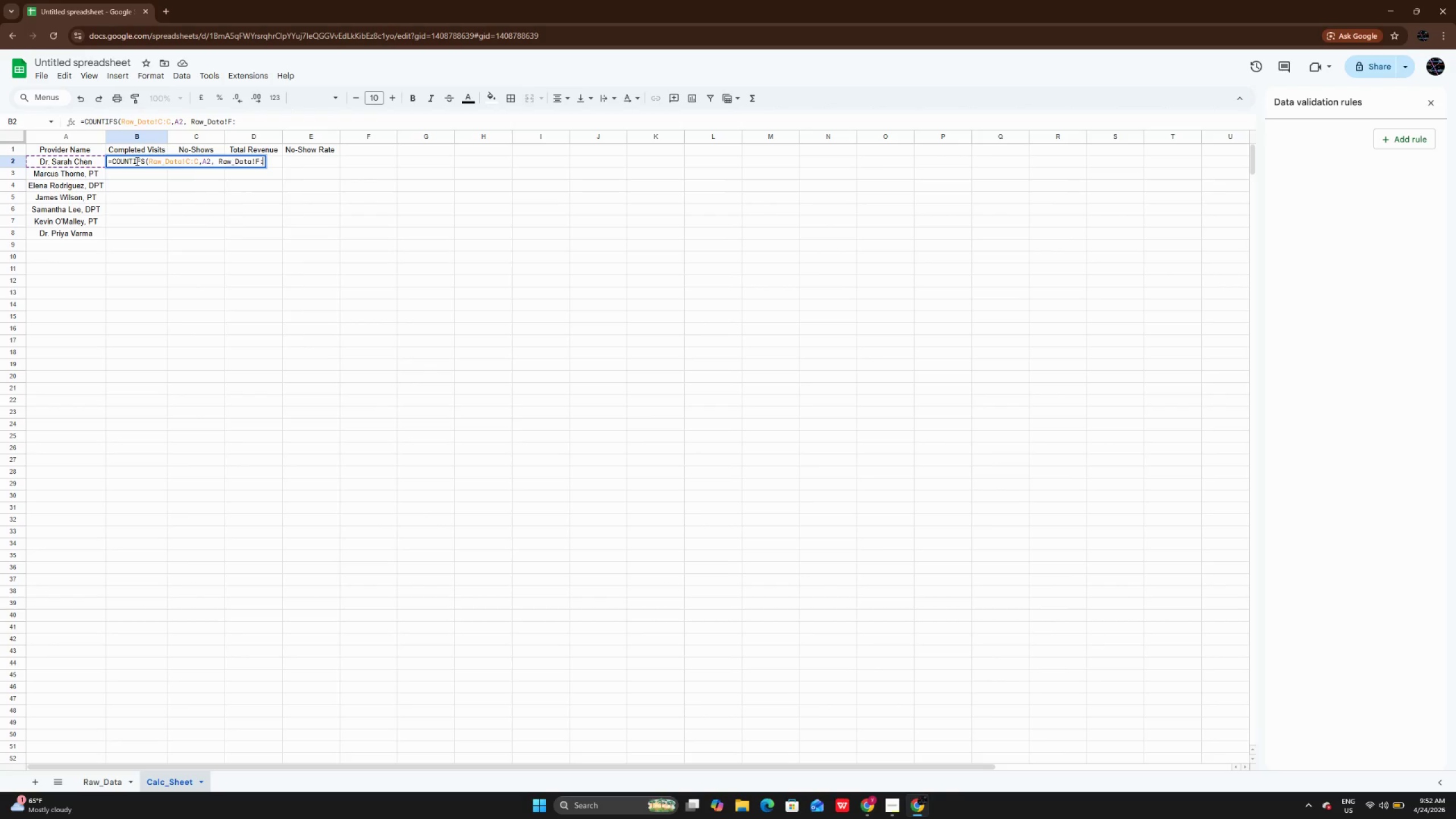 
key(F)
 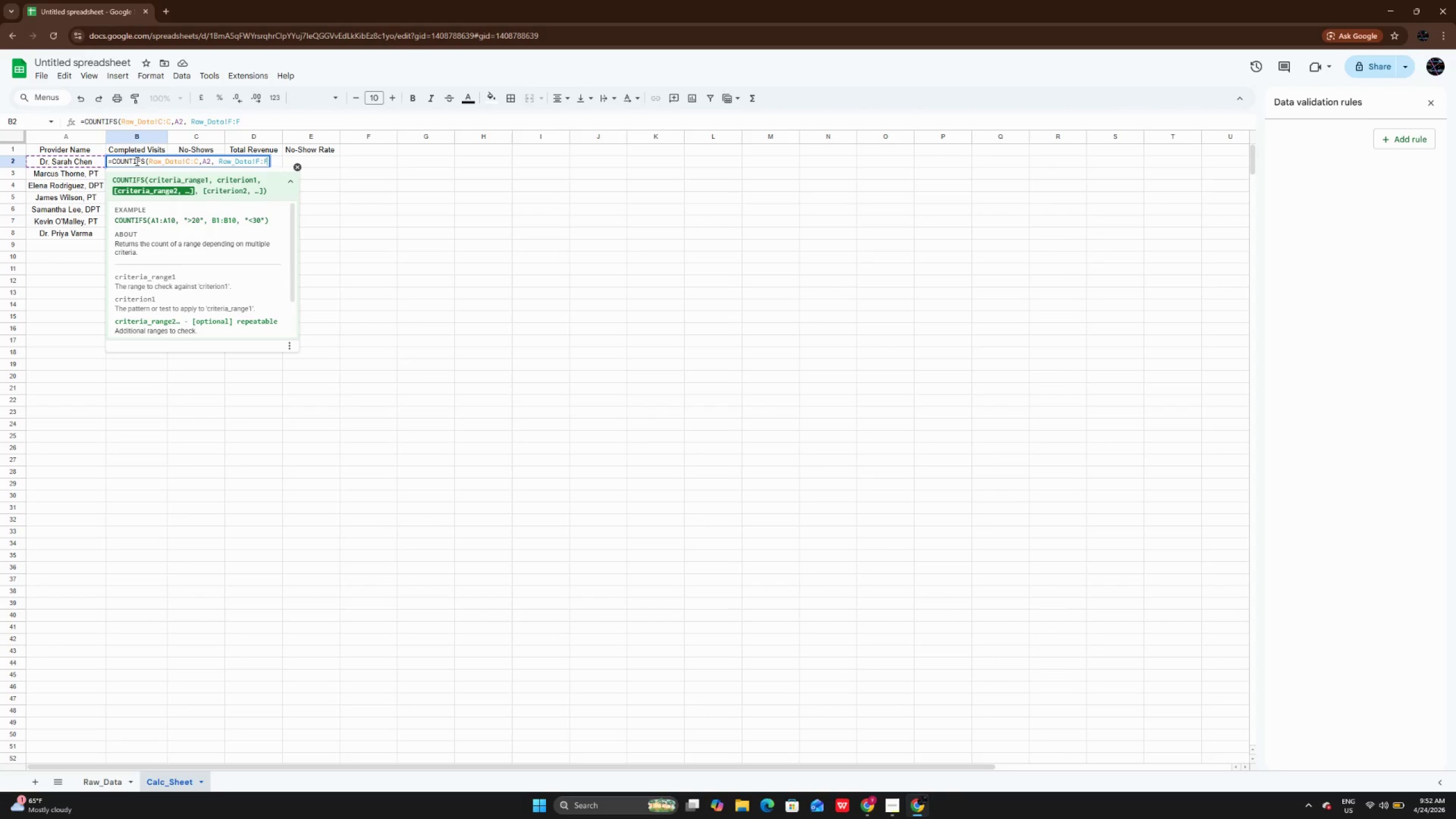 
key(CapsLock)
 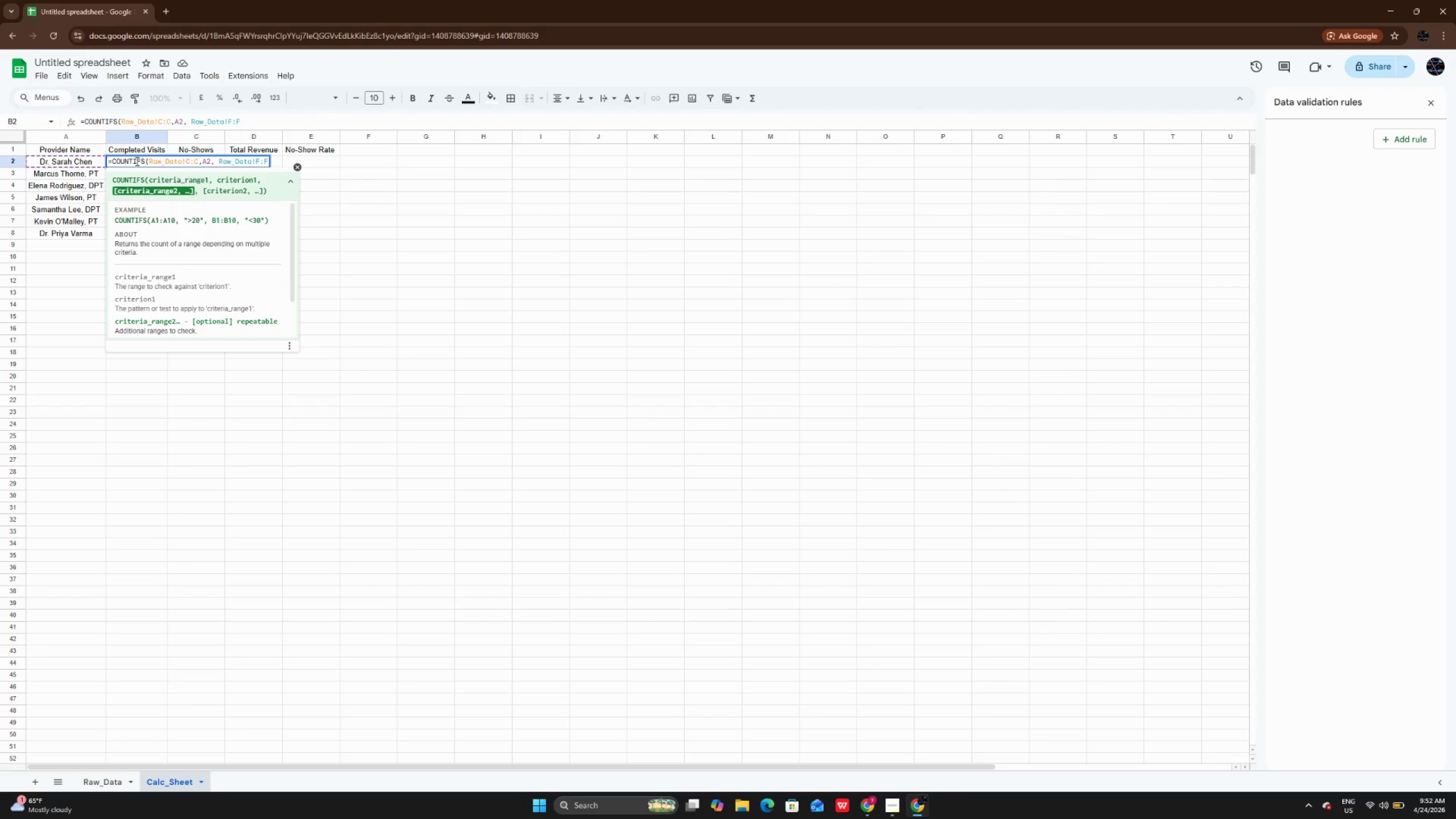 
key(Comma)
 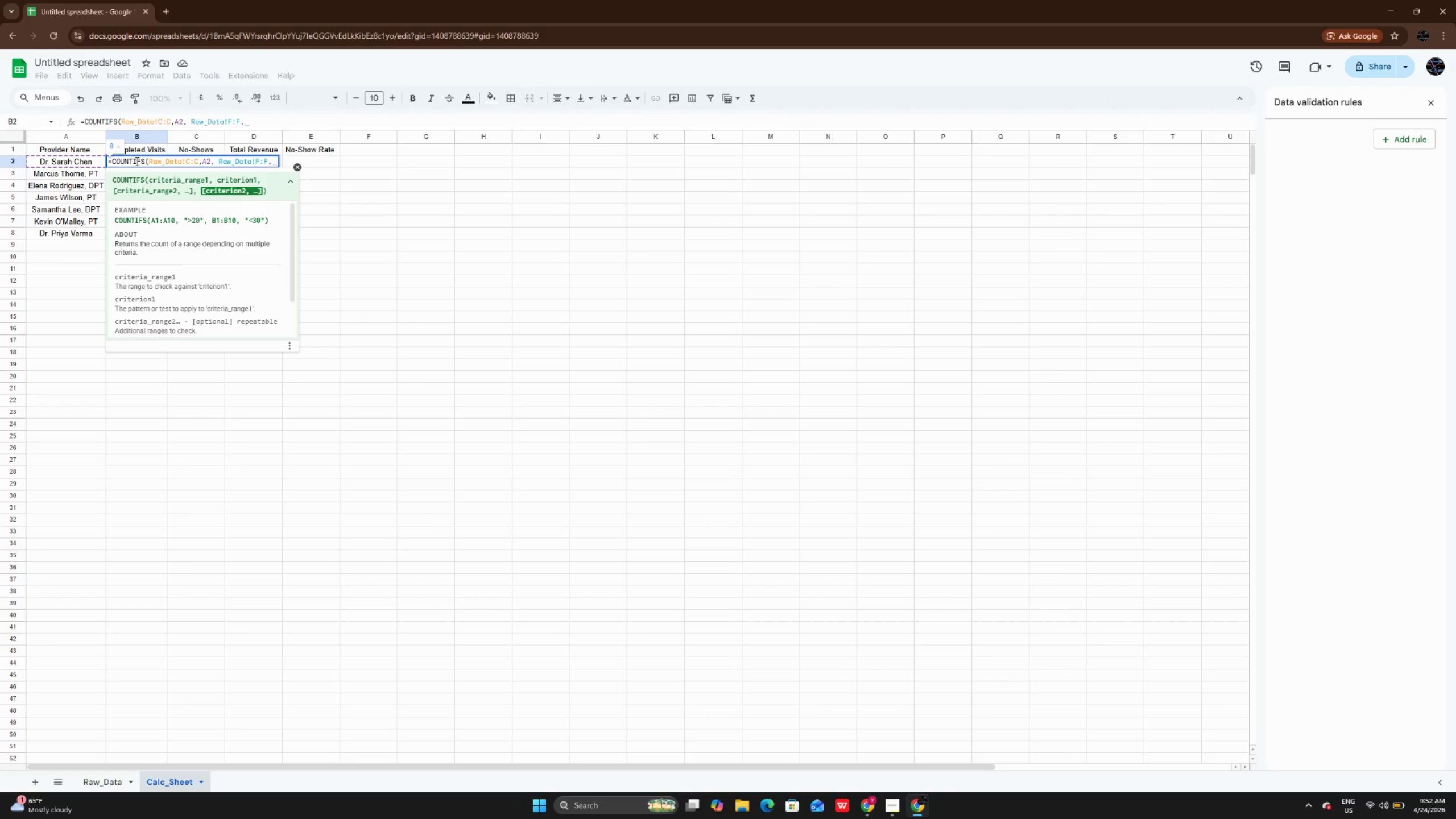 
key(Shift+Quote)
 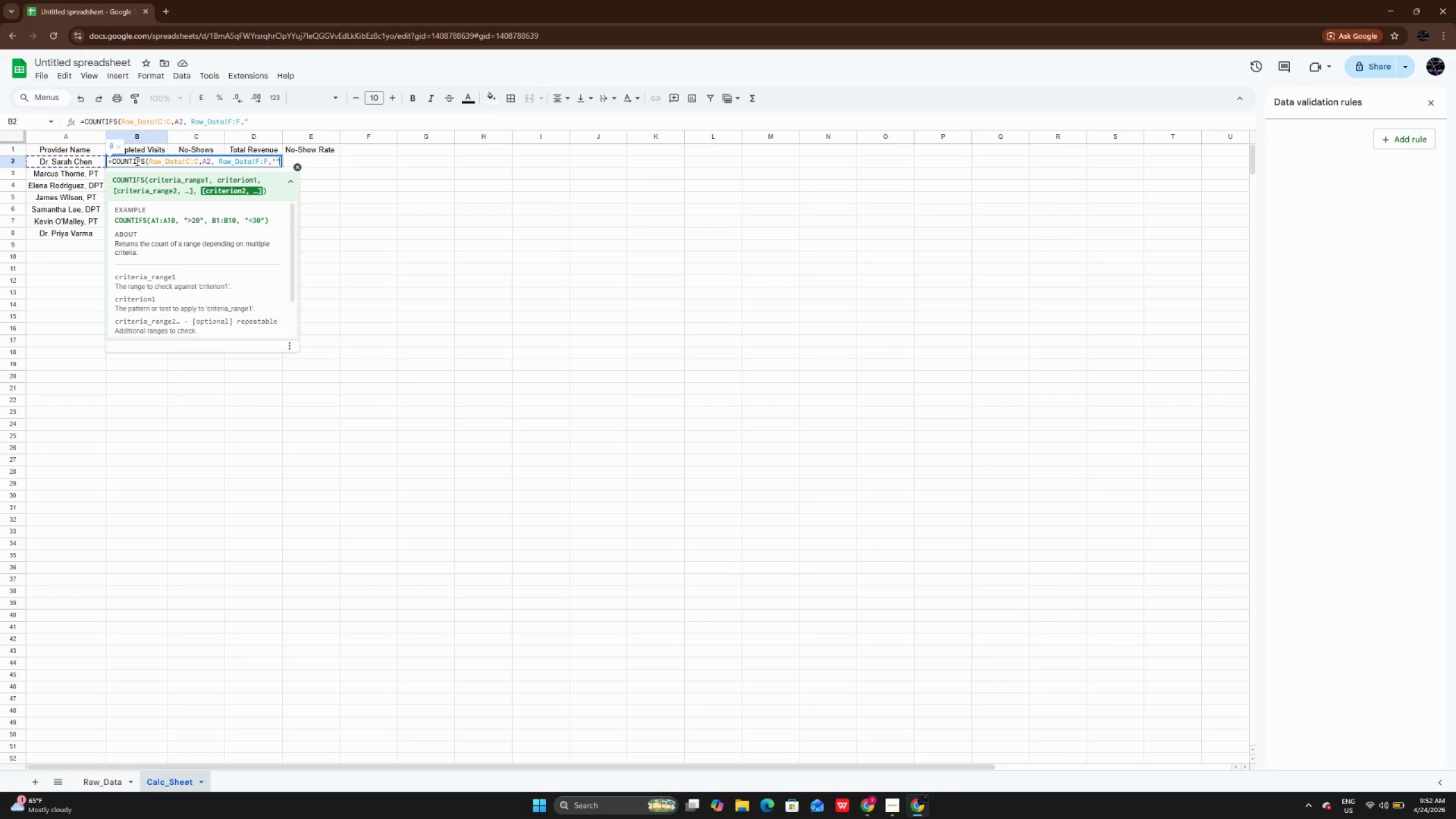 
key(Shift+Quote)
 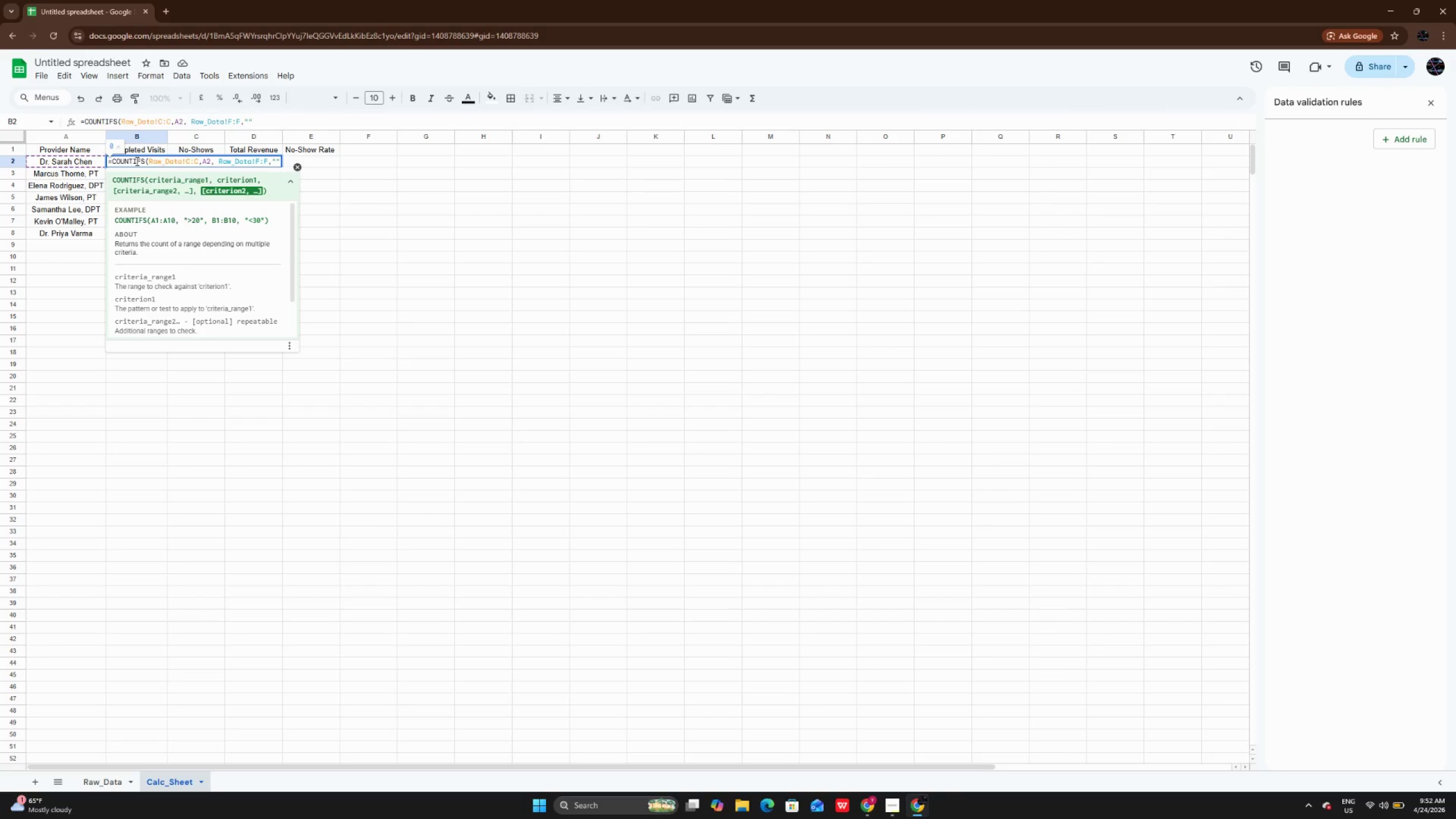 
key(ArrowLeft)
 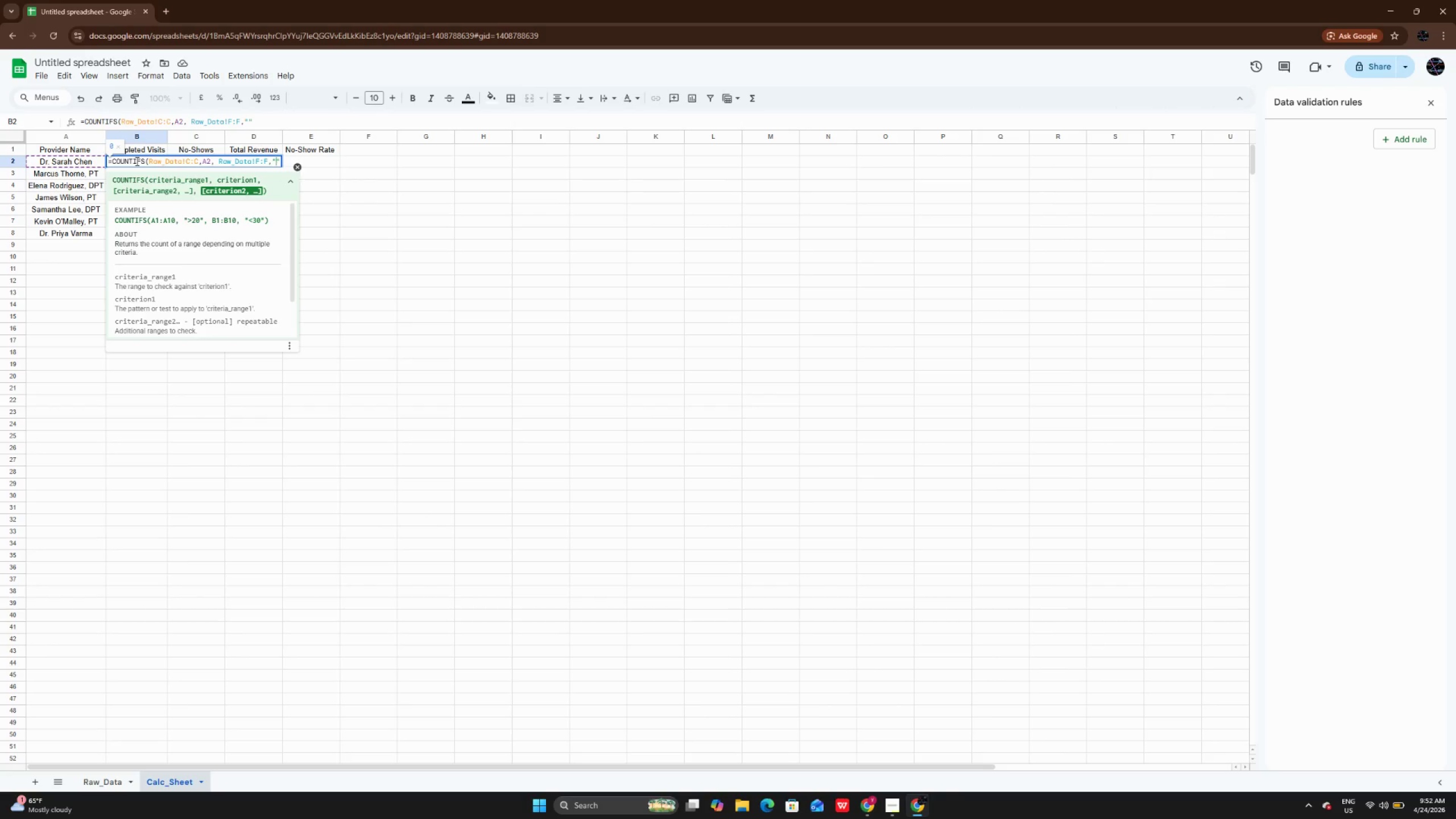 
type(Completed)
 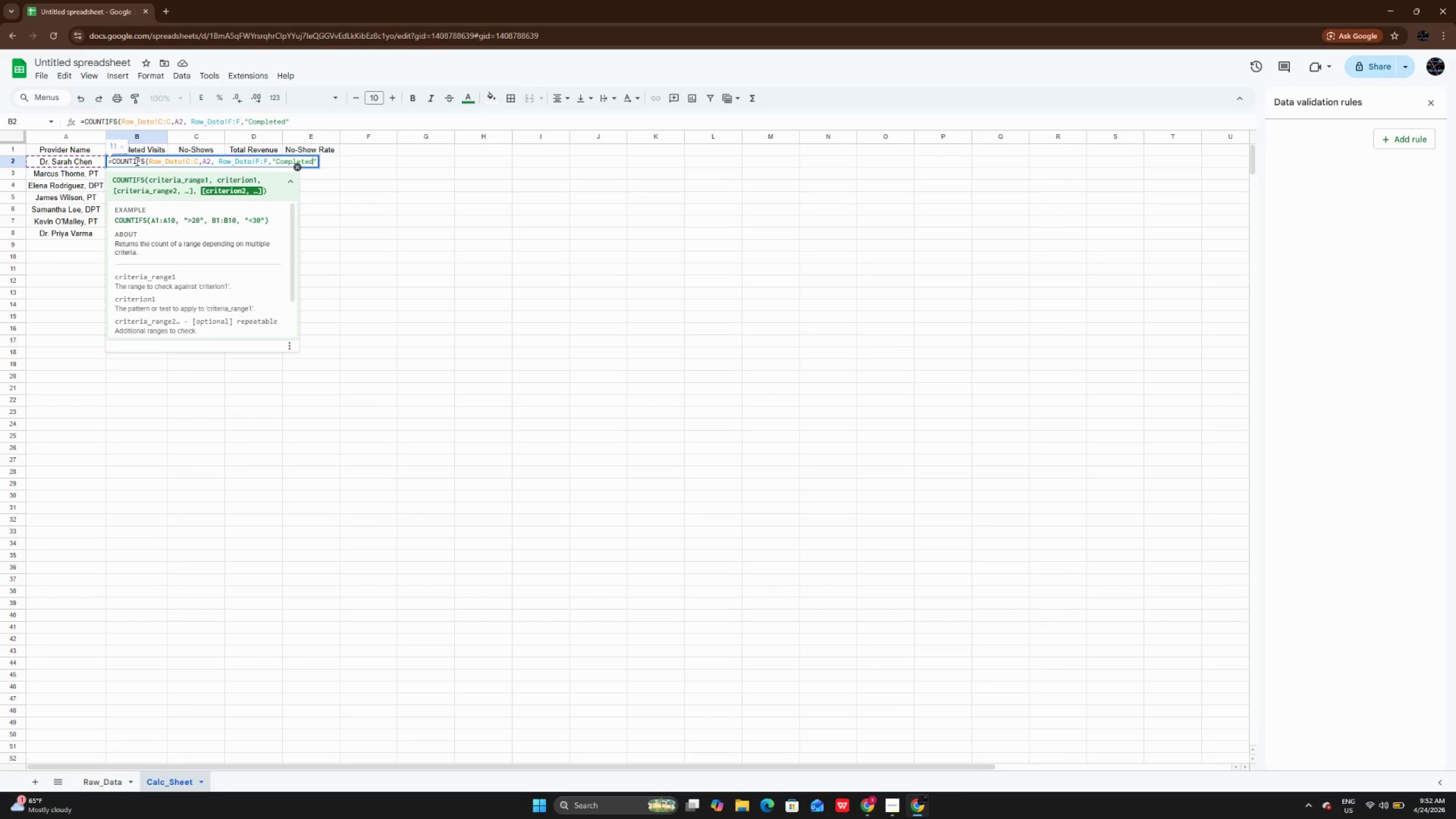 
wait(7.5)
 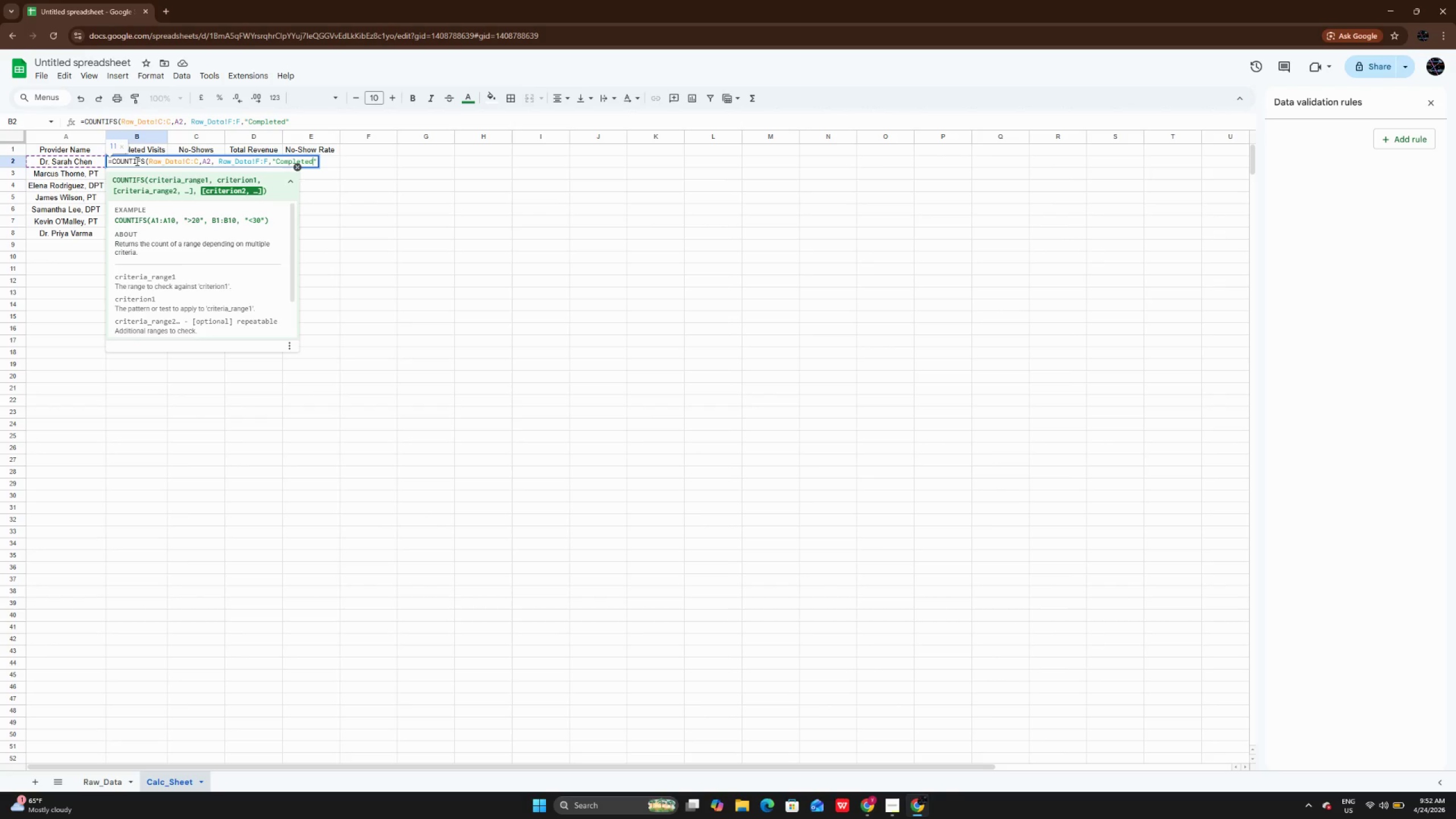 
key(ArrowLeft)
 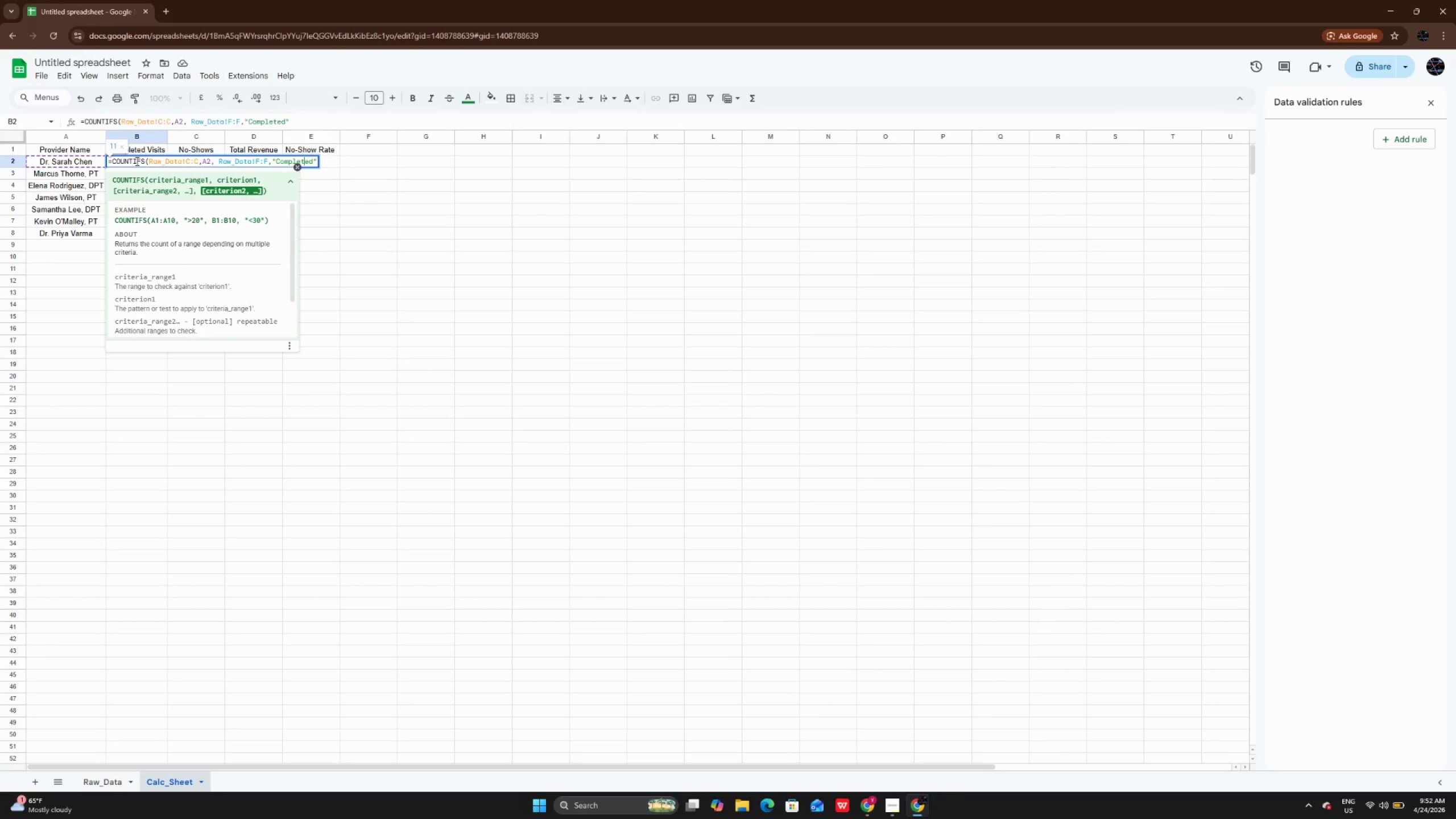 
key(ArrowLeft)
 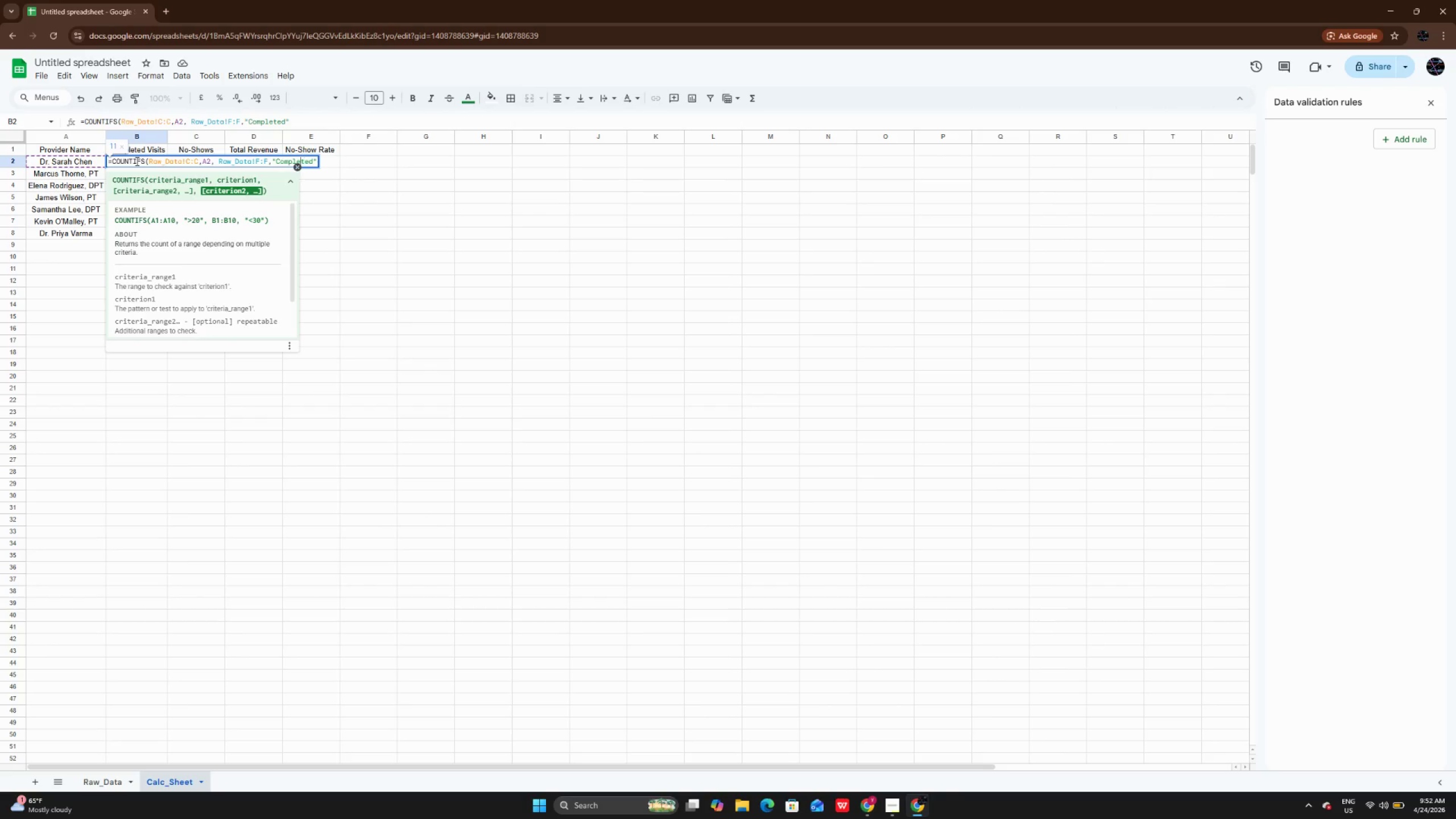 
key(ArrowLeft)
 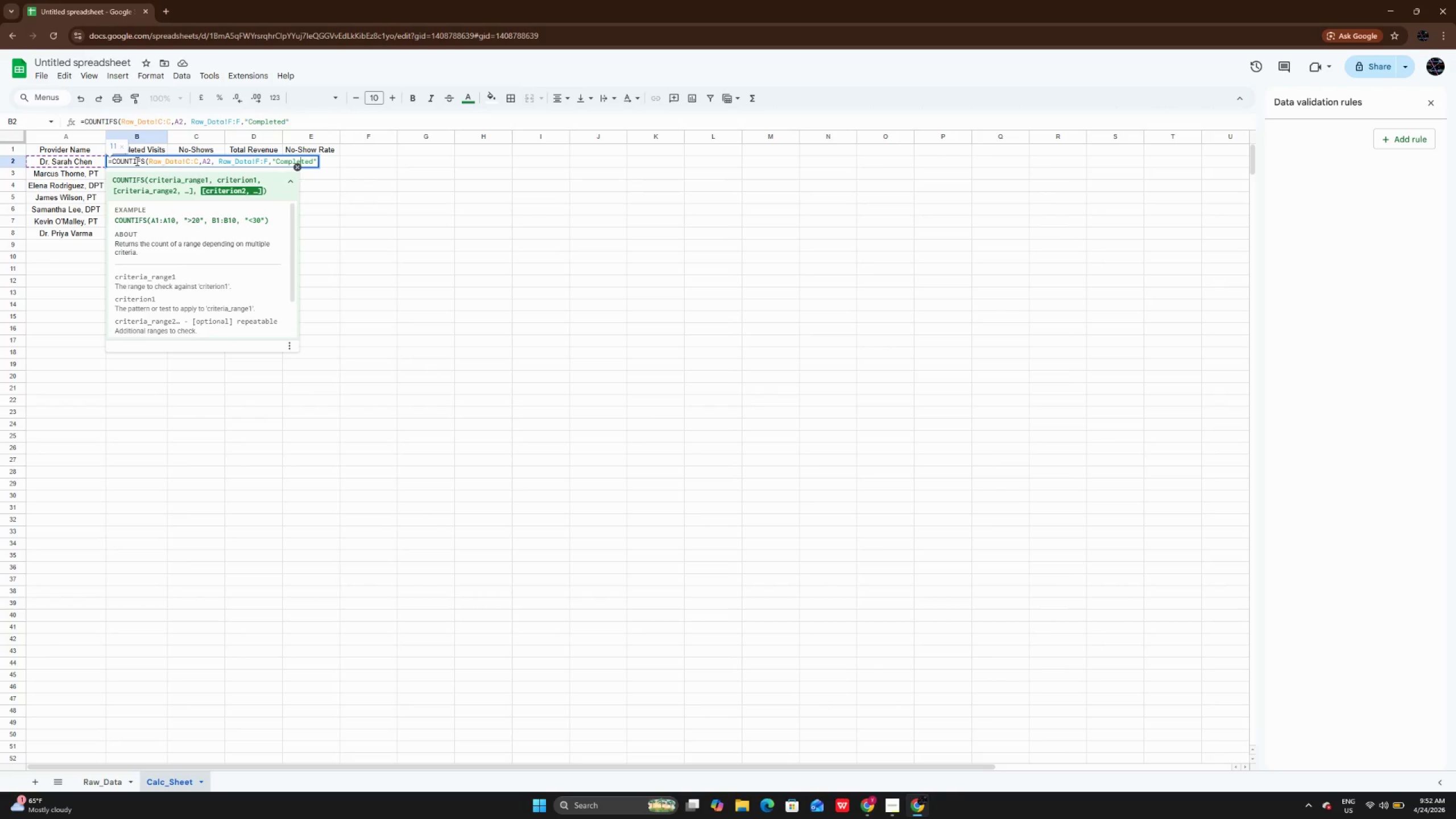 
key(ArrowLeft)
 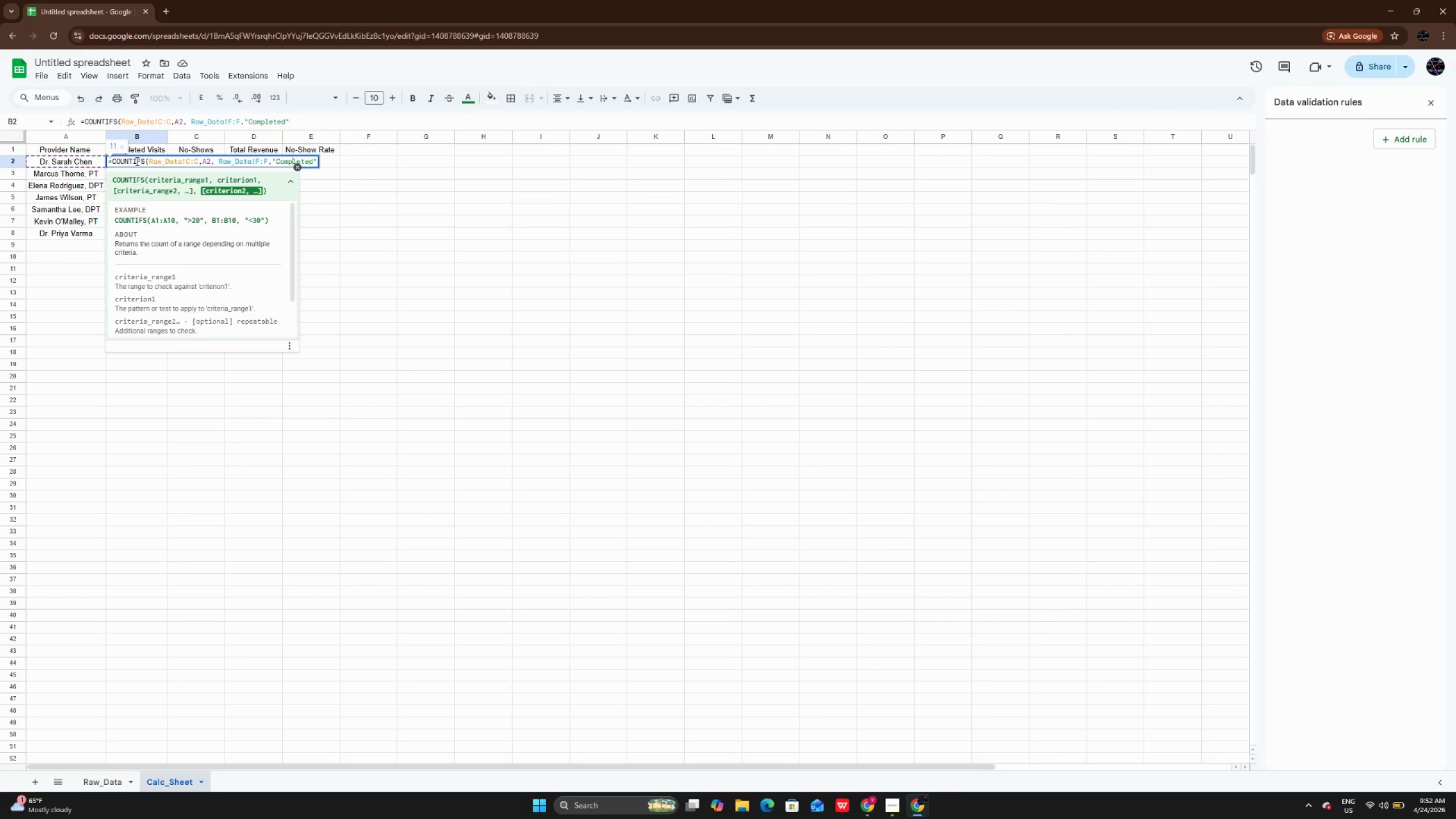 
key(ArrowLeft)
 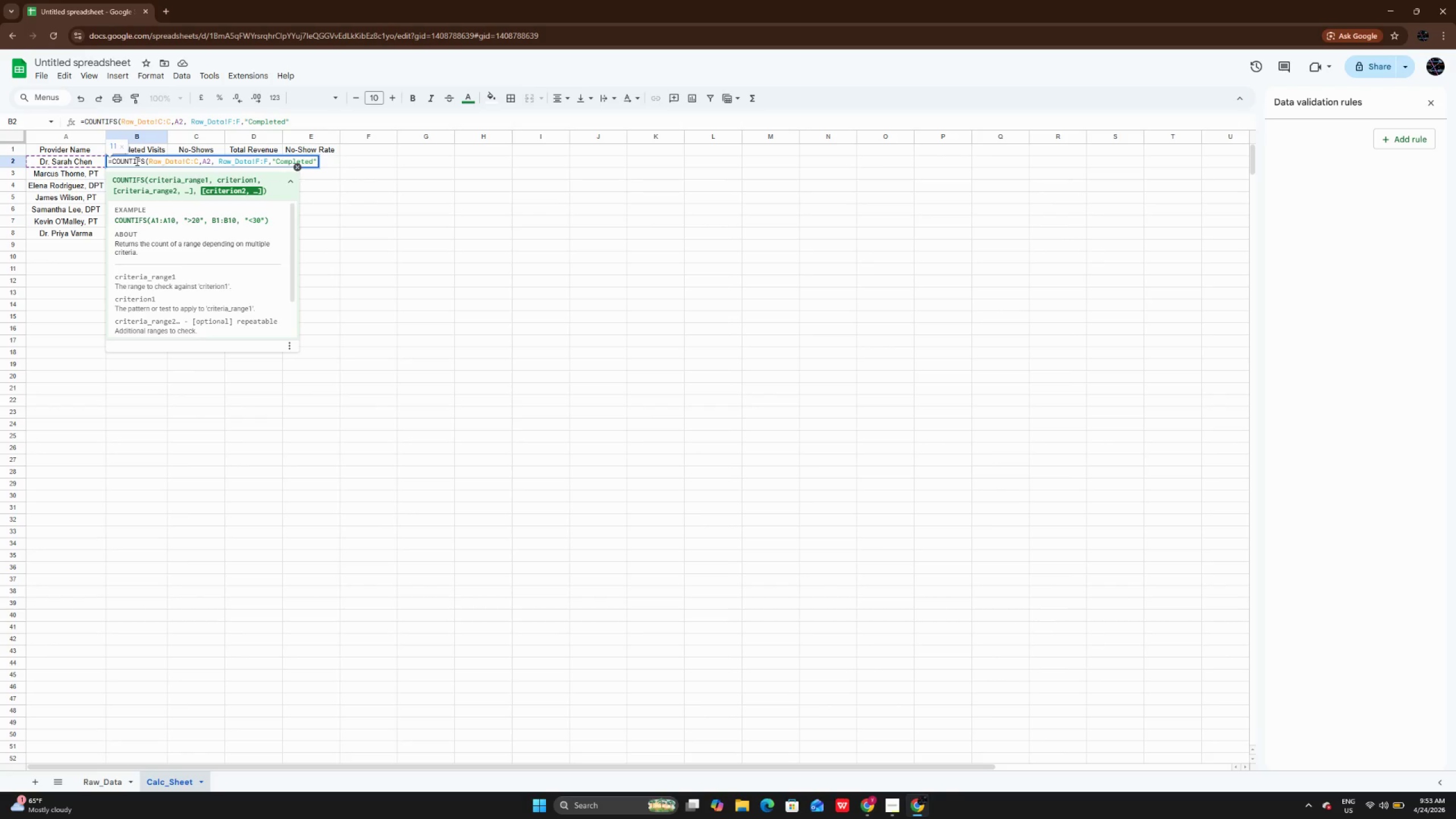 
wait(13.16)
 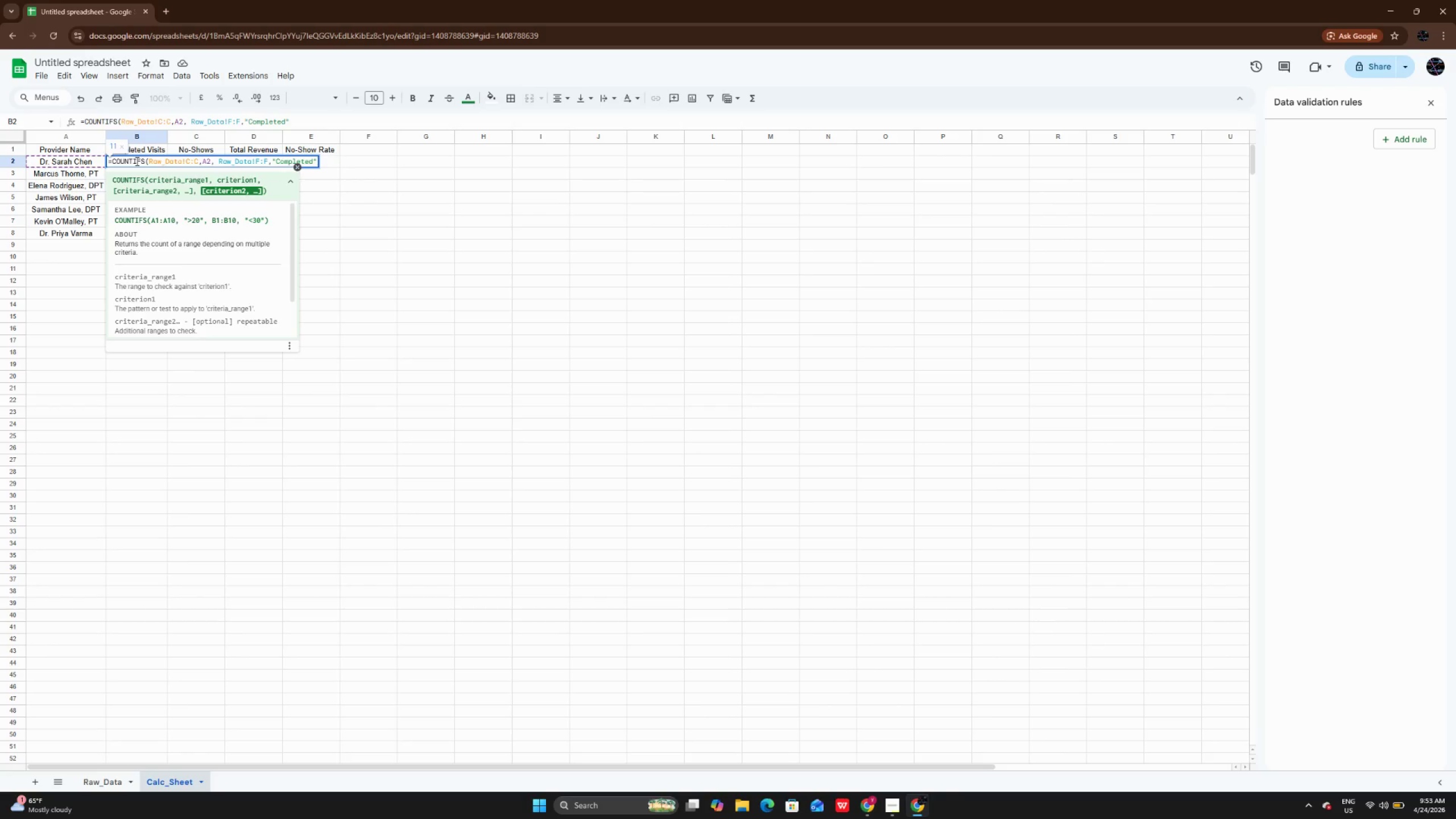 
key(Enter)
 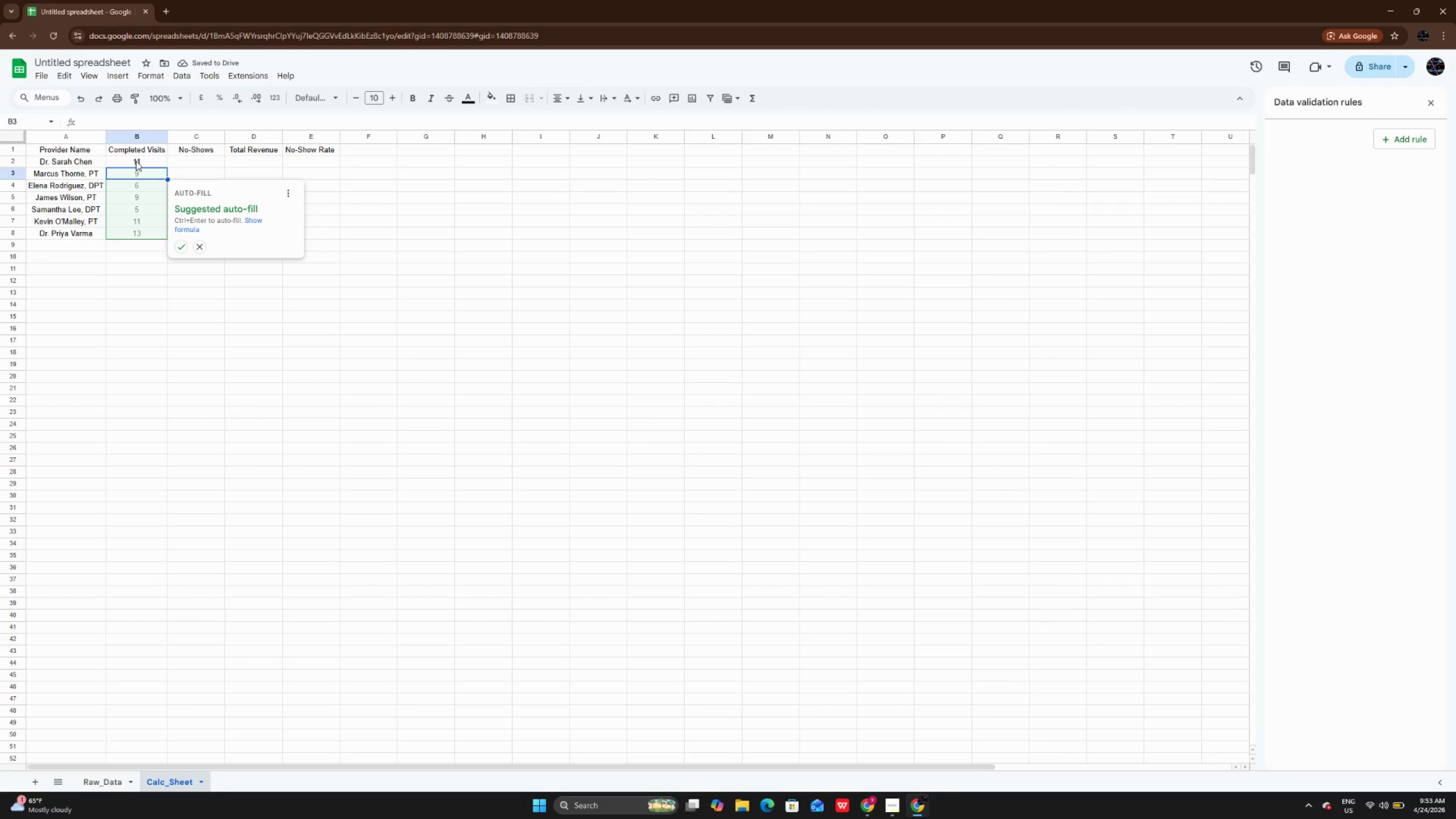 
wait(6.12)
 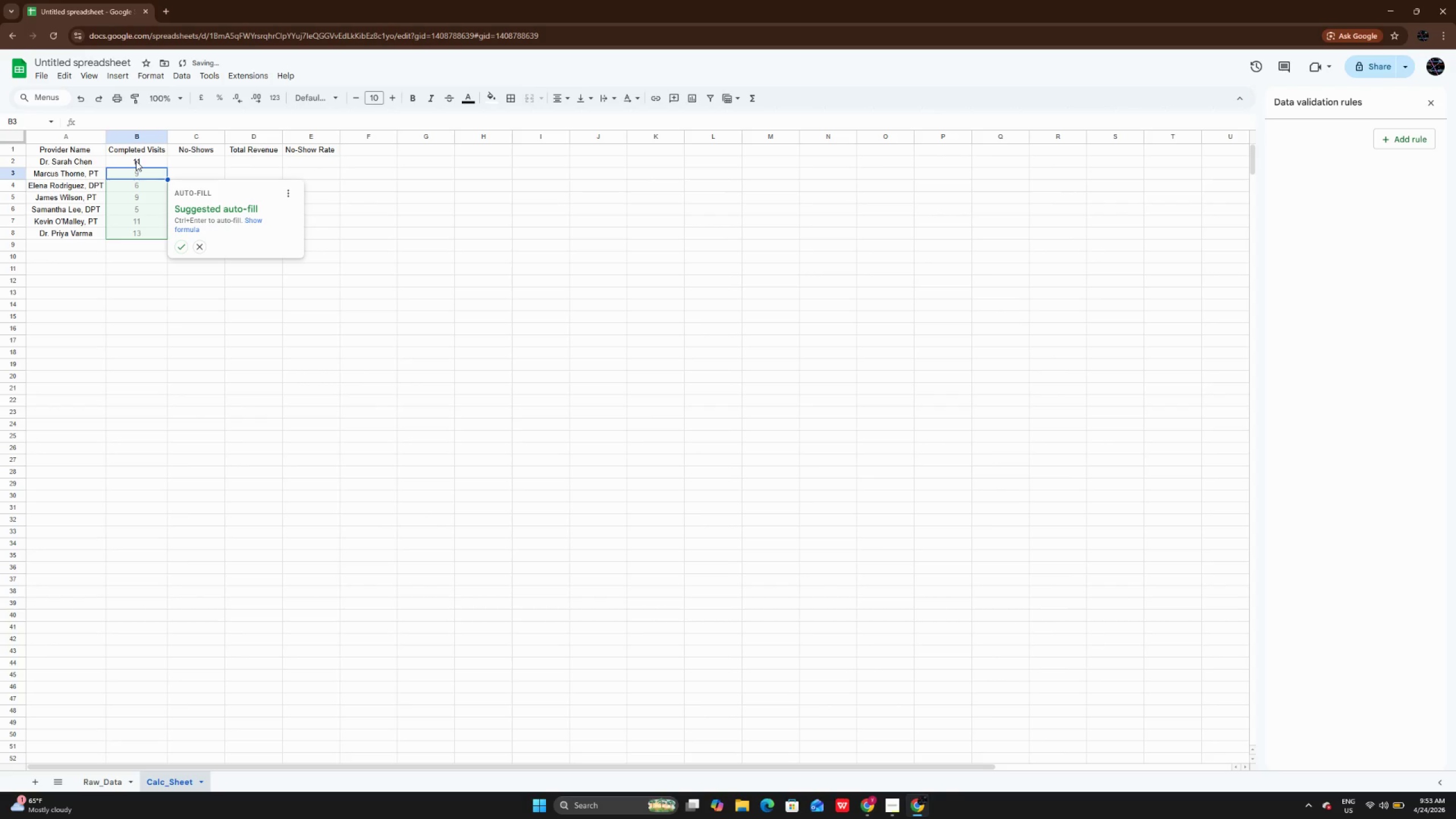 
left_click([177, 244])
 